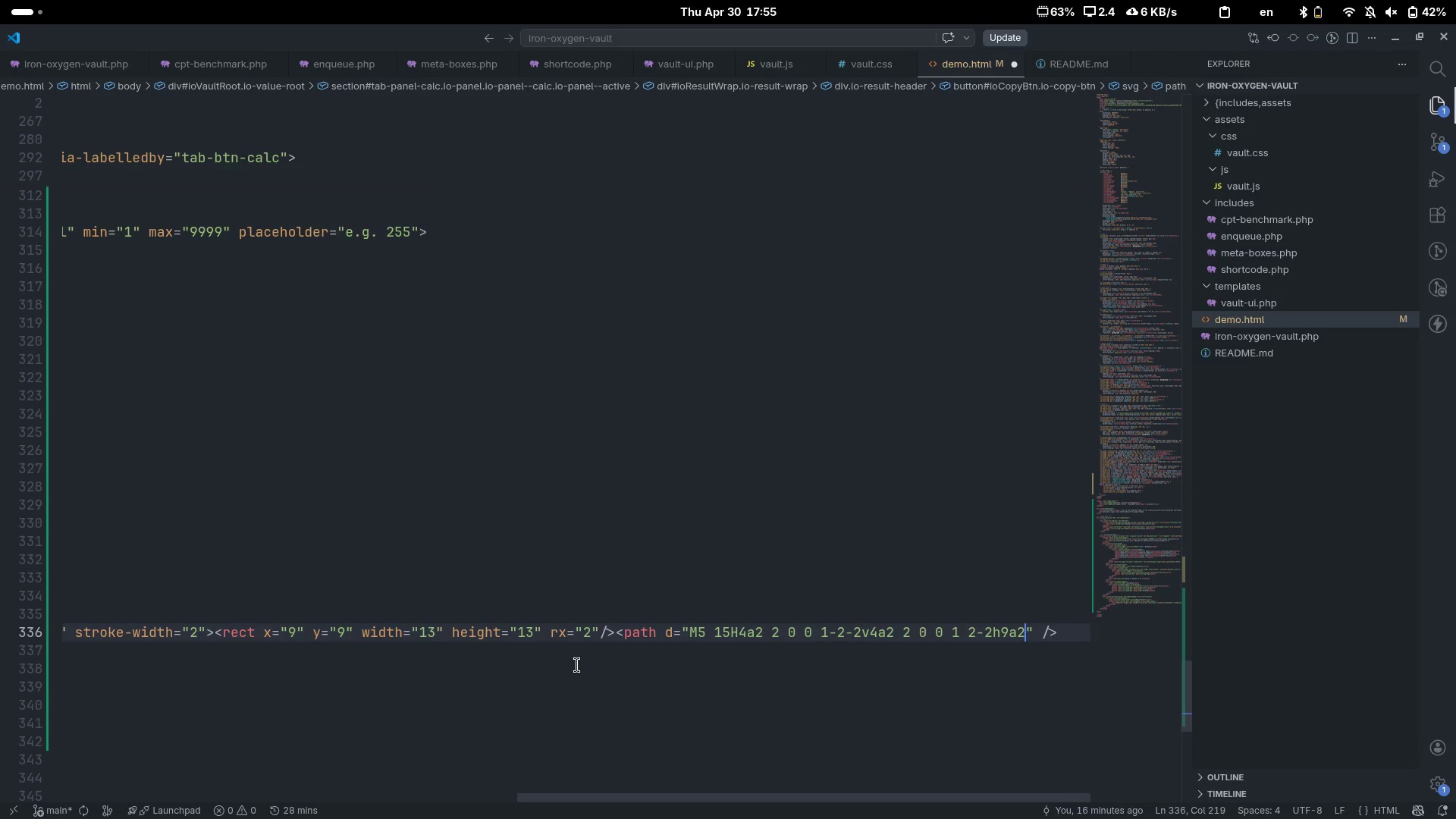 
key(Space)
 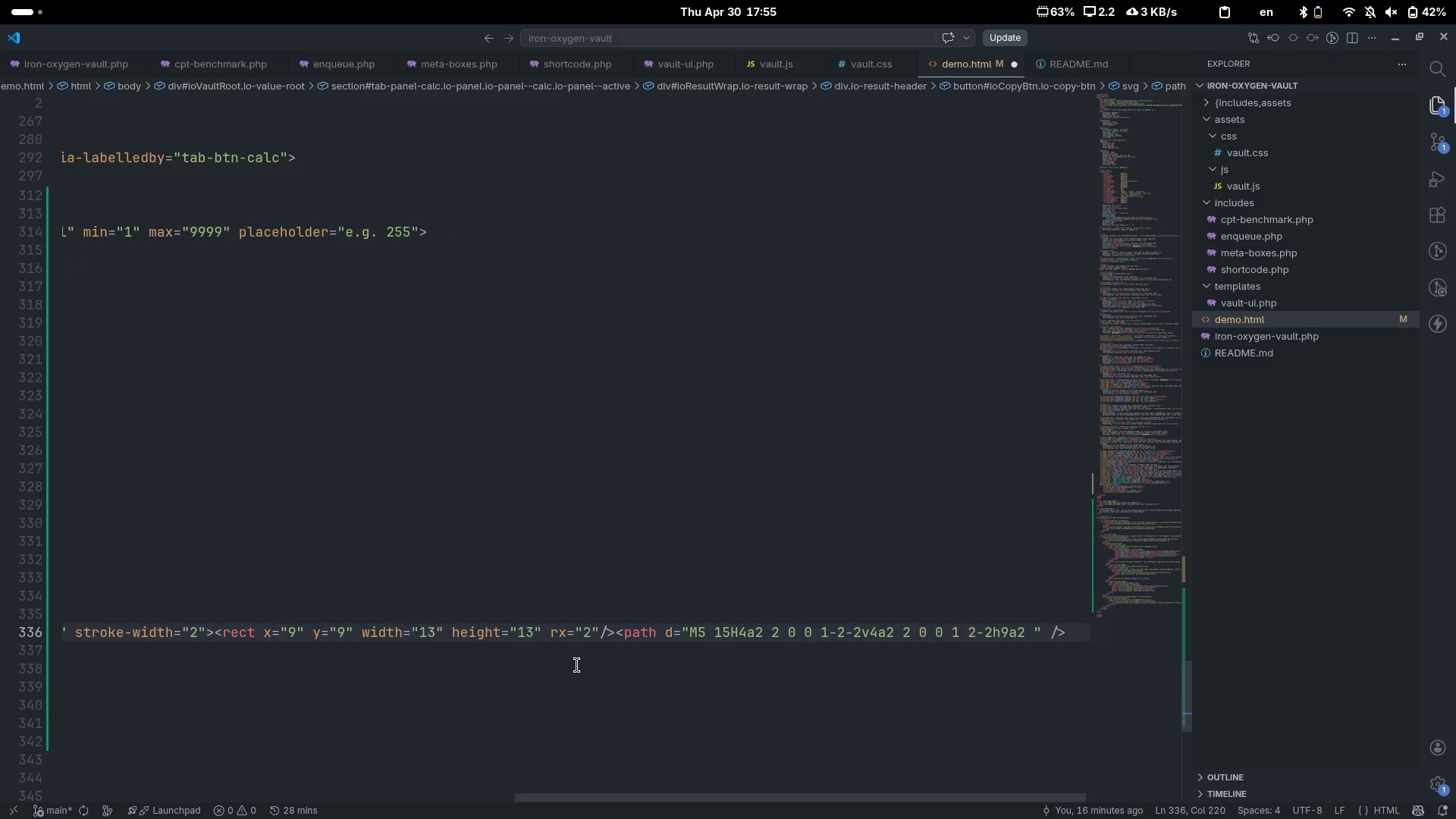 
key(2)
 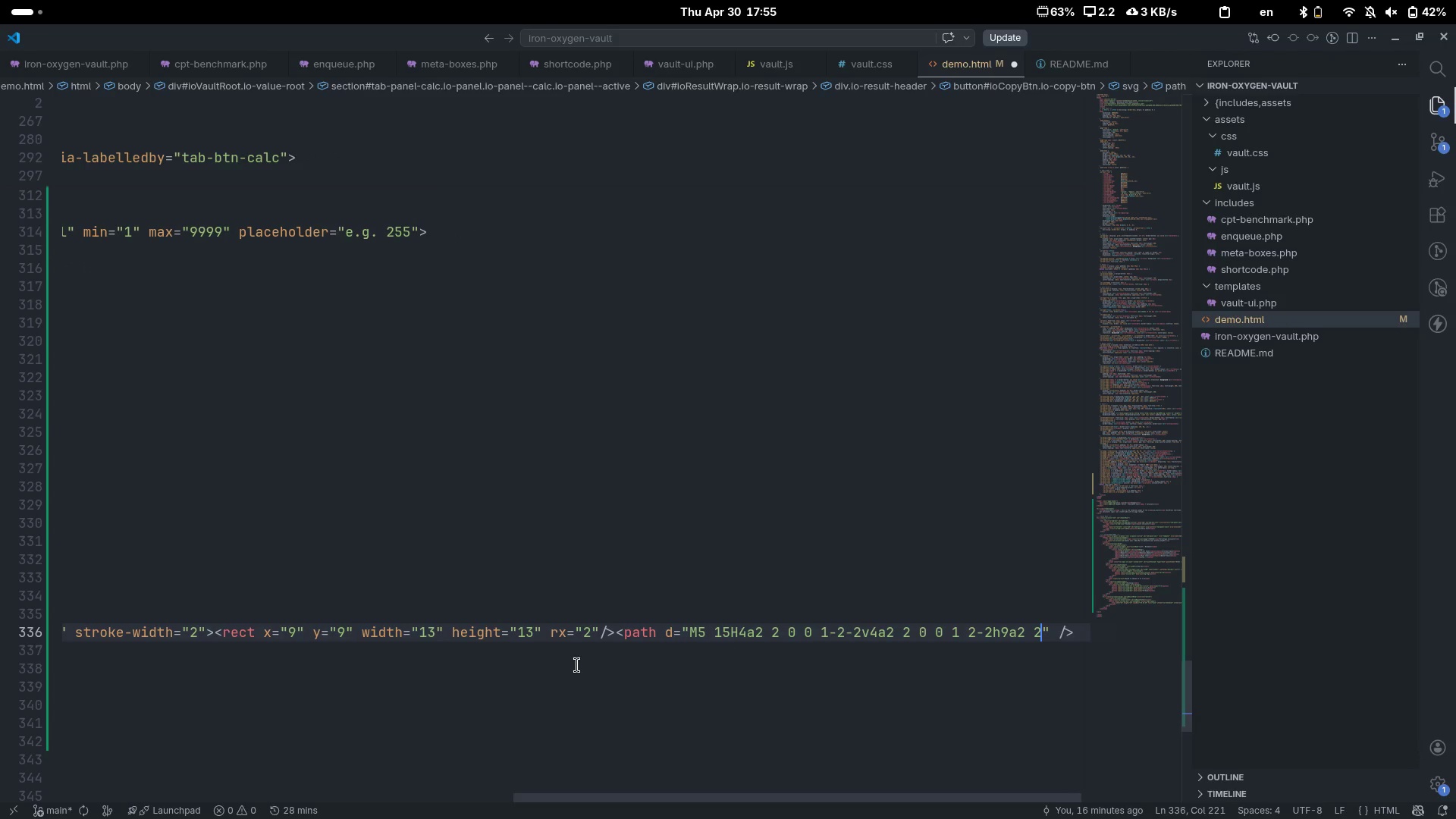 
key(Space)
 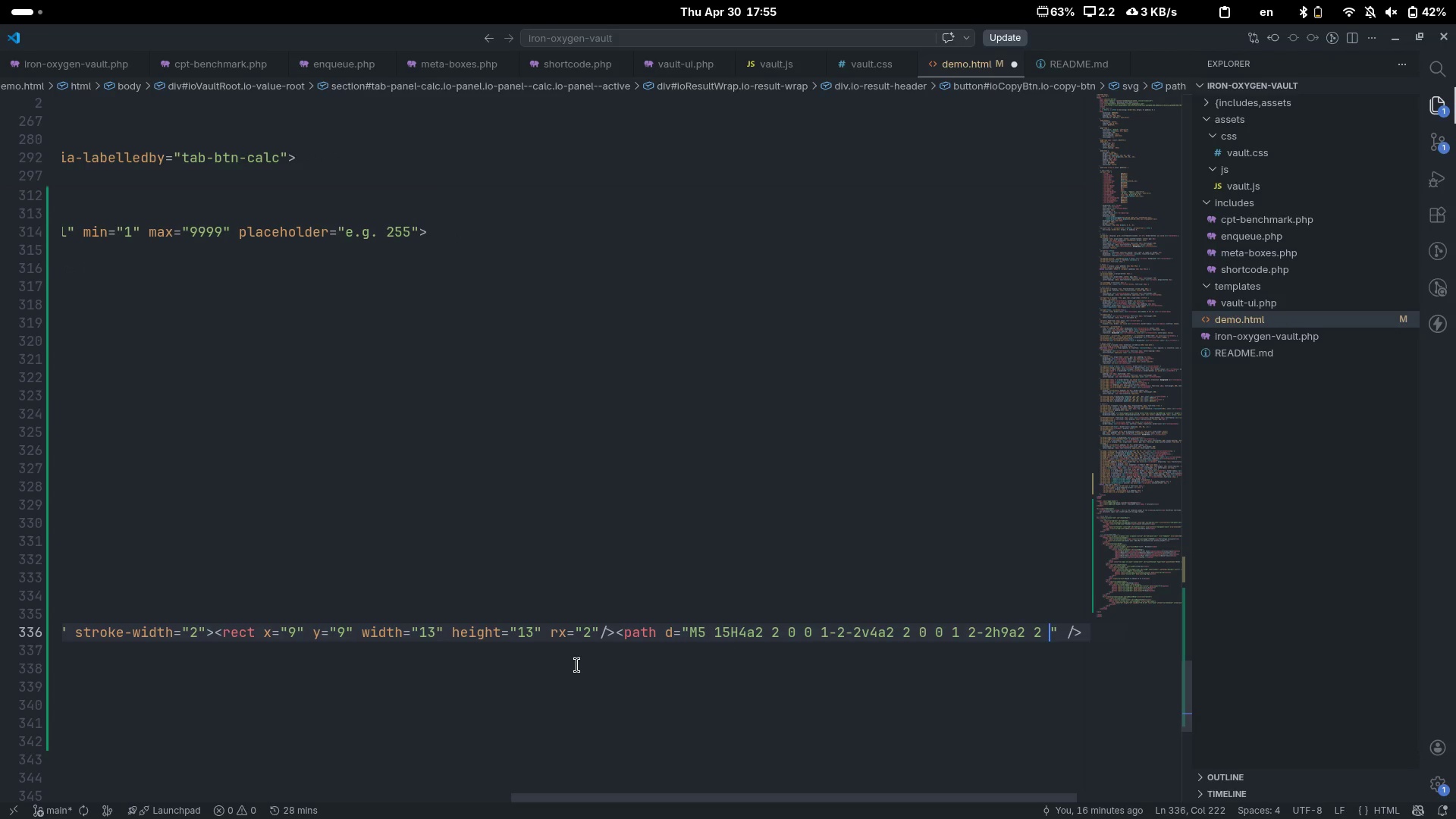 
key(0)
 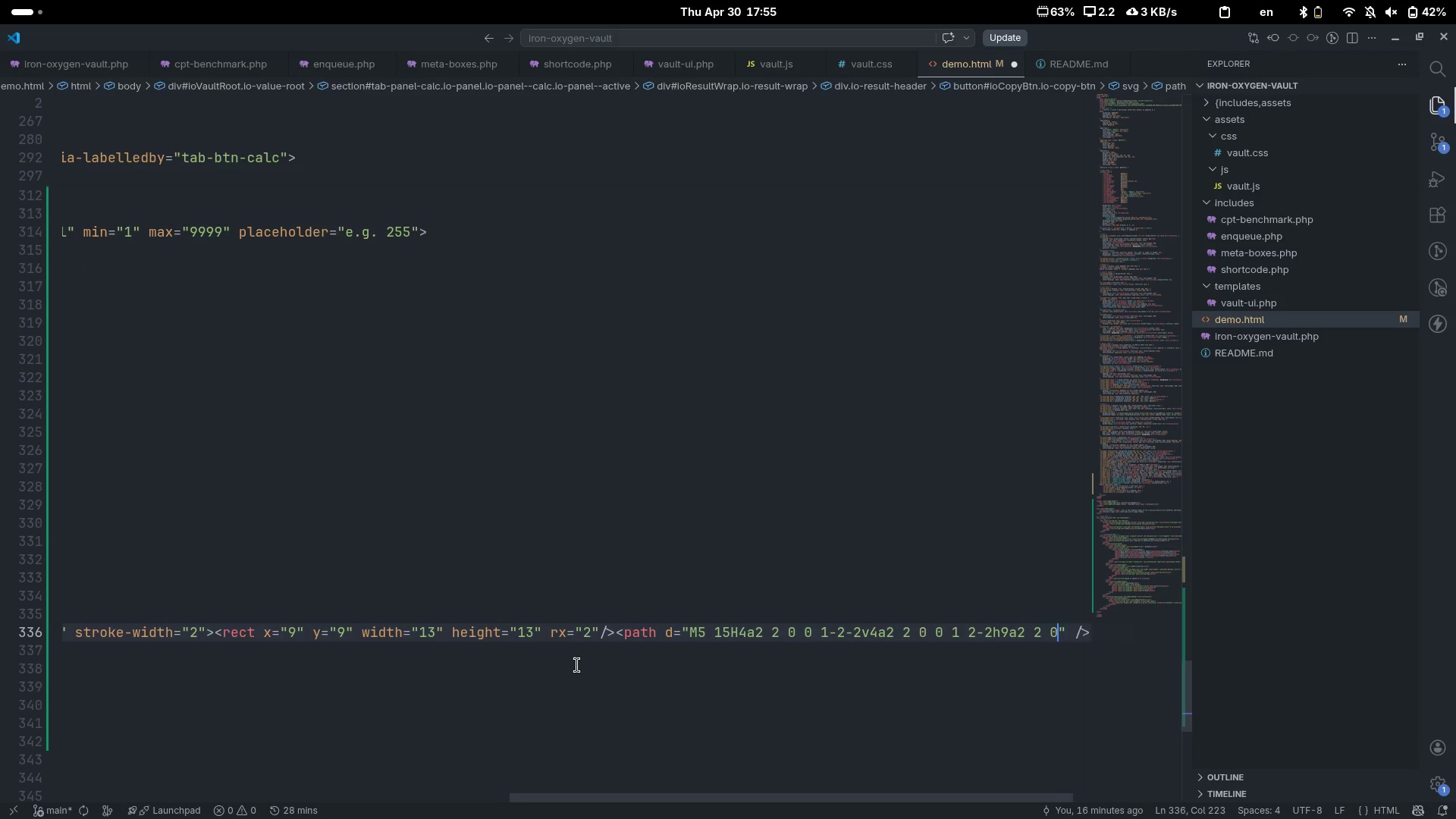 
key(Space)
 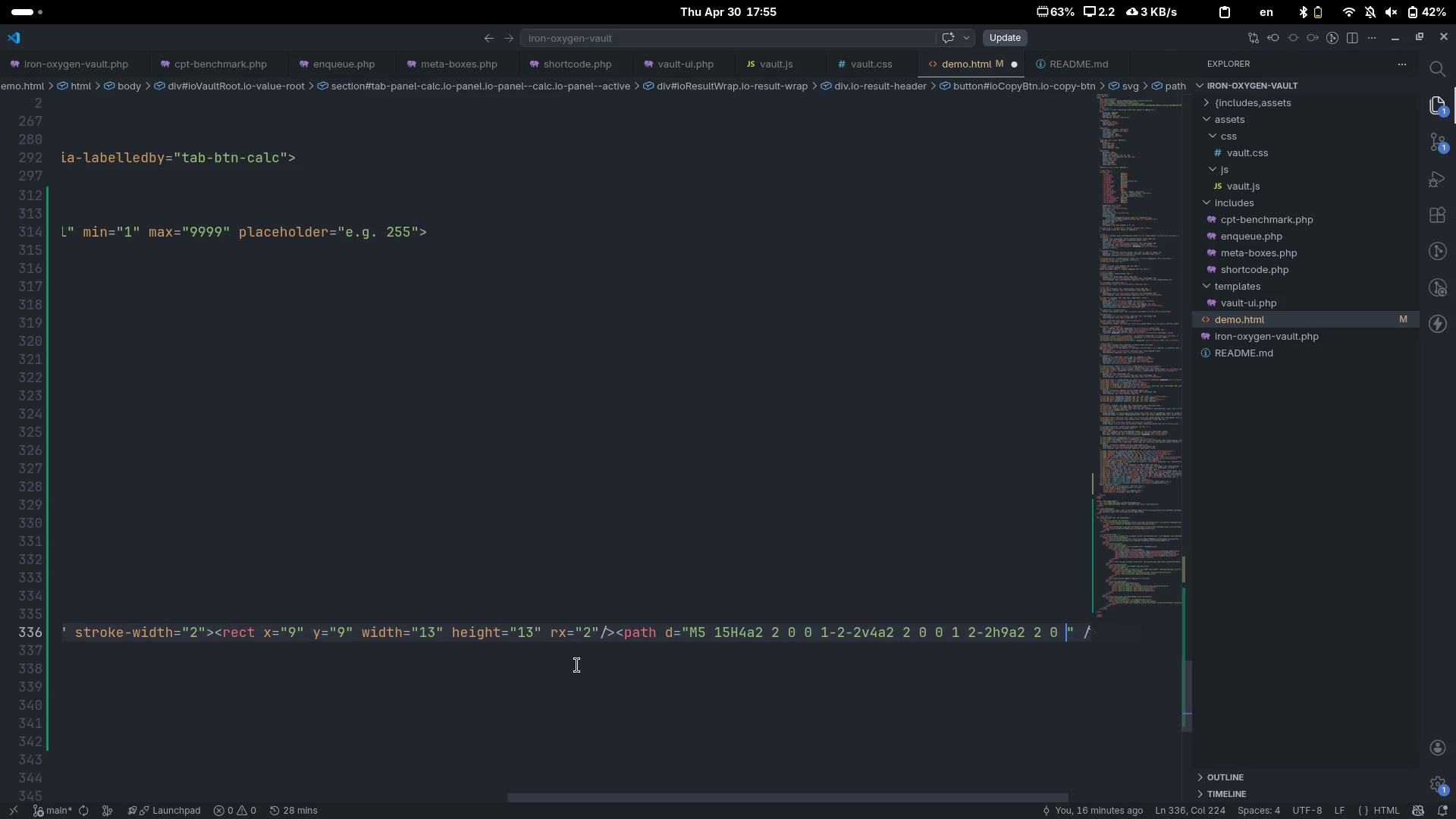 
key(0)
 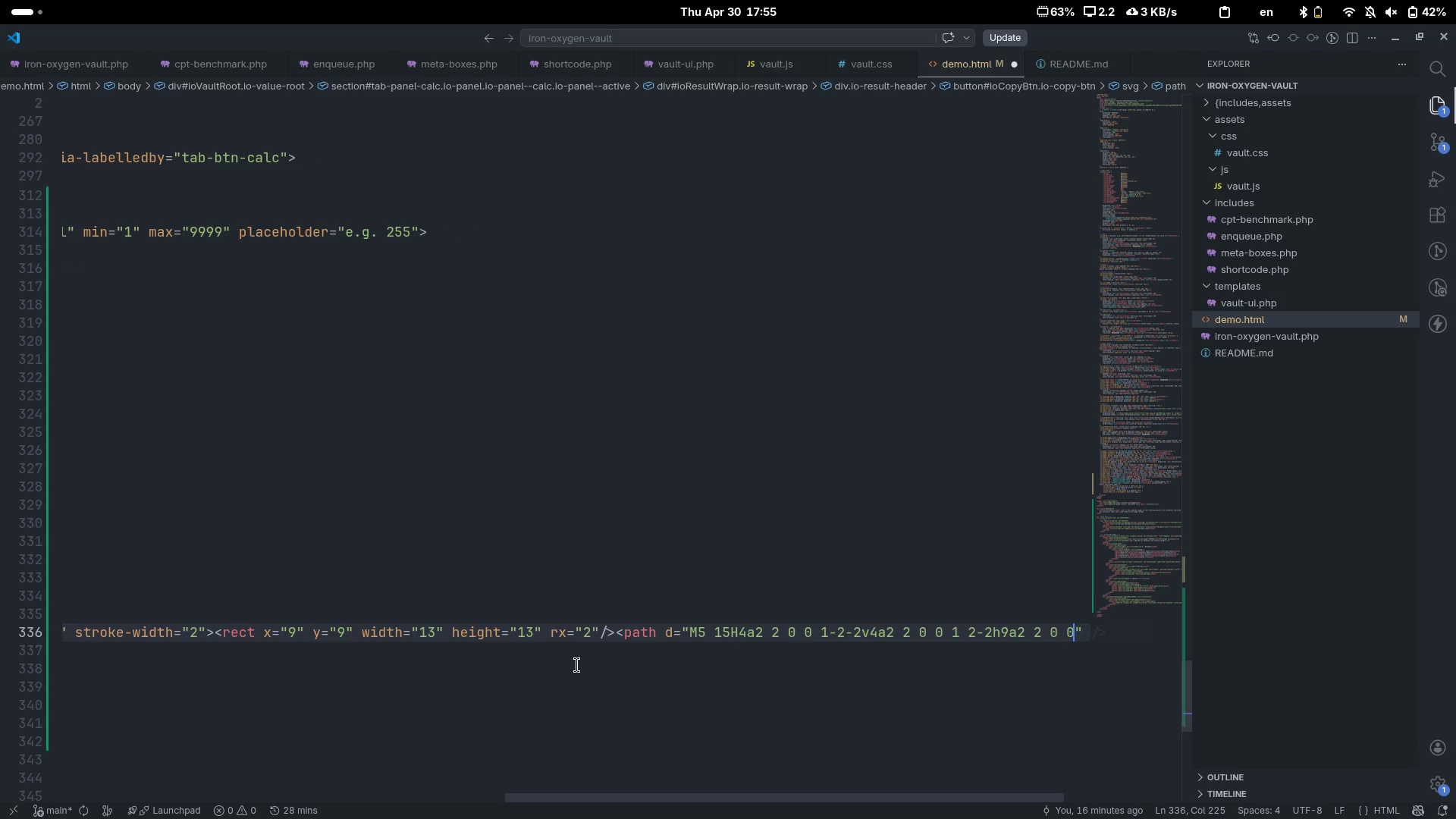 
key(Space)
 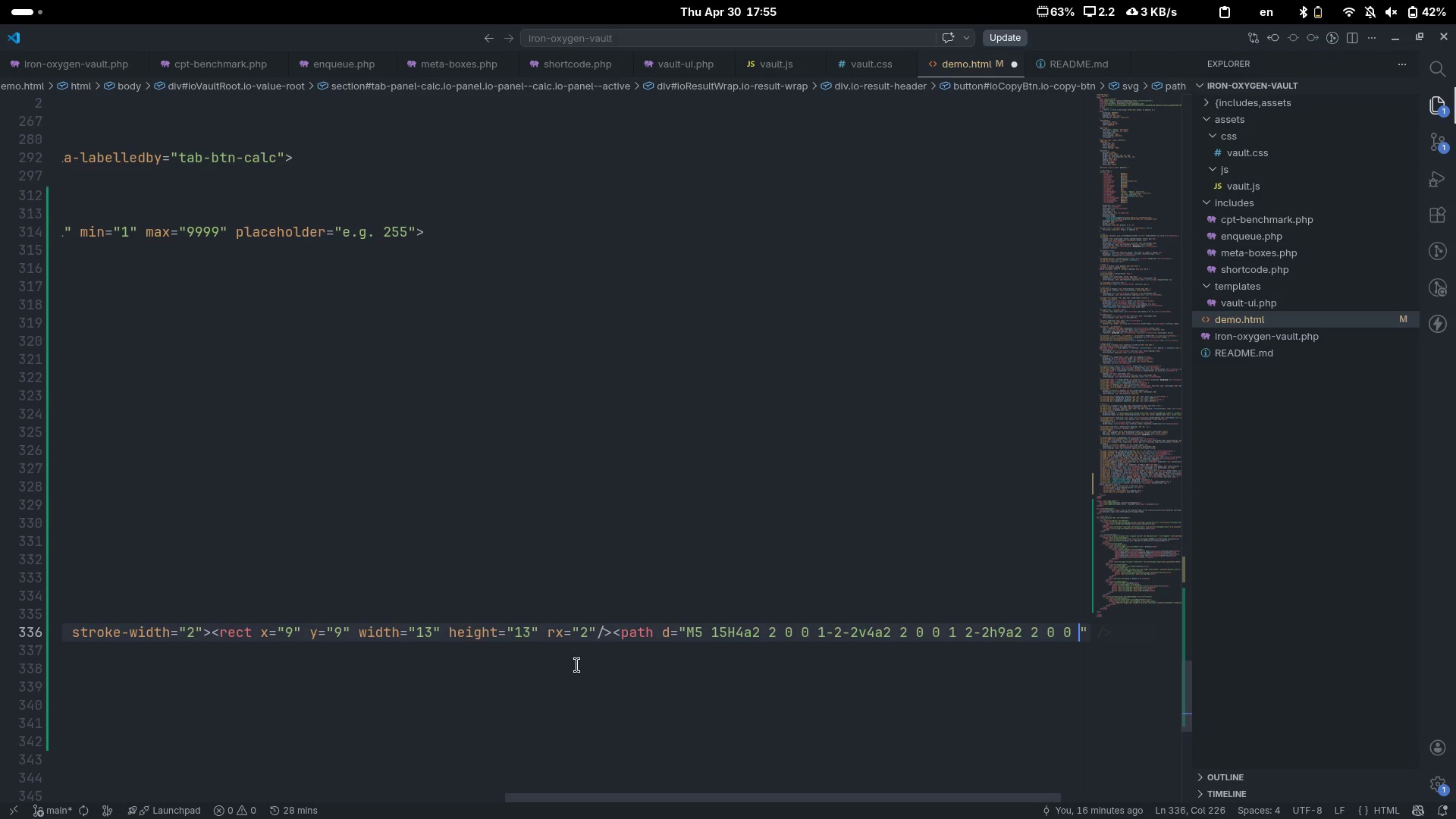 
key(1)
 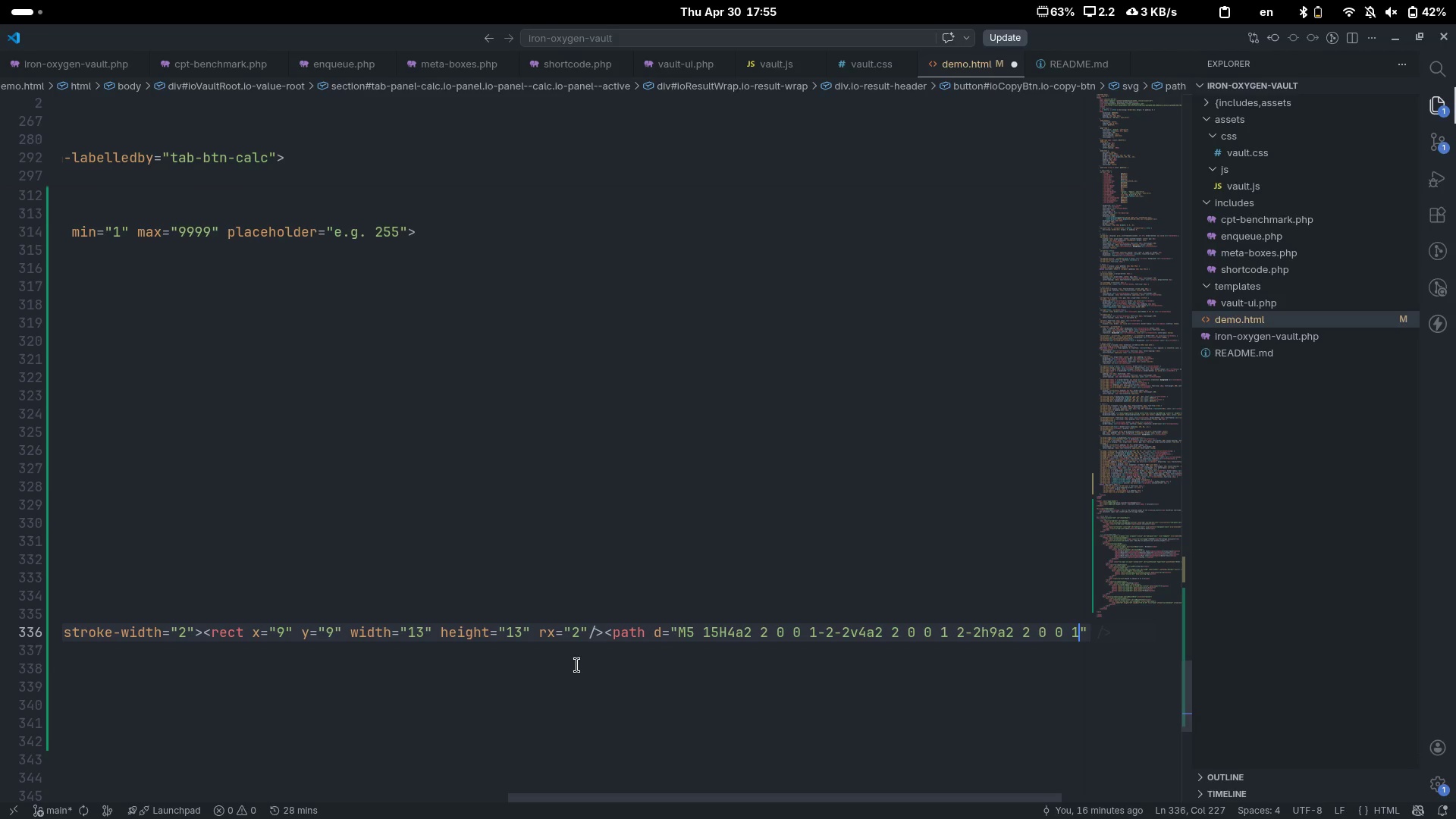 
scroll: coordinate [577, 665], scroll_direction: down, amount: 10.0
 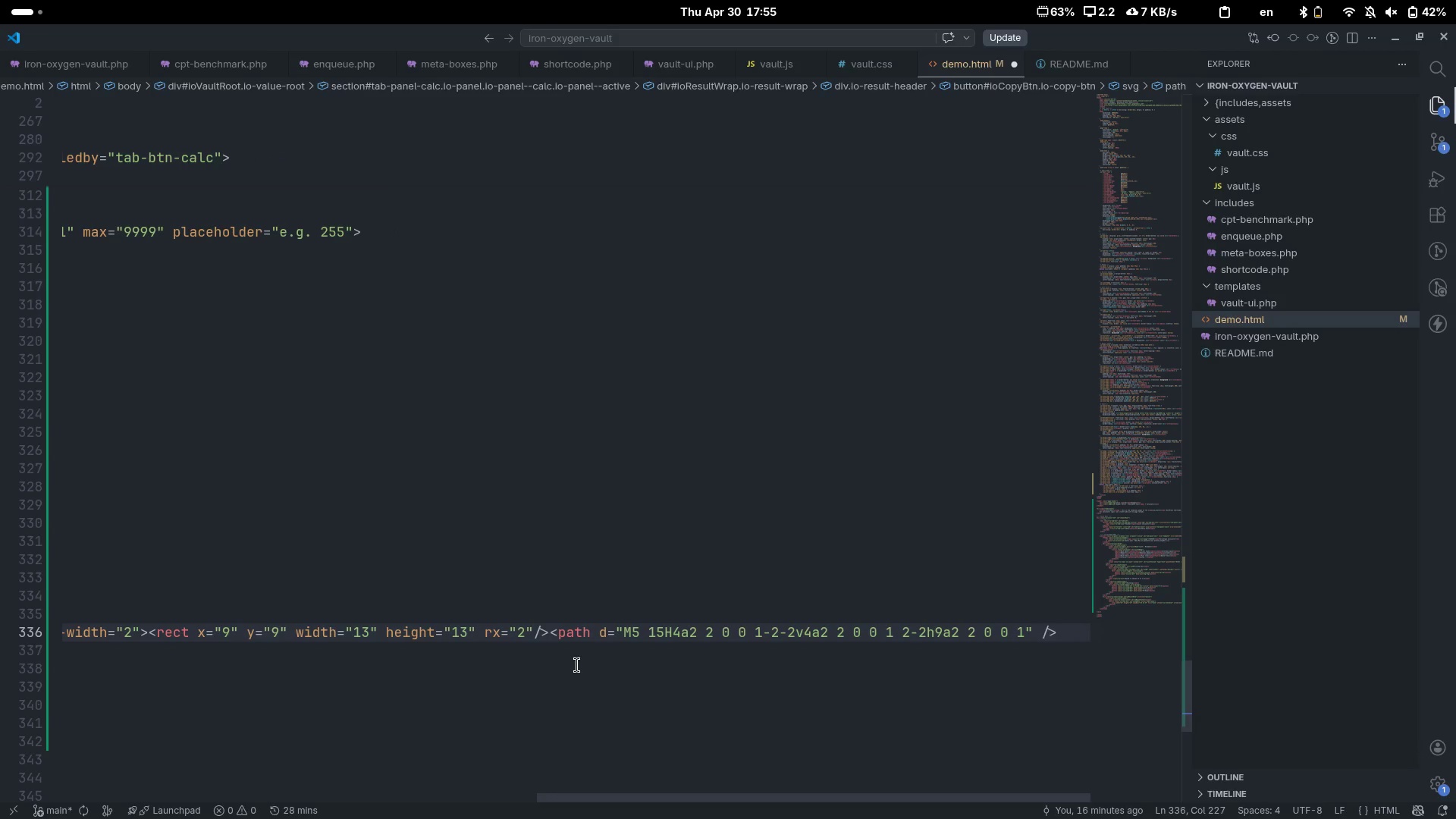 
type( 2 2v1)
 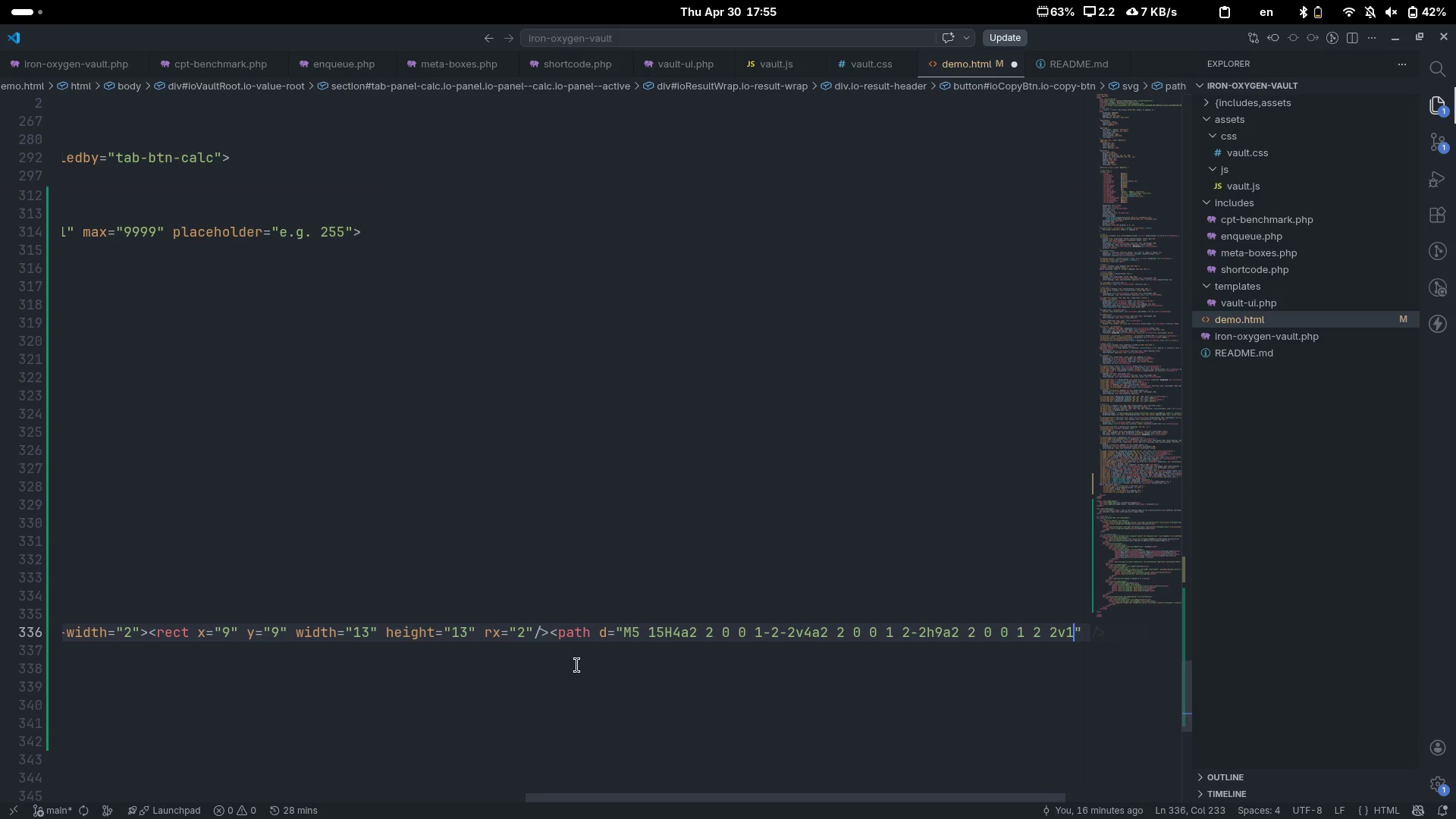 
key(ArrowRight)
 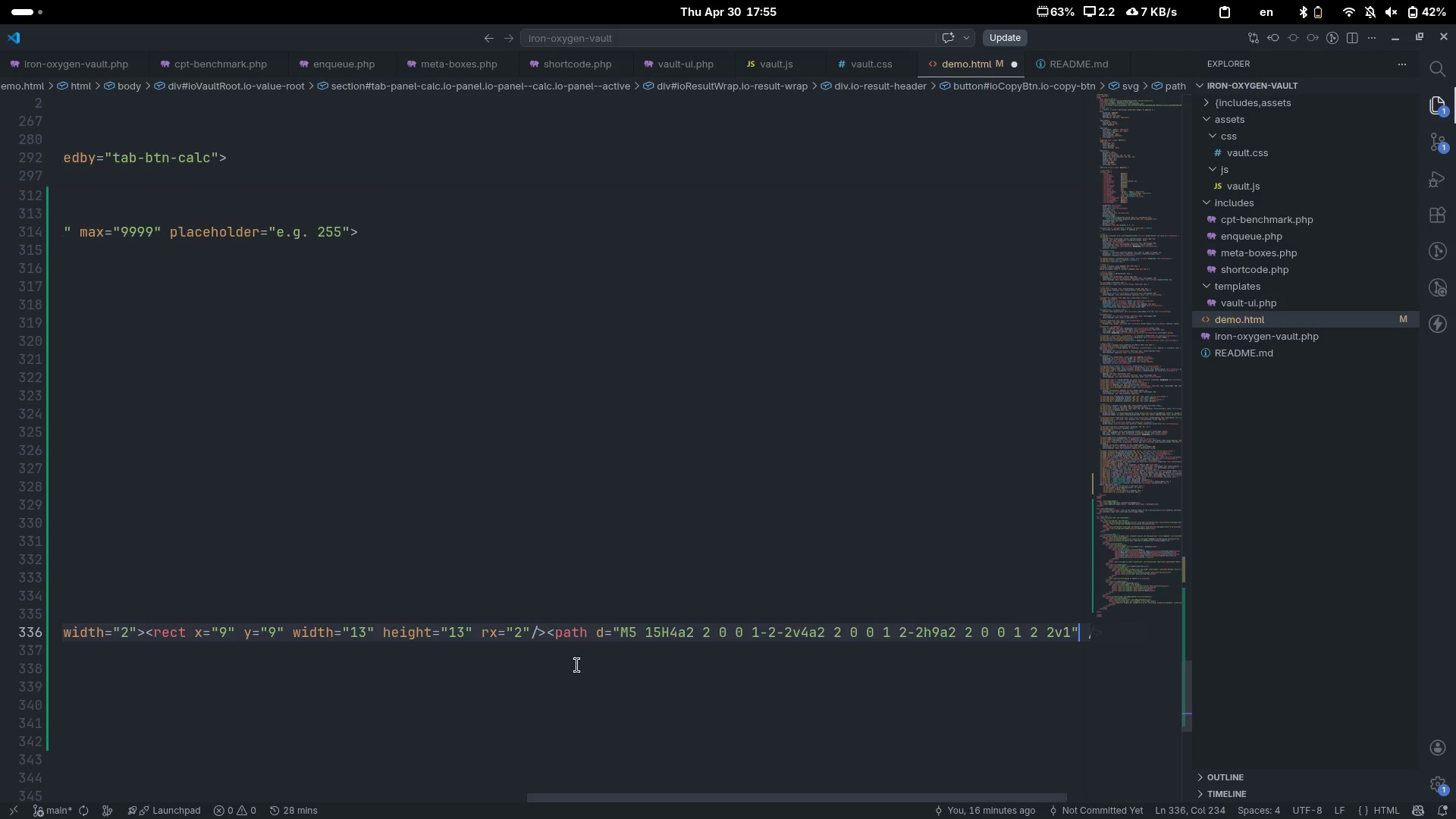 
key(Control+ArrowRight)
 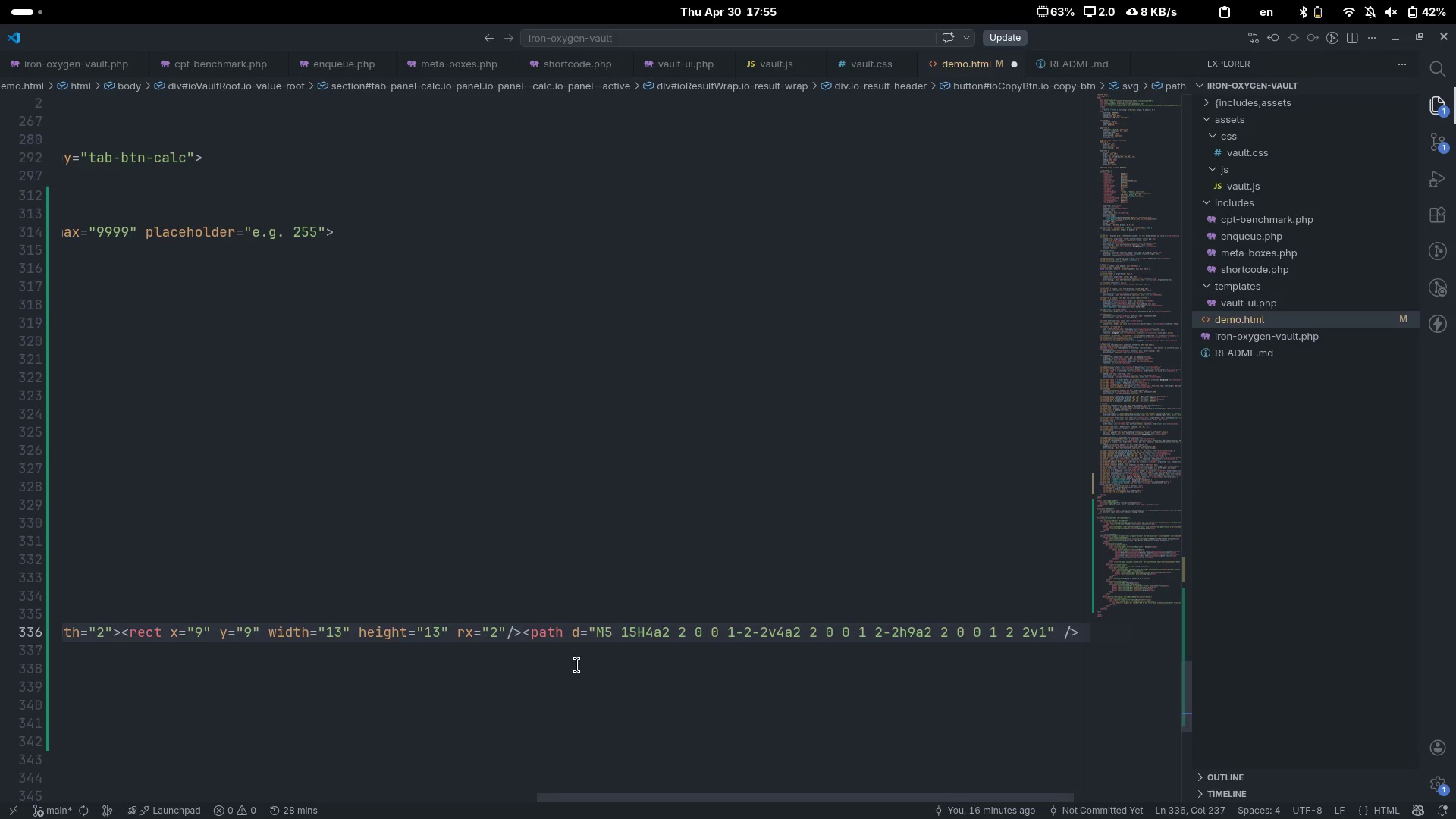 
key(ArrowLeft)
 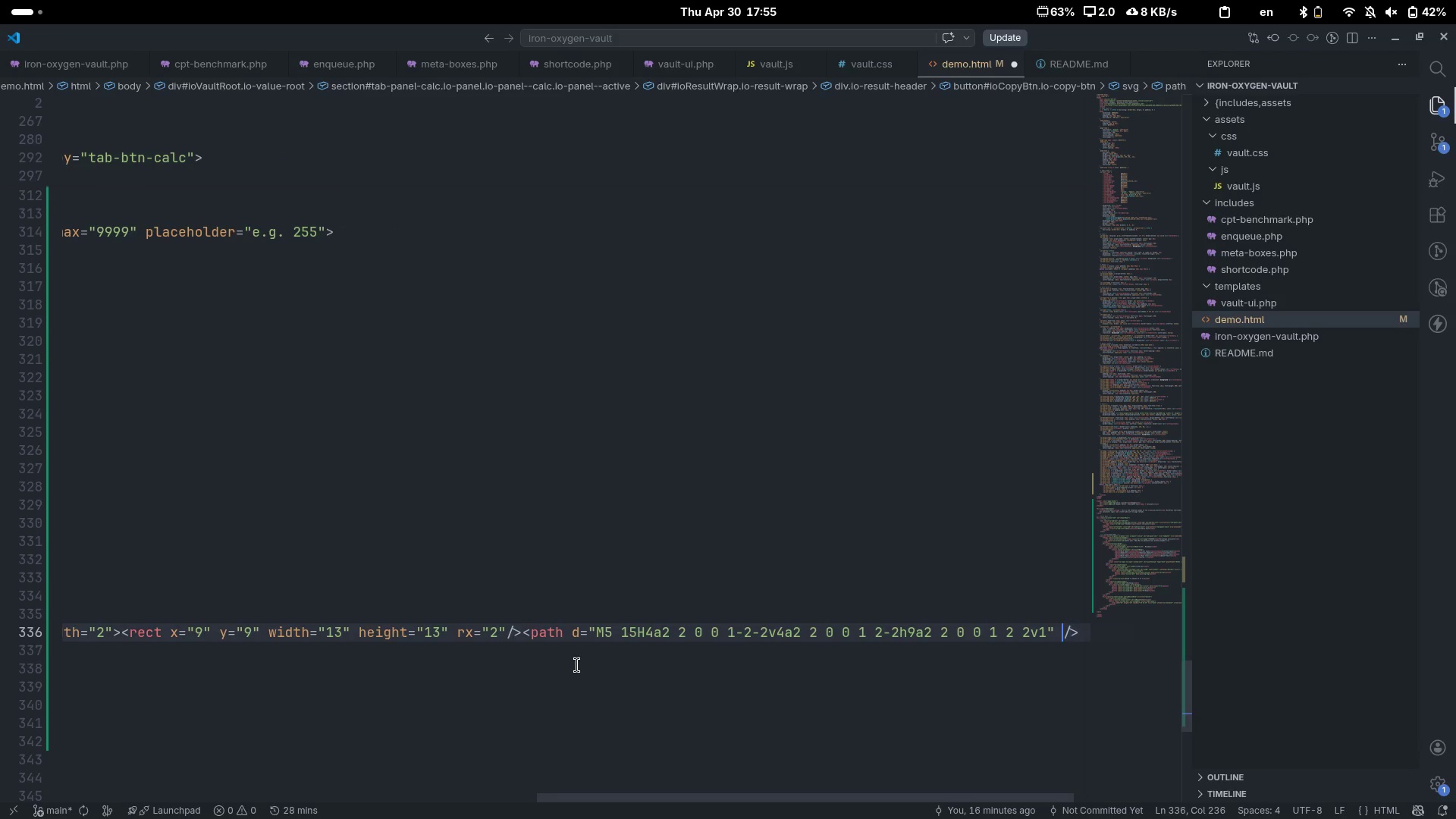 
key(ArrowLeft)
 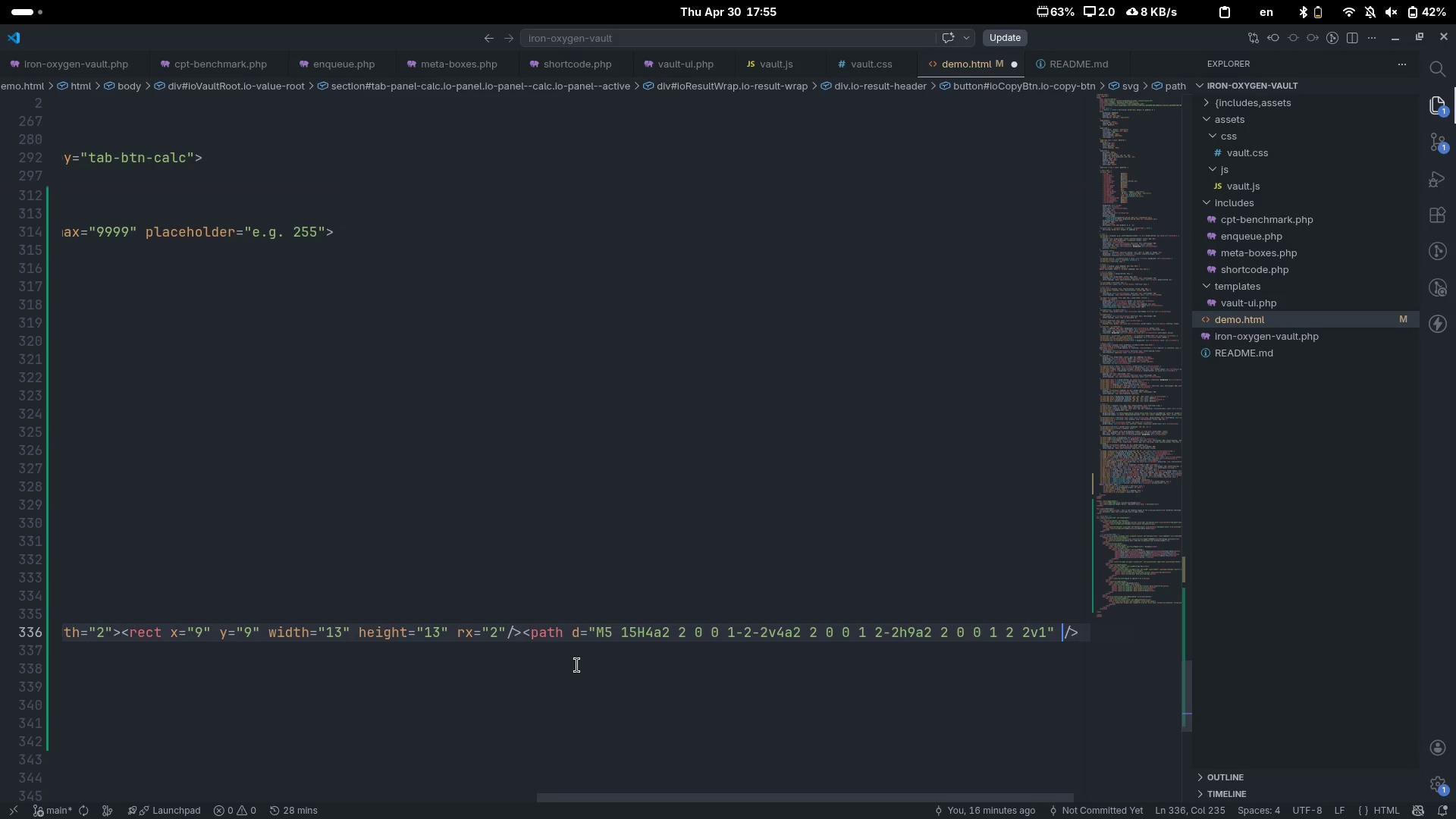 
key(Backspace)
 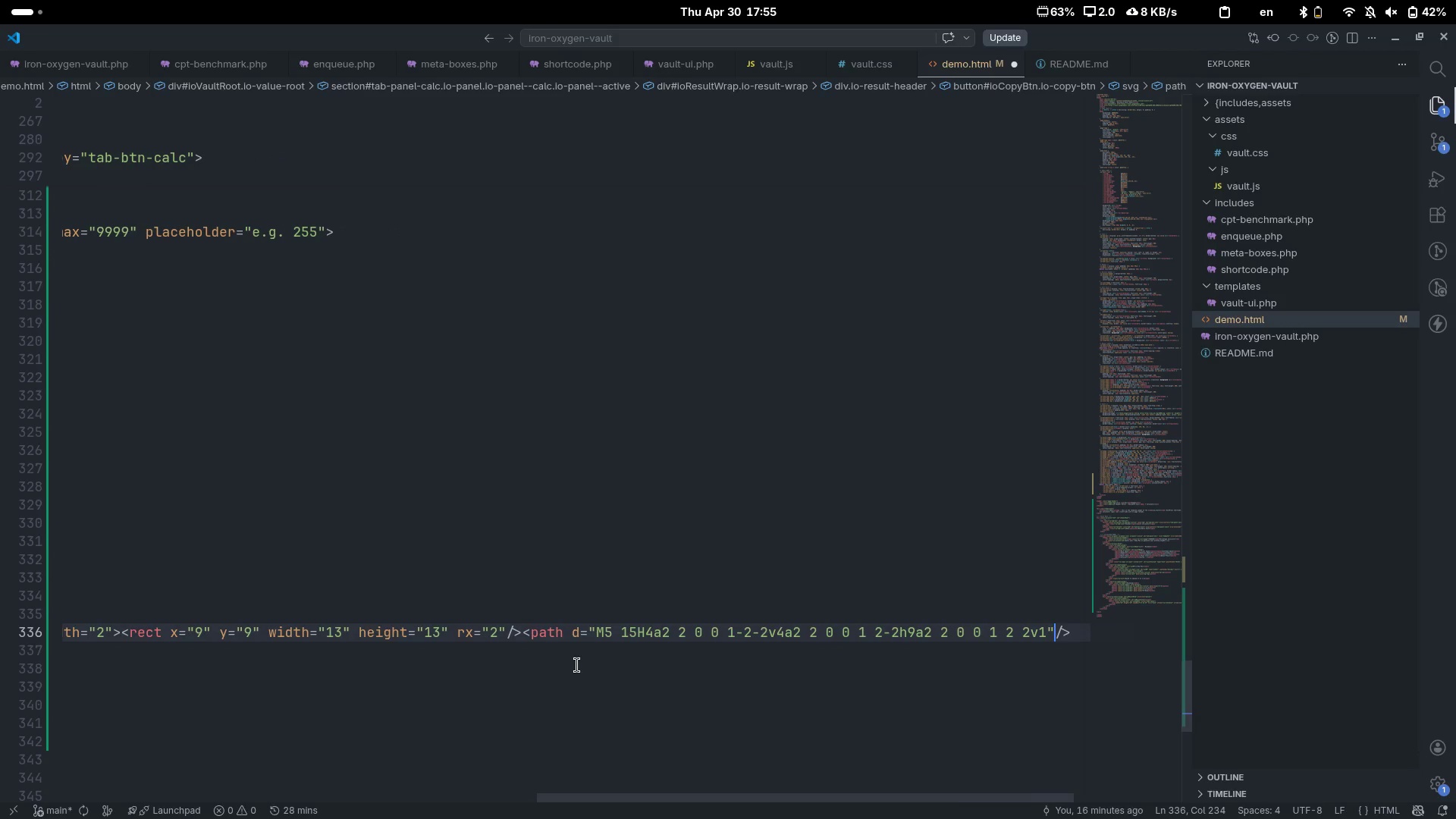 
key(ArrowRight)
 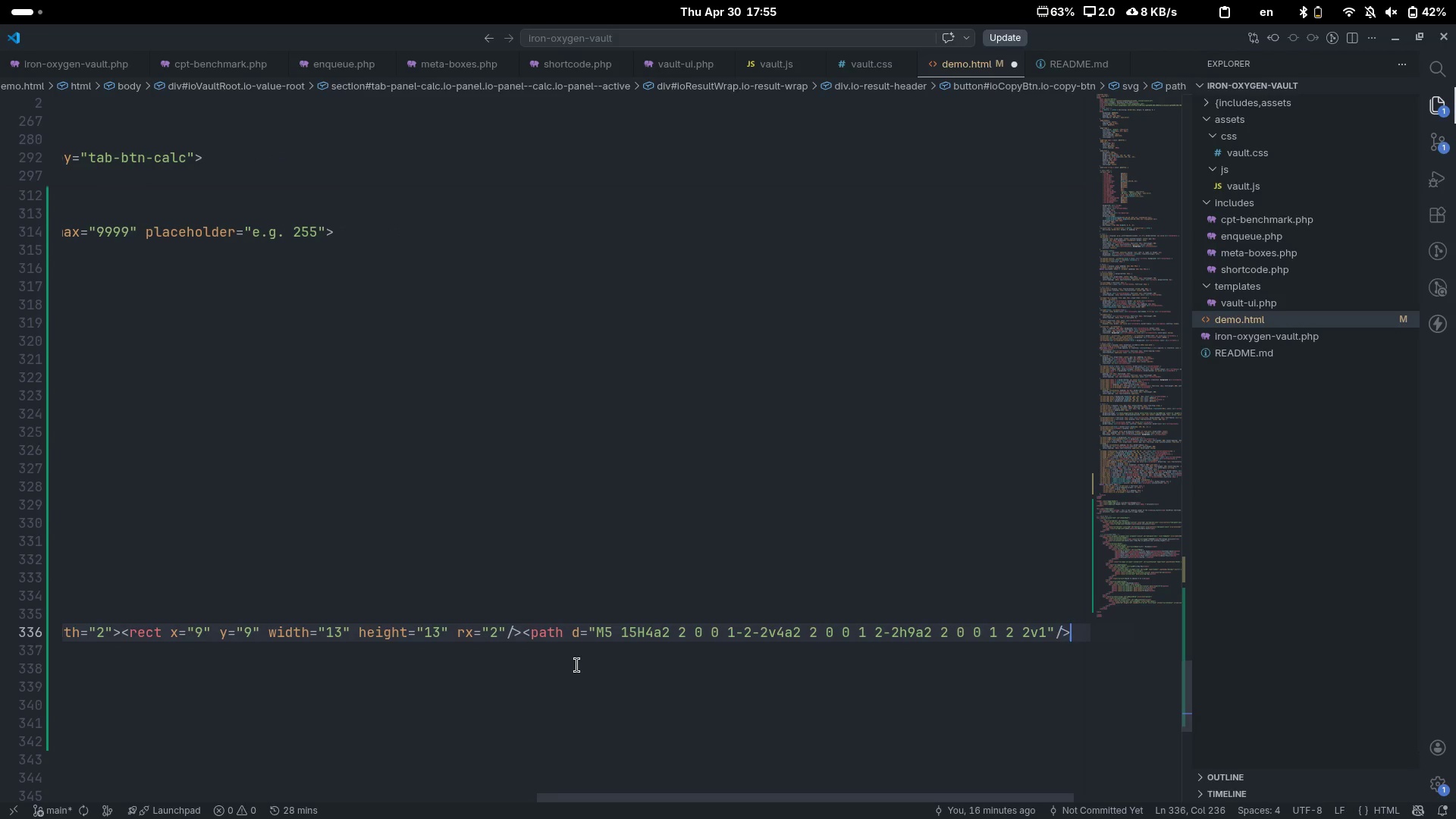 
key(ArrowRight)
 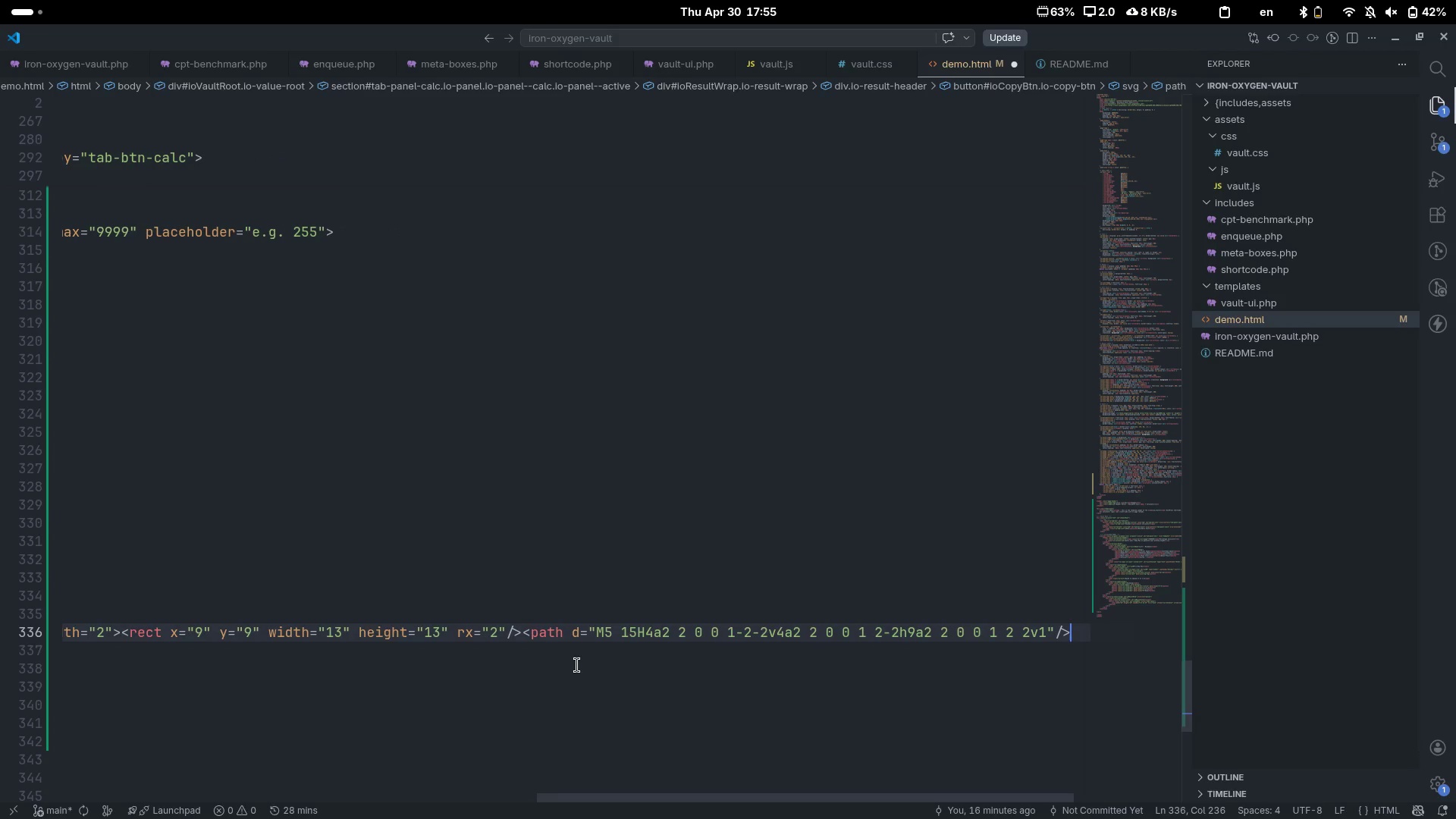 
key(Shift+Comma)
 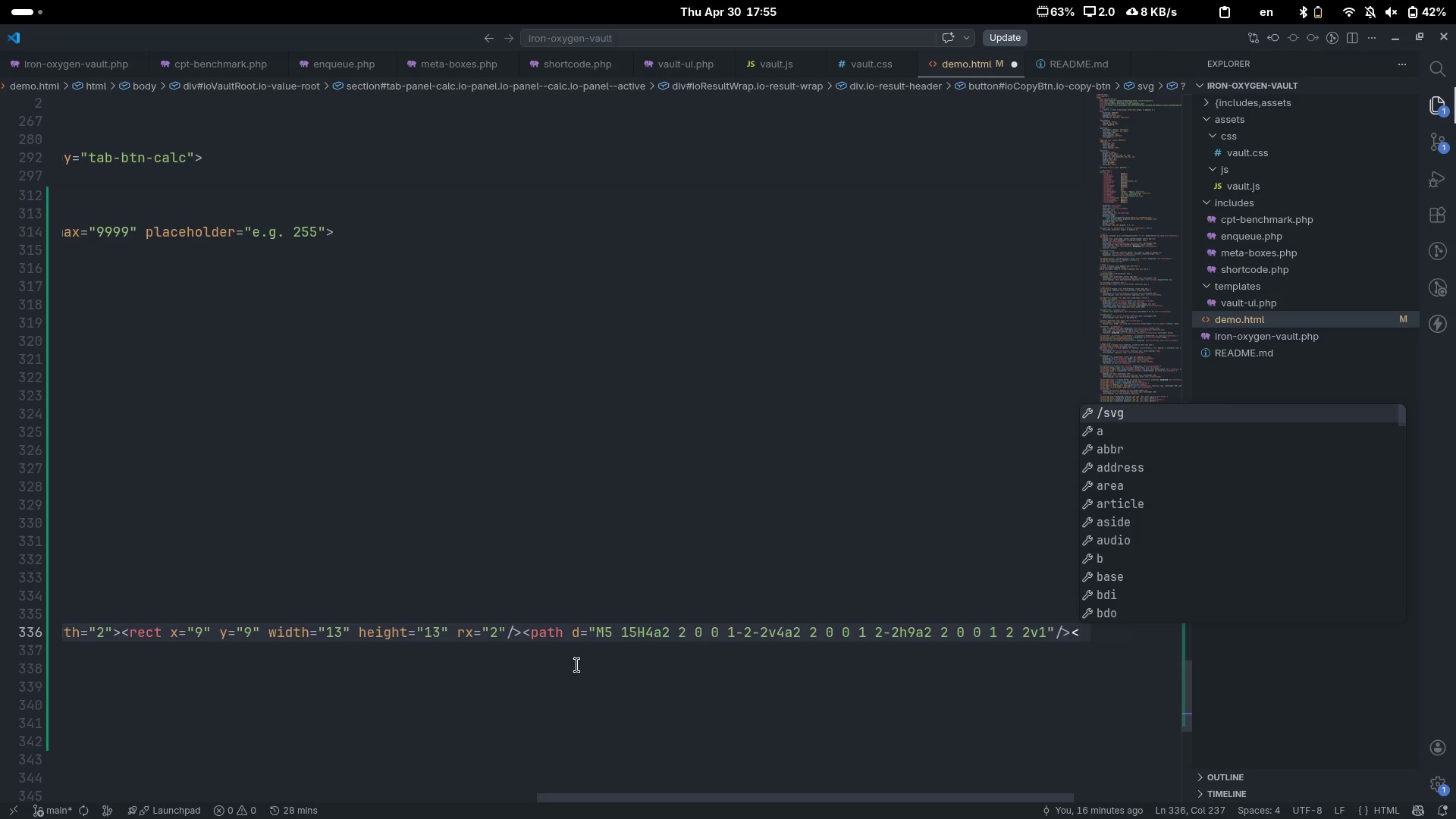 
key(Tab)
 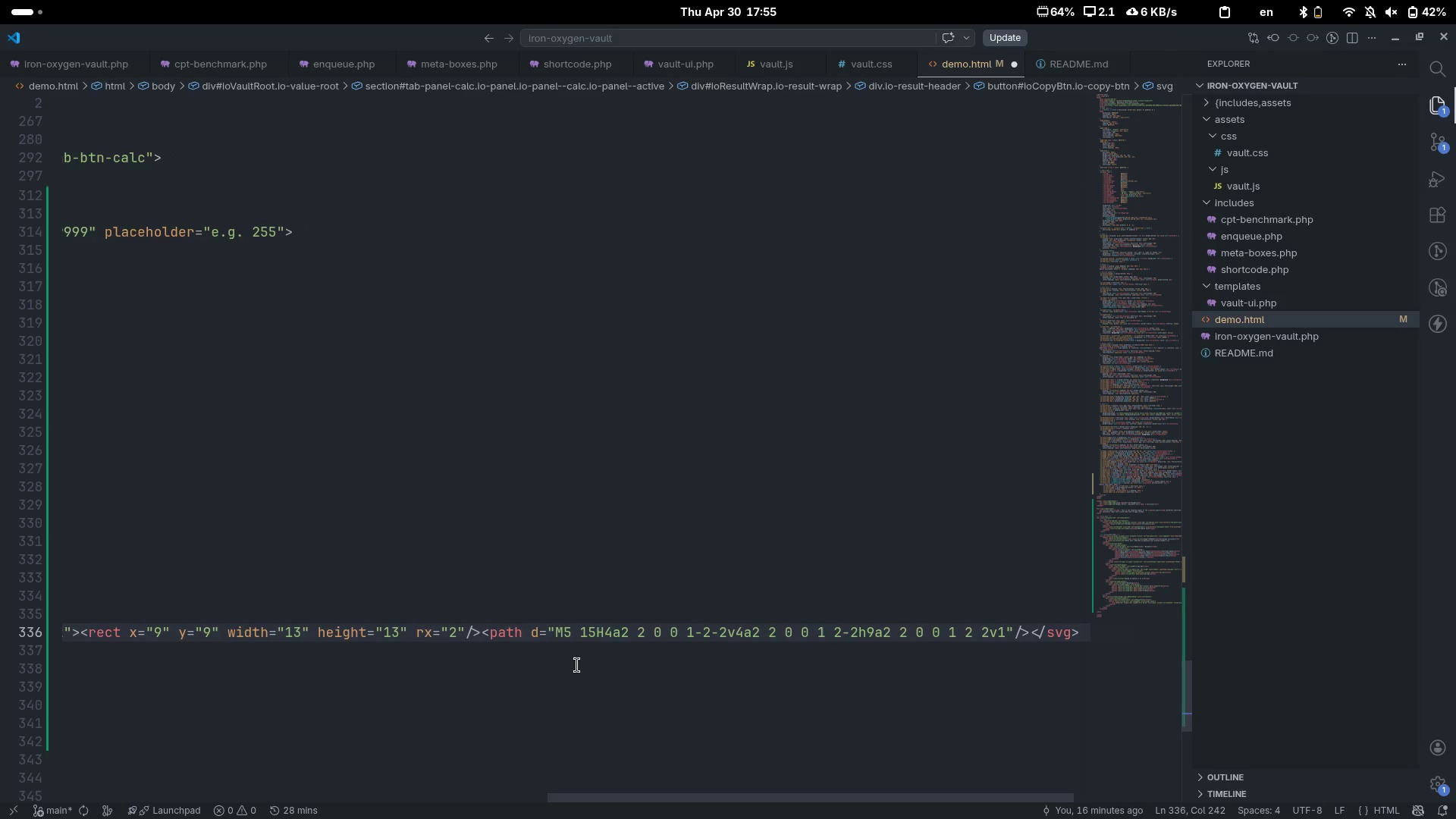 
key(Enter)
 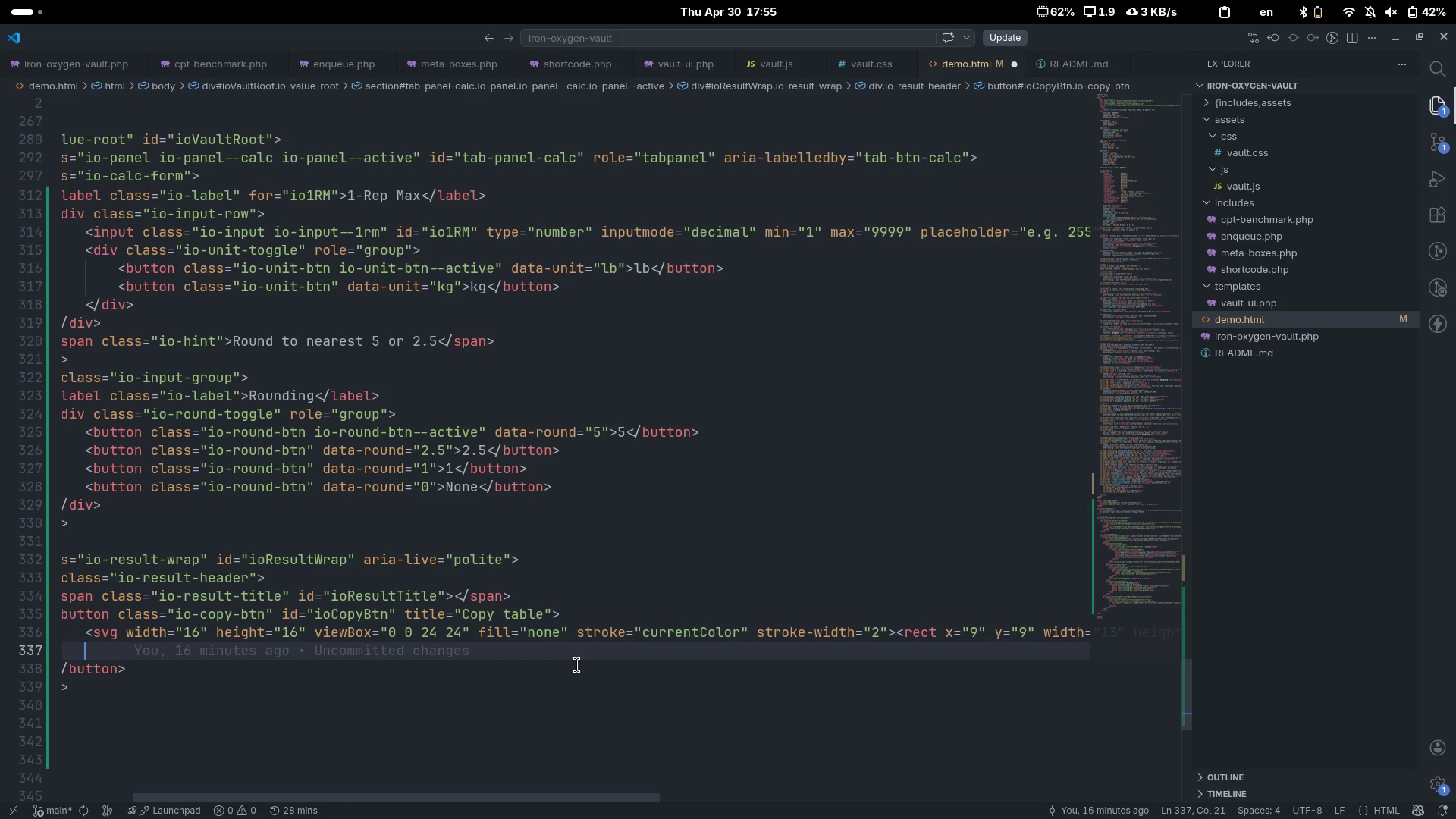 
wait(6.88)
 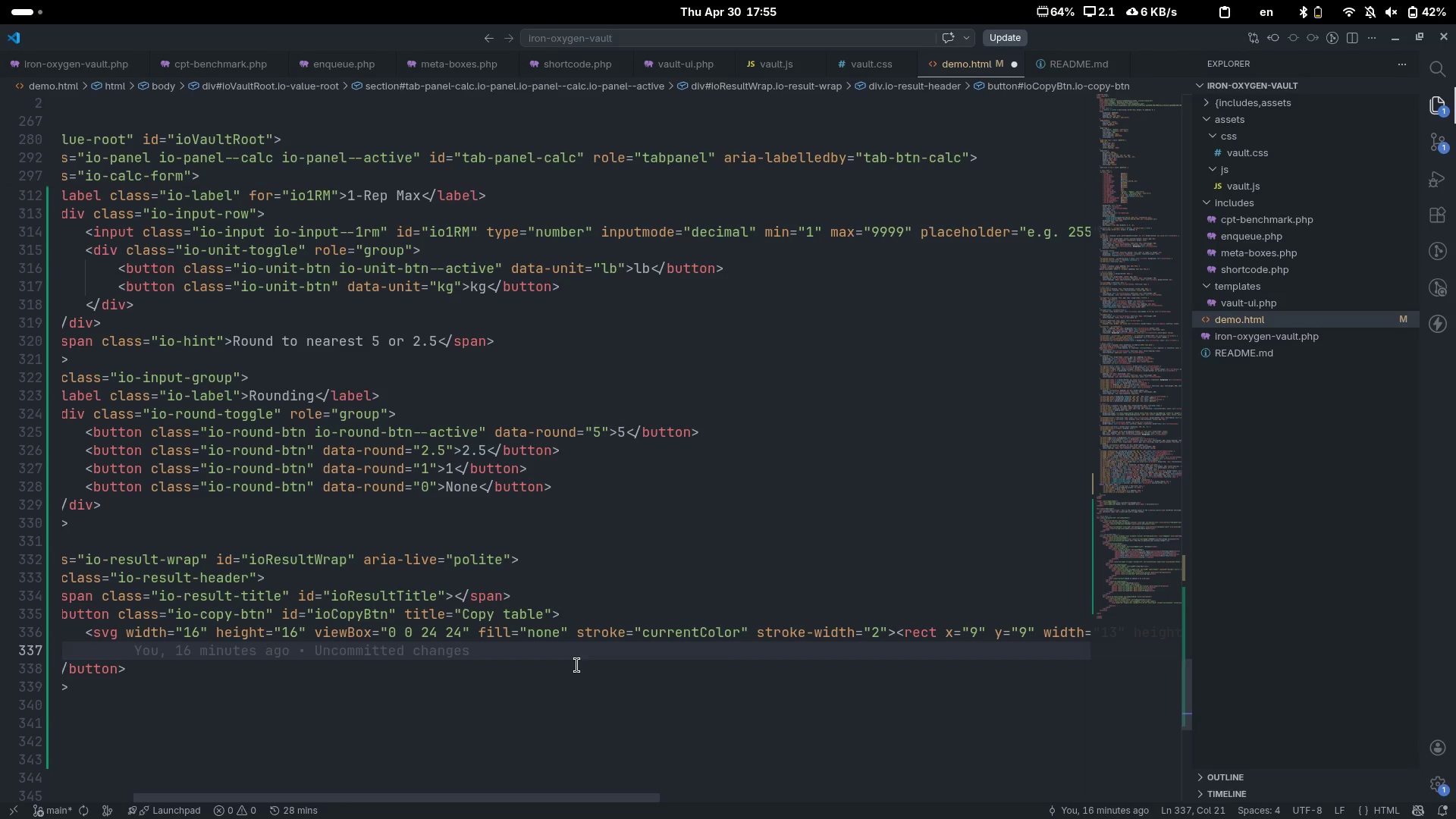 
type(sa)
key(Backspace)
type(nap)
 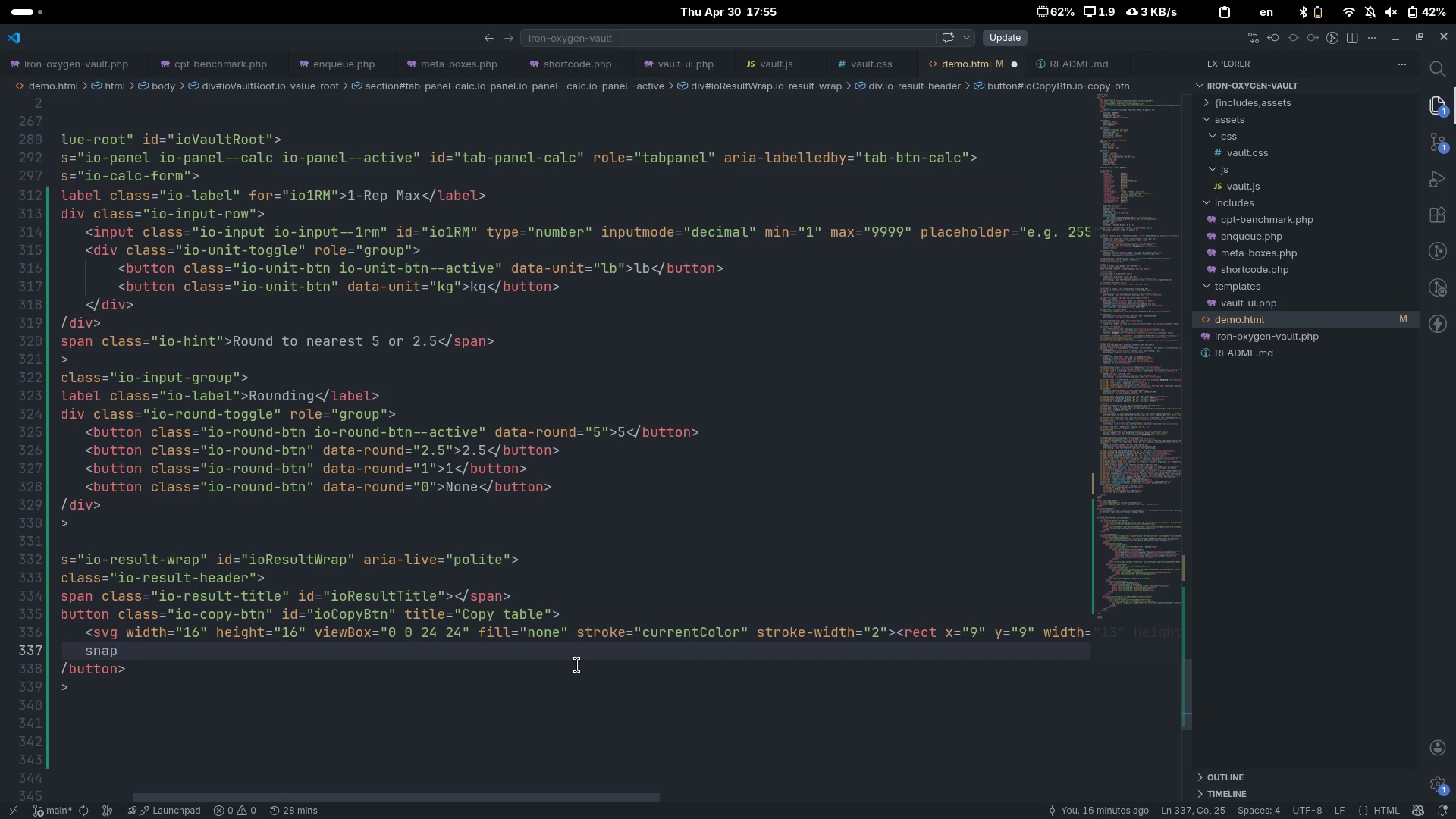 
key(Control+ControlLeft)
 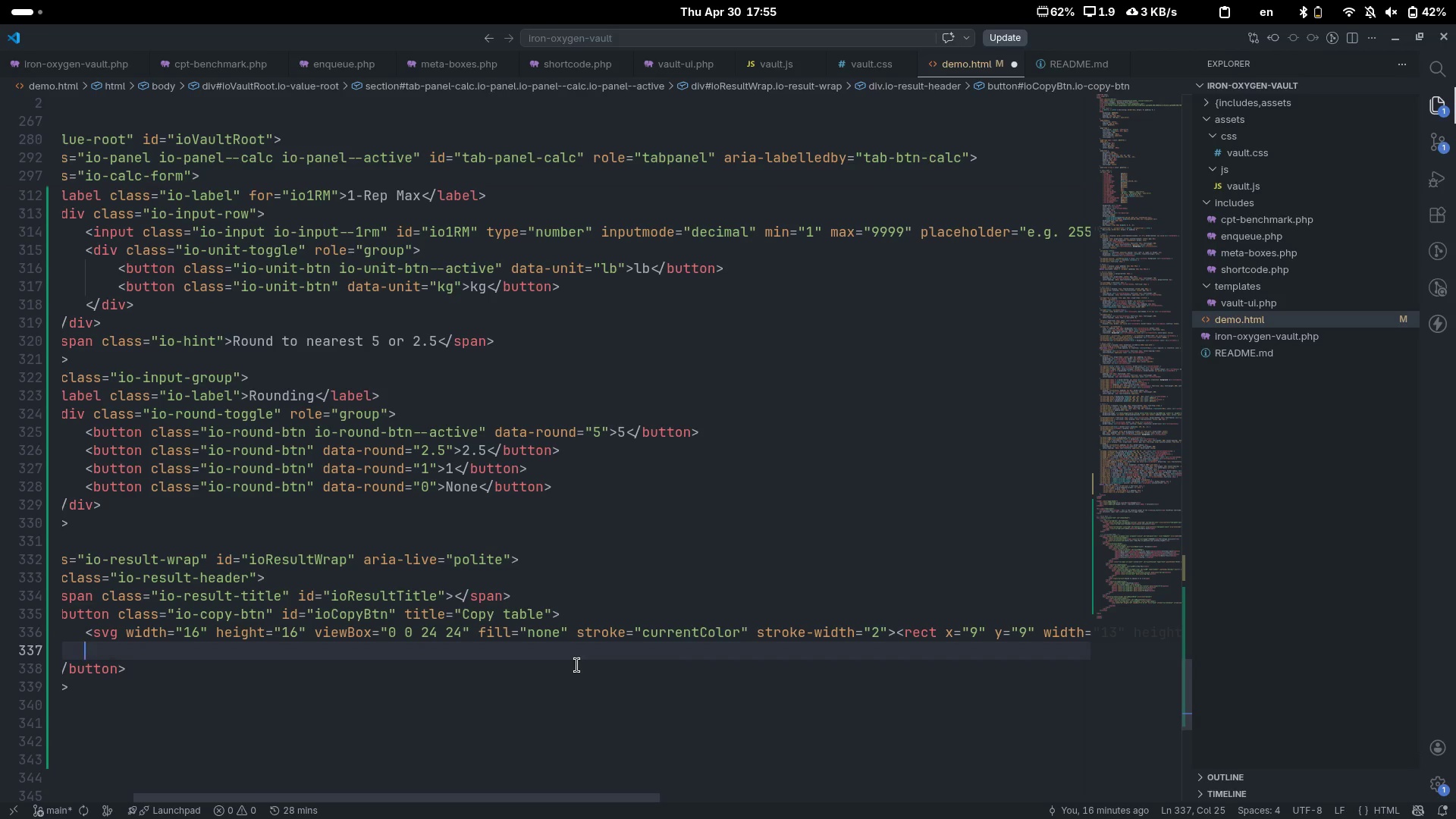 
key(Control+Backspace)
 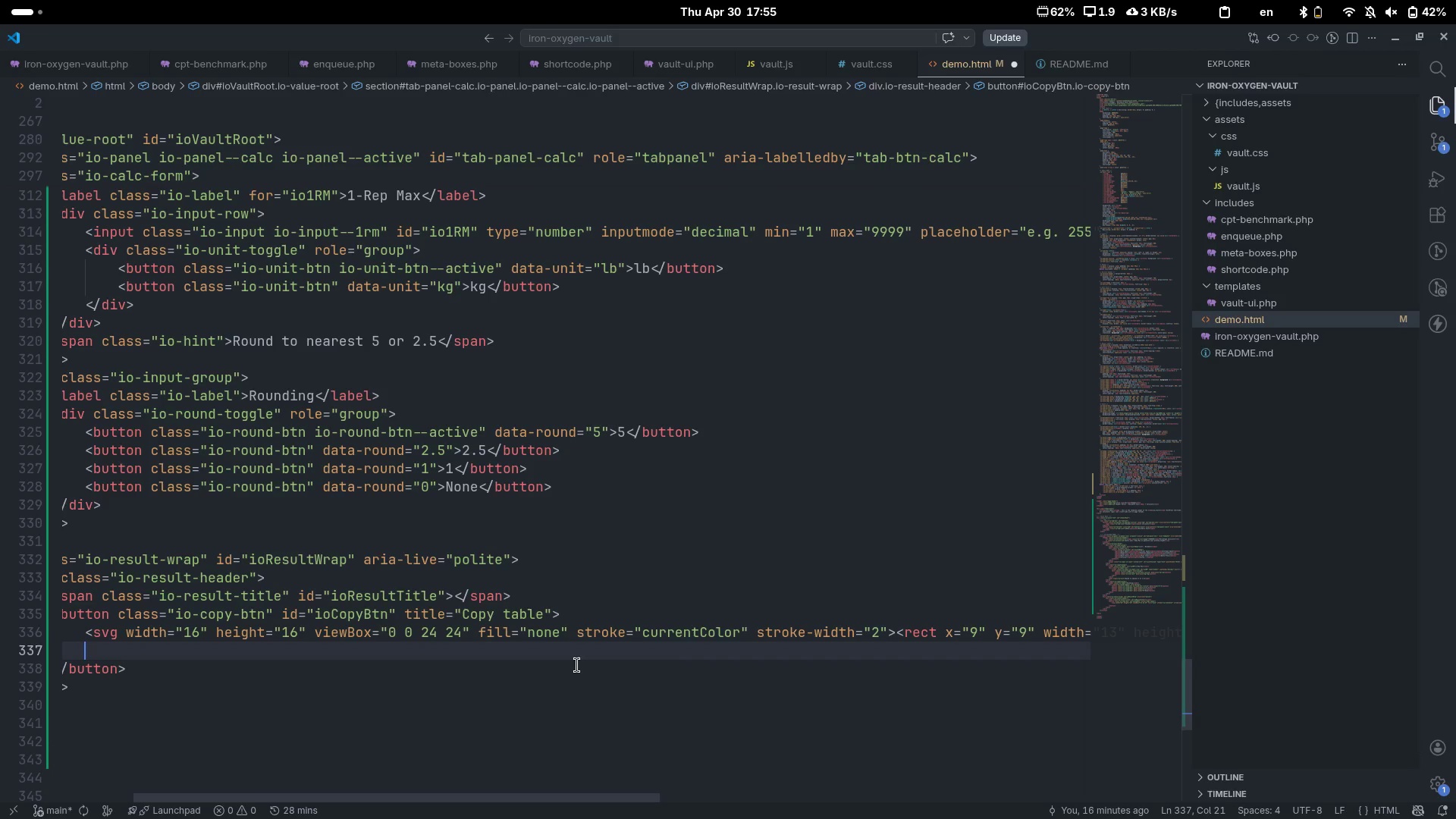 
type(span)
key(Tab)
type(Cp)
key(Backspace)
type(opy[End])
 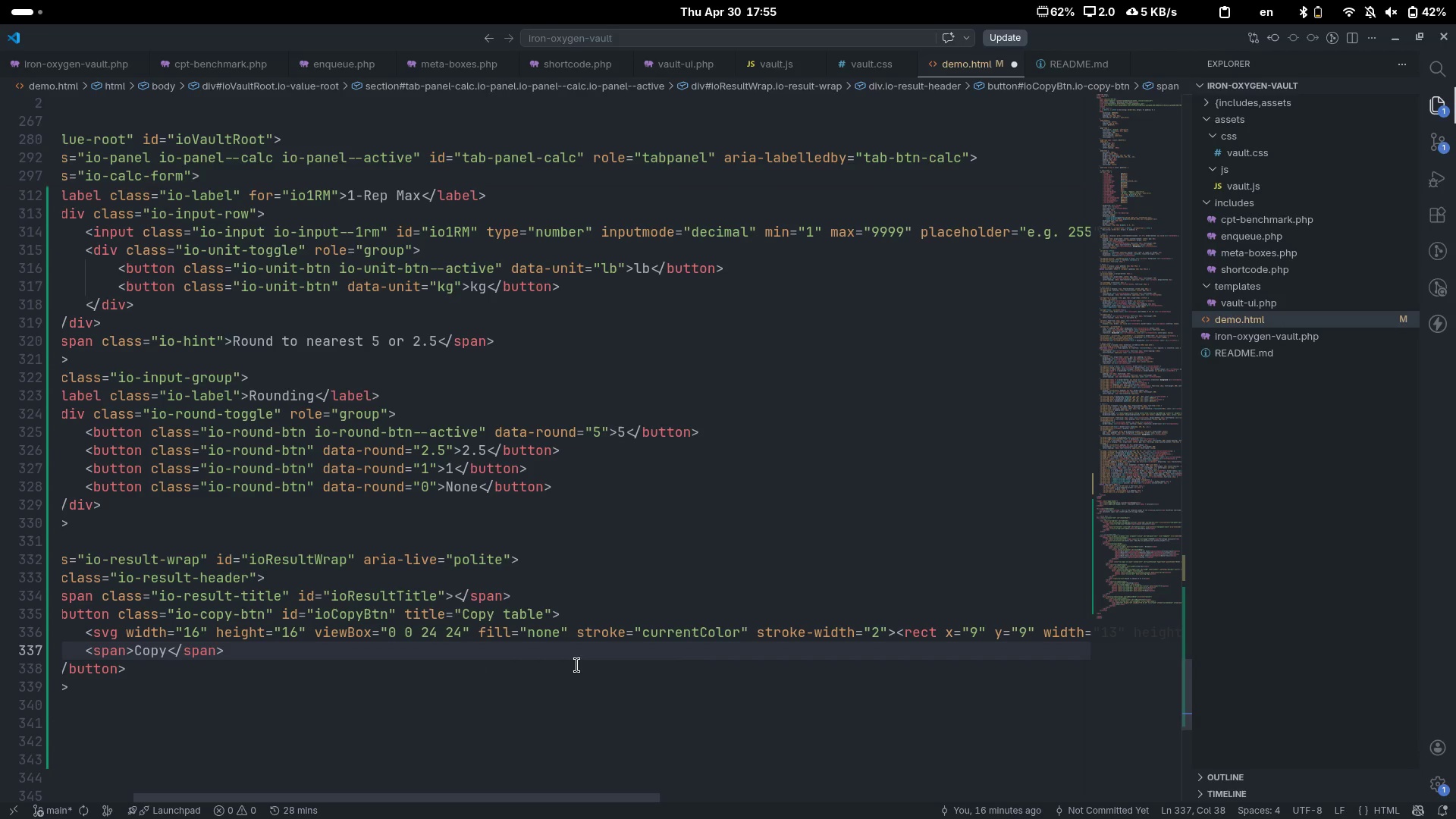 
key(ArrowDown)
 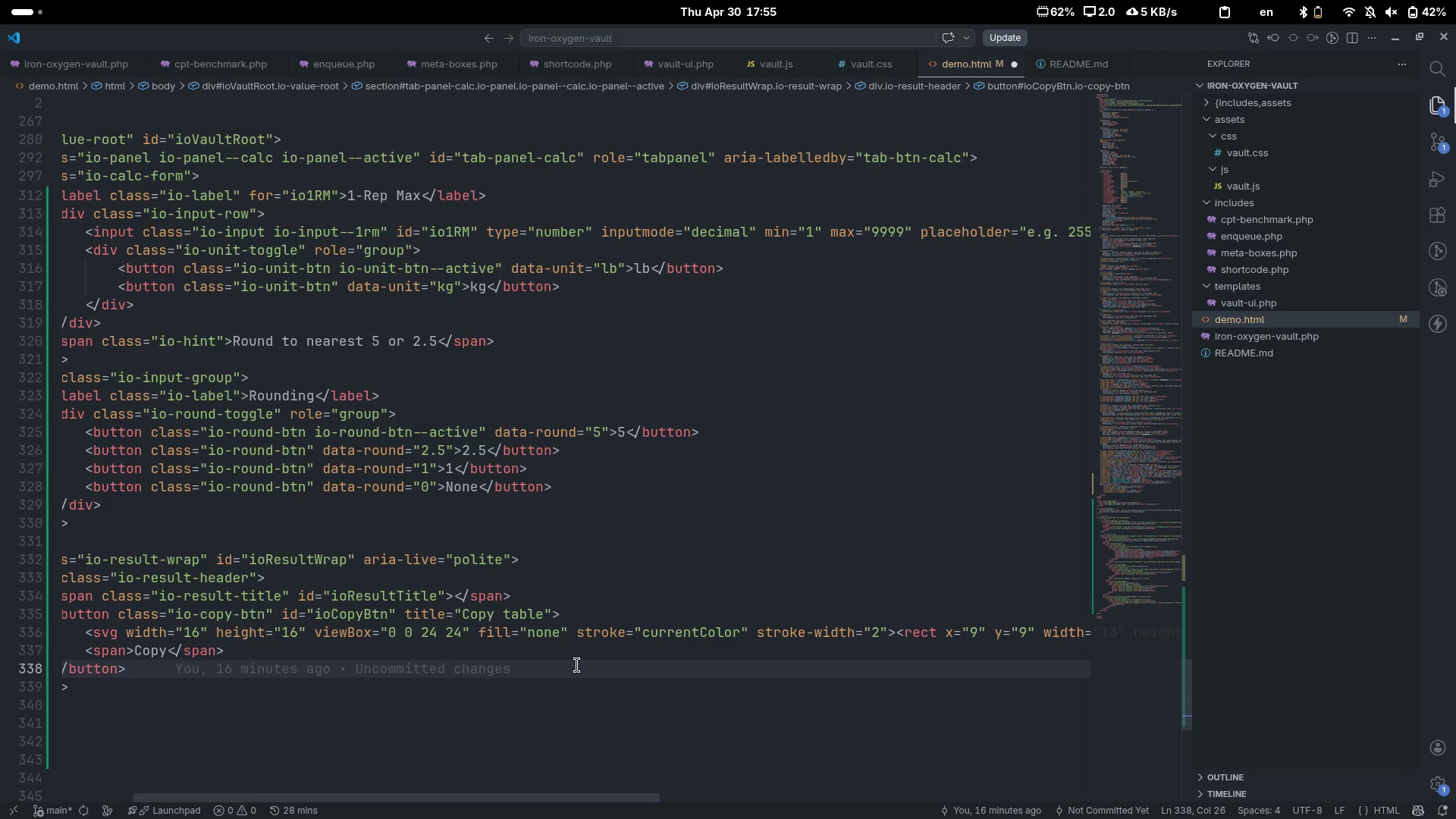 
scroll: coordinate [577, 665], scroll_direction: up, amount: 6.0
 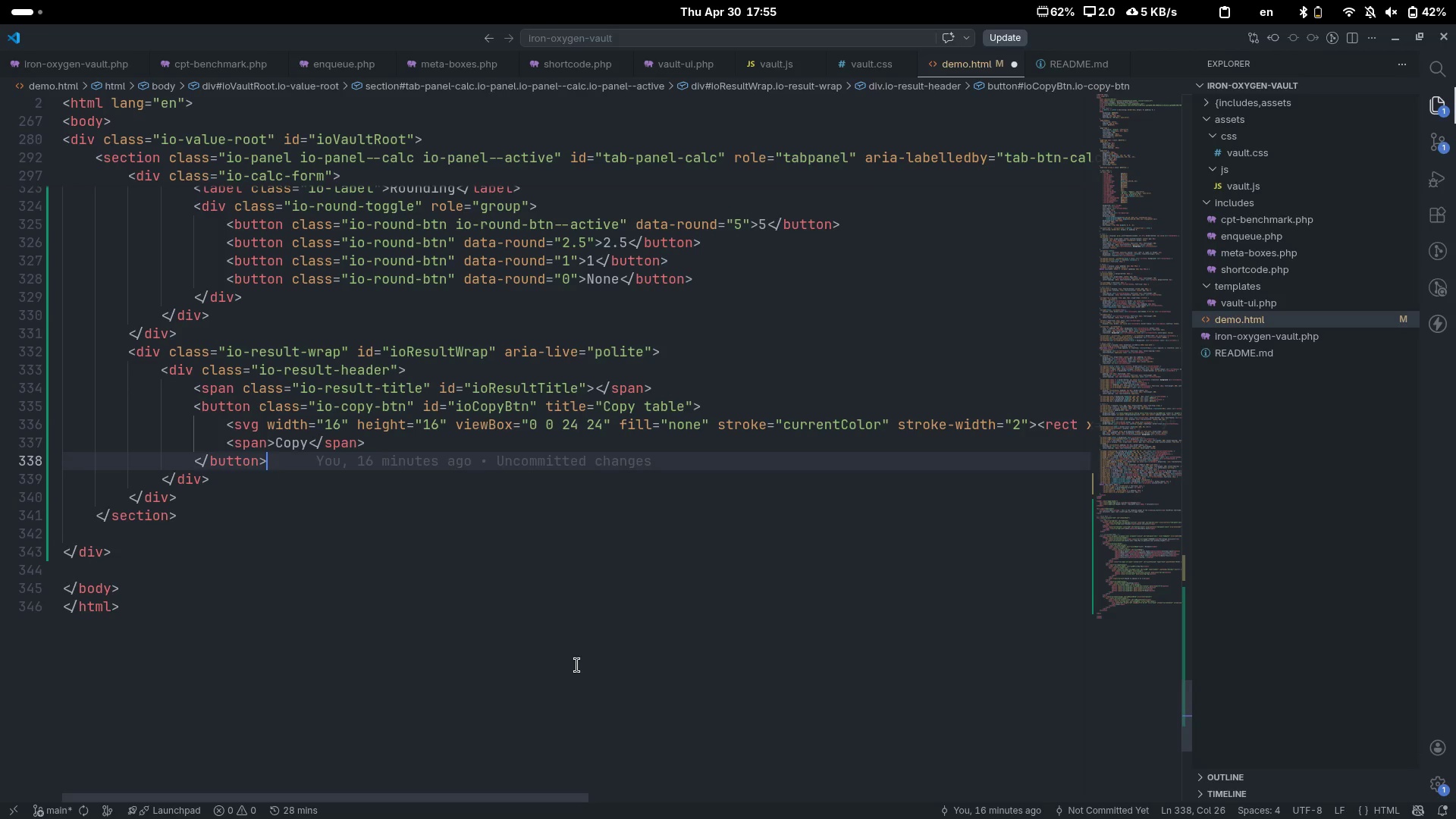 
key(ArrowDown)
 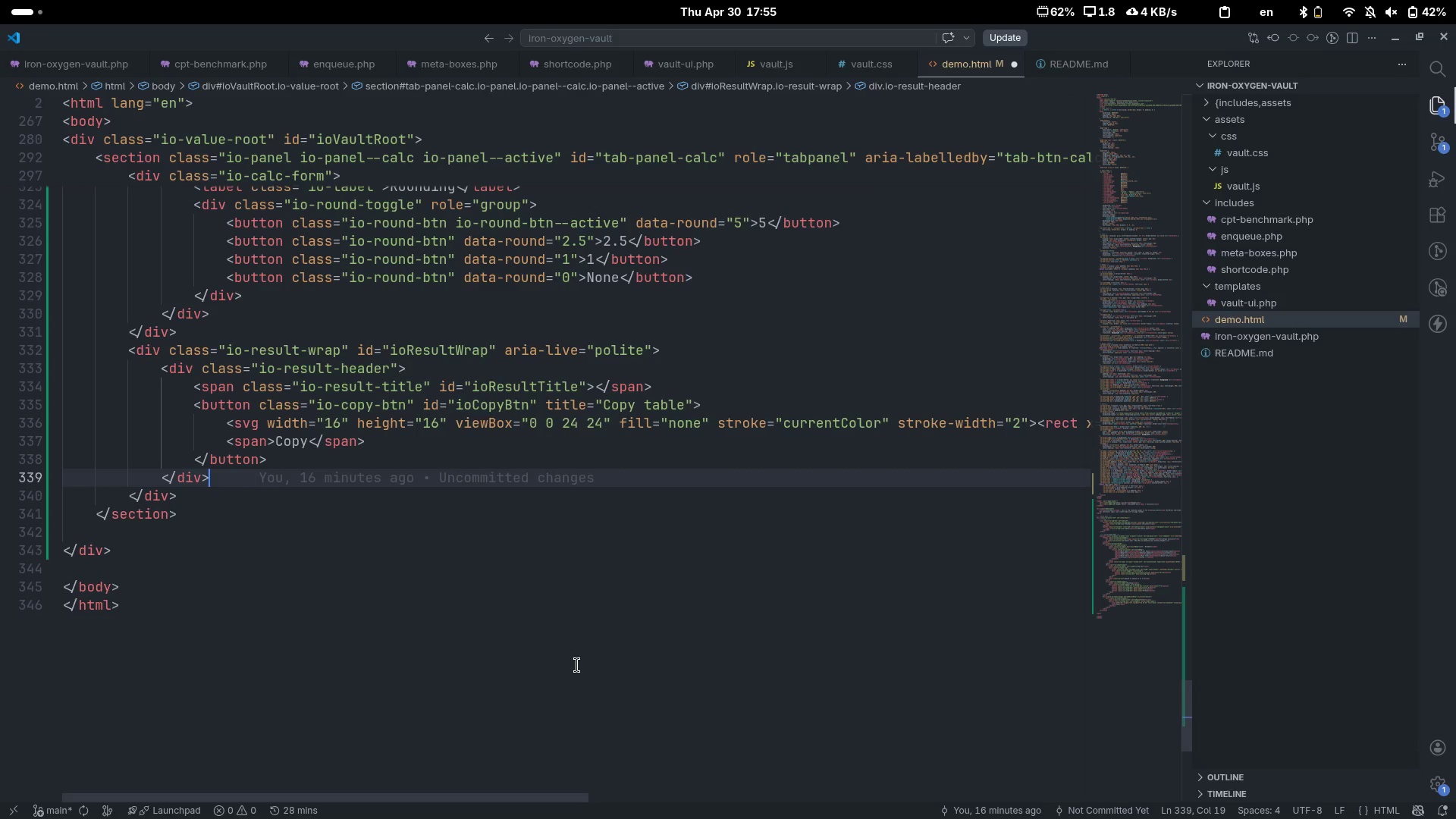 
key(Enter)
 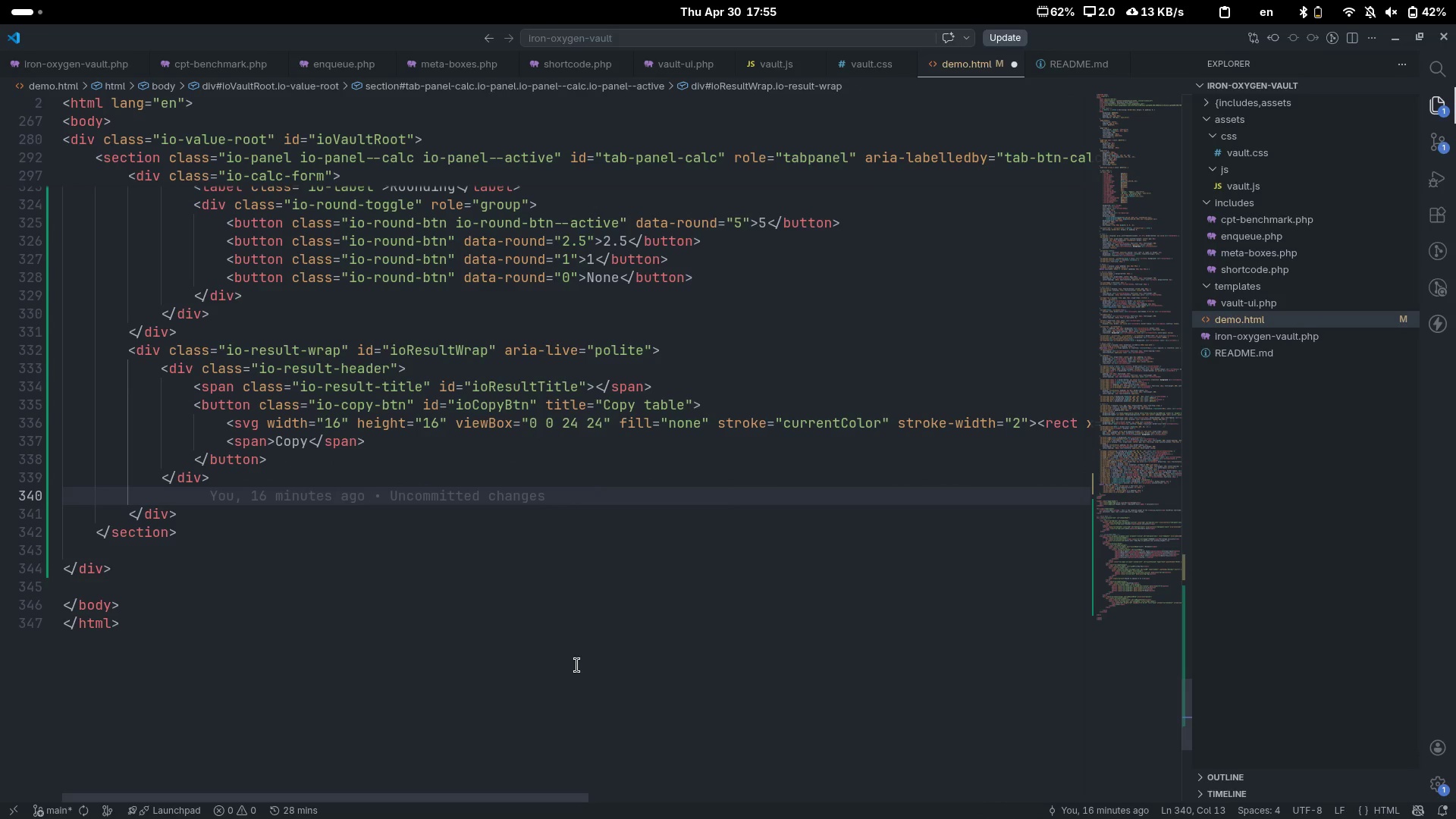 
type(table)
key(Tab)
 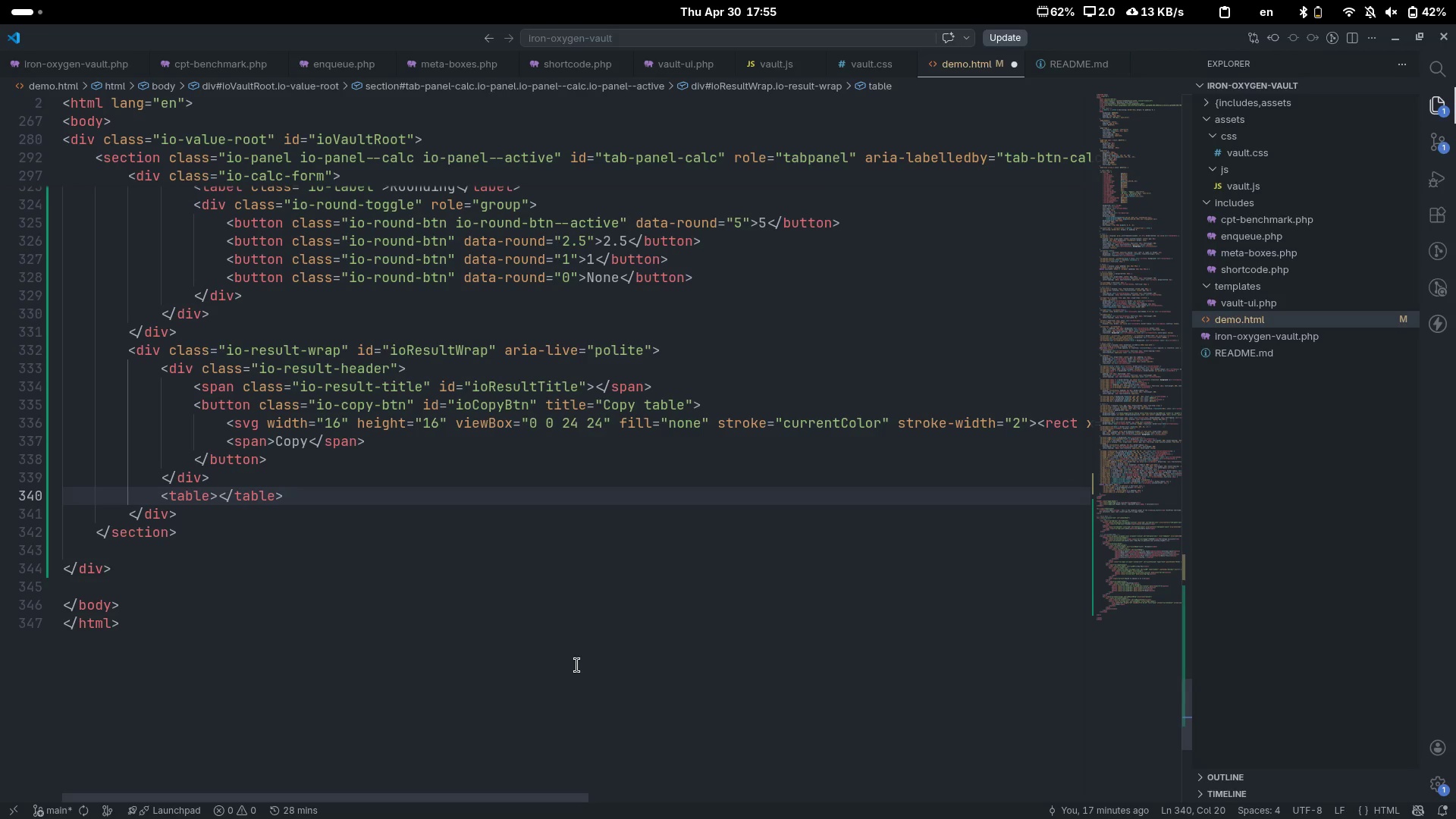 
key(Enter)
 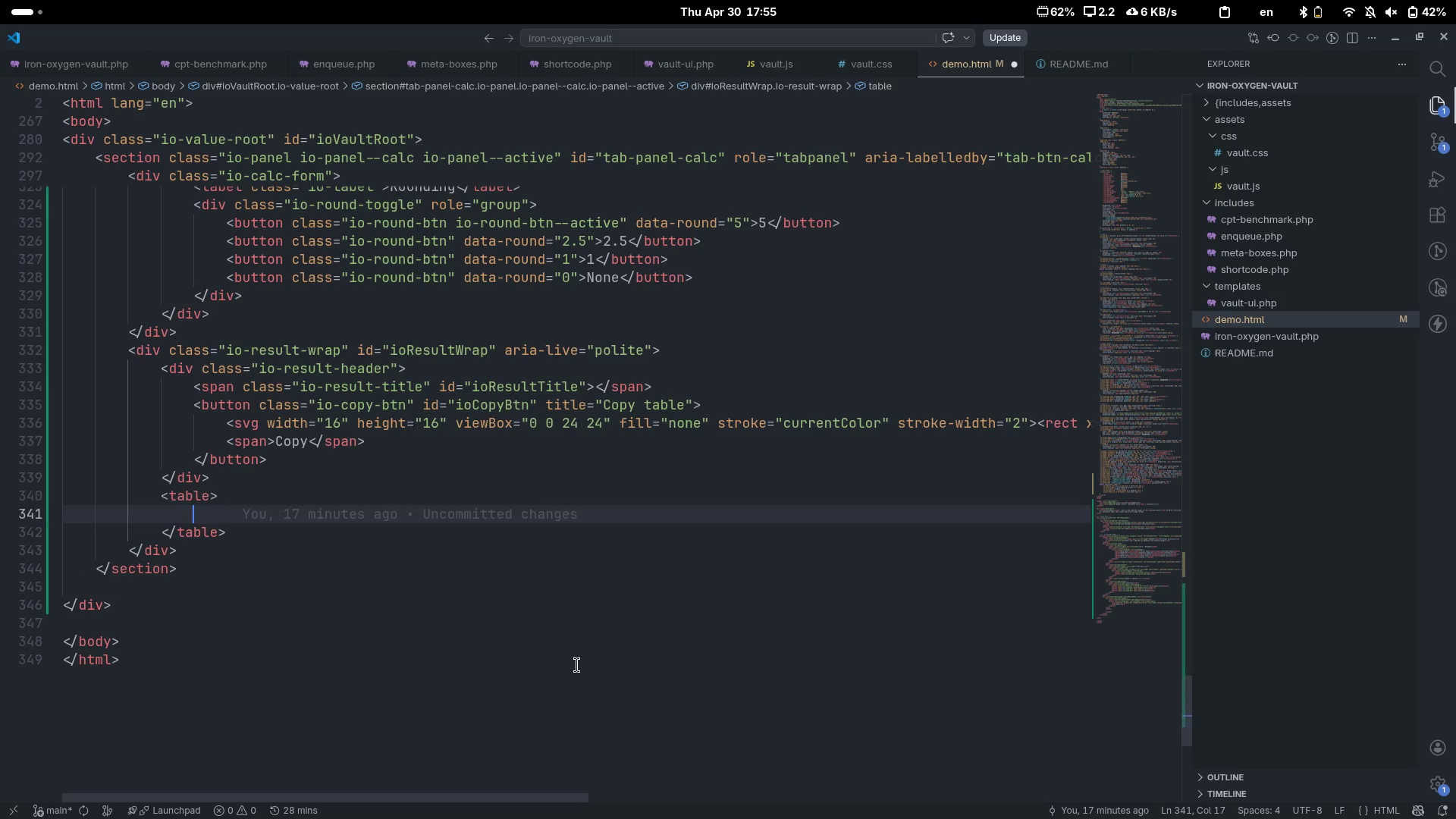 
key(ArrowUp)
 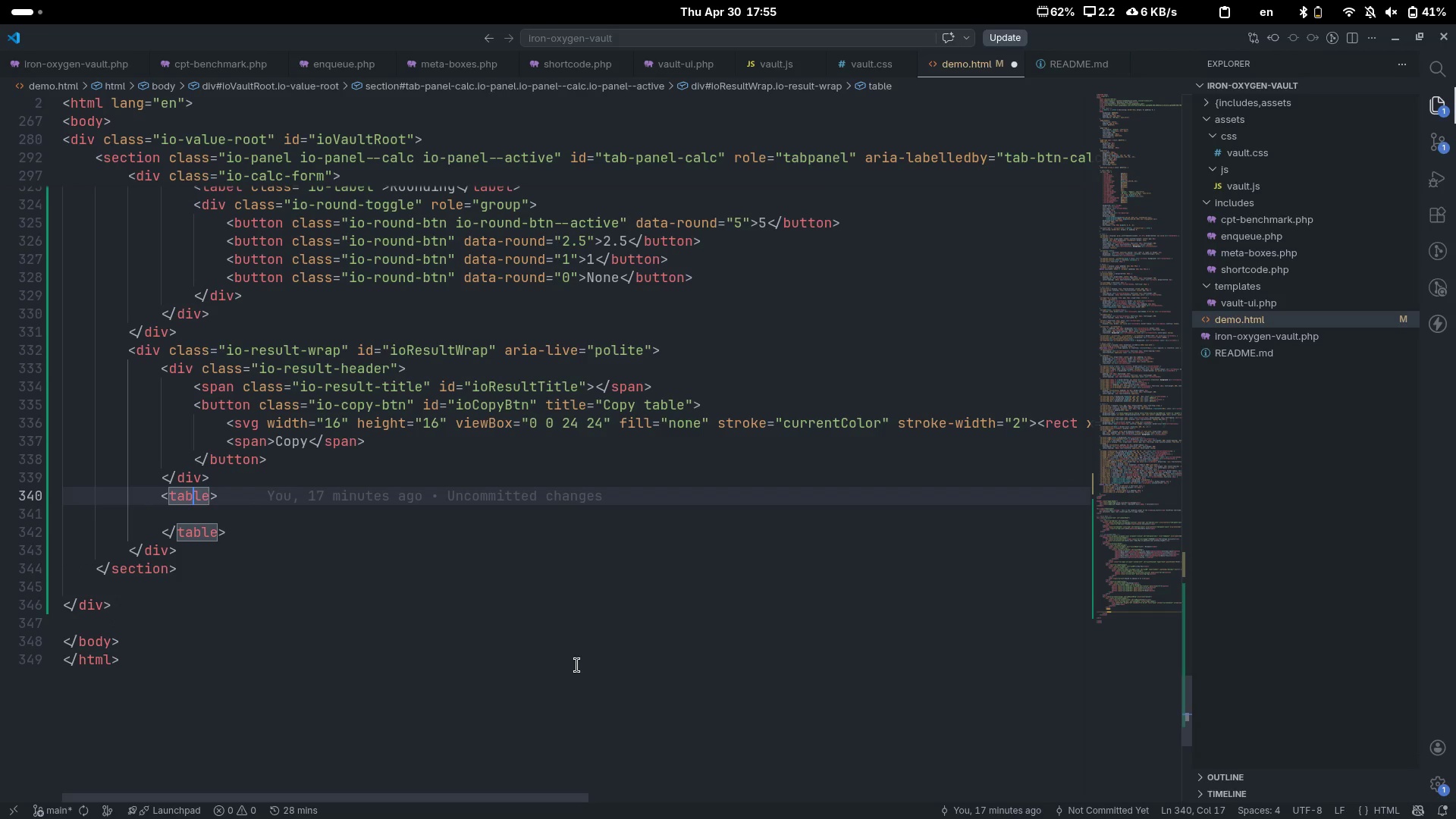 
key(Control+ControlLeft)
 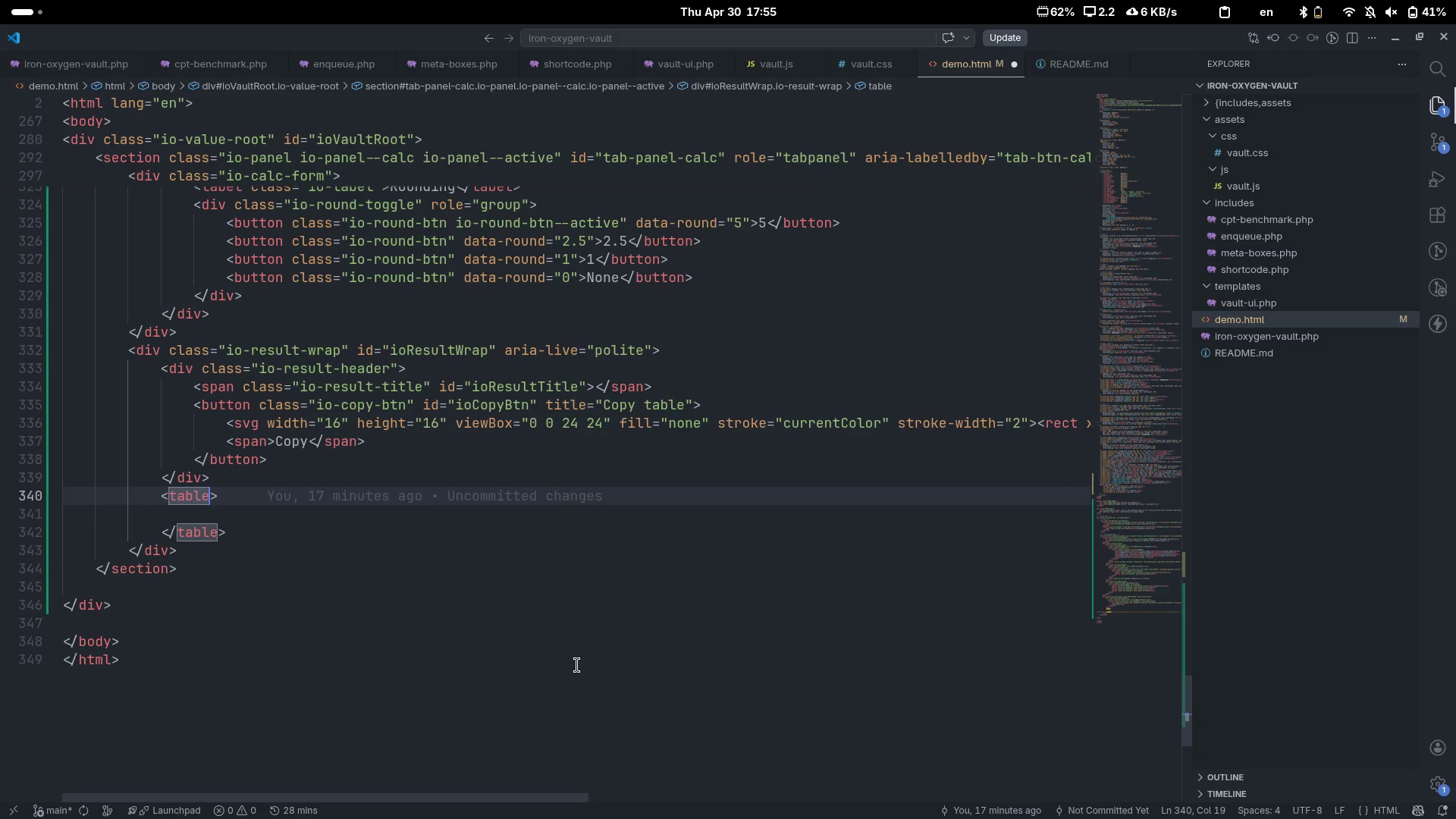 
key(Control+ArrowRight)
 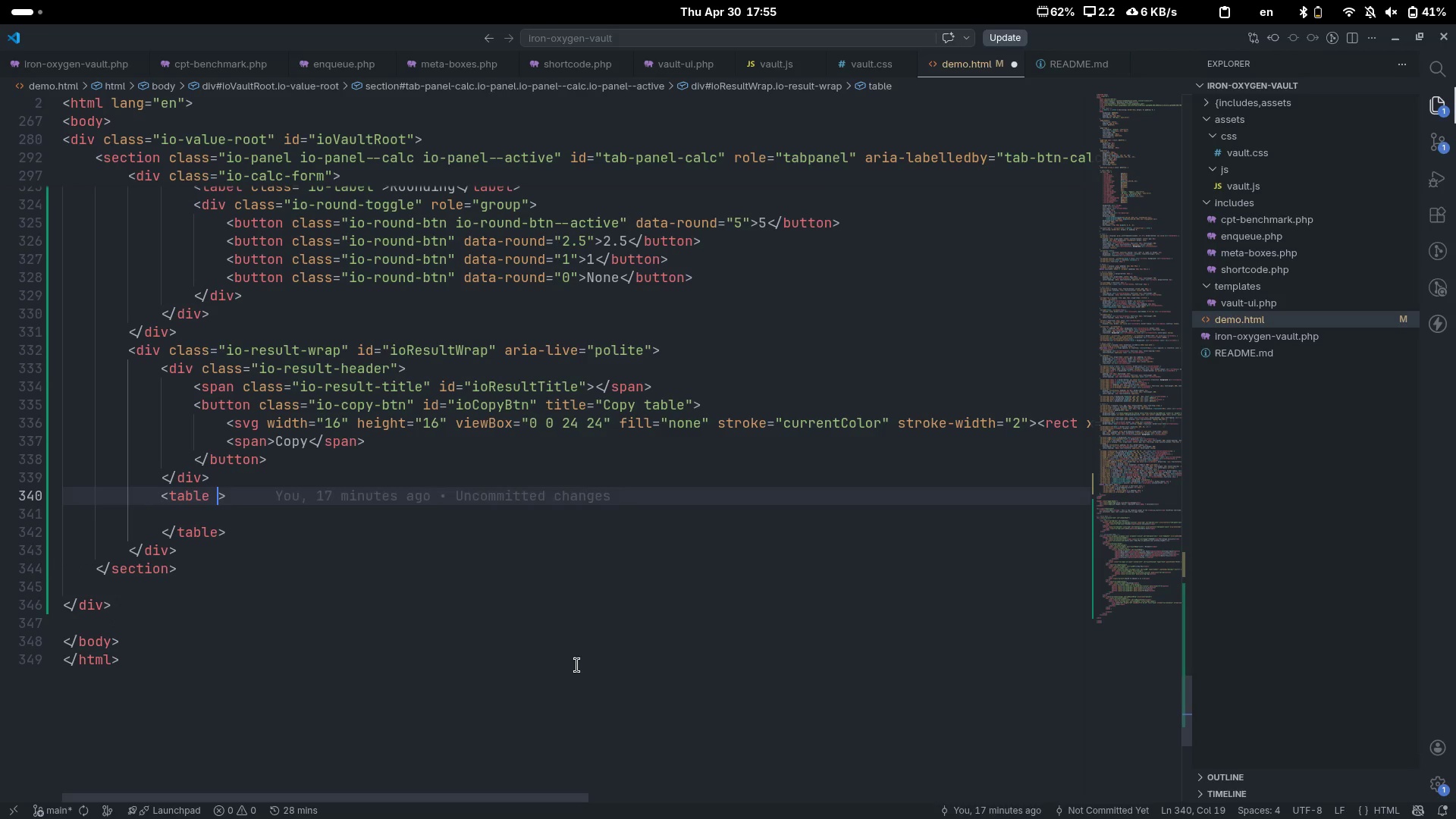 
type( ca)
key(Backspace)
type(l)
key(Tab)
type(o)
key(Backspace)
type(io-pct-tb)
key(Tab)
key(Escape)
 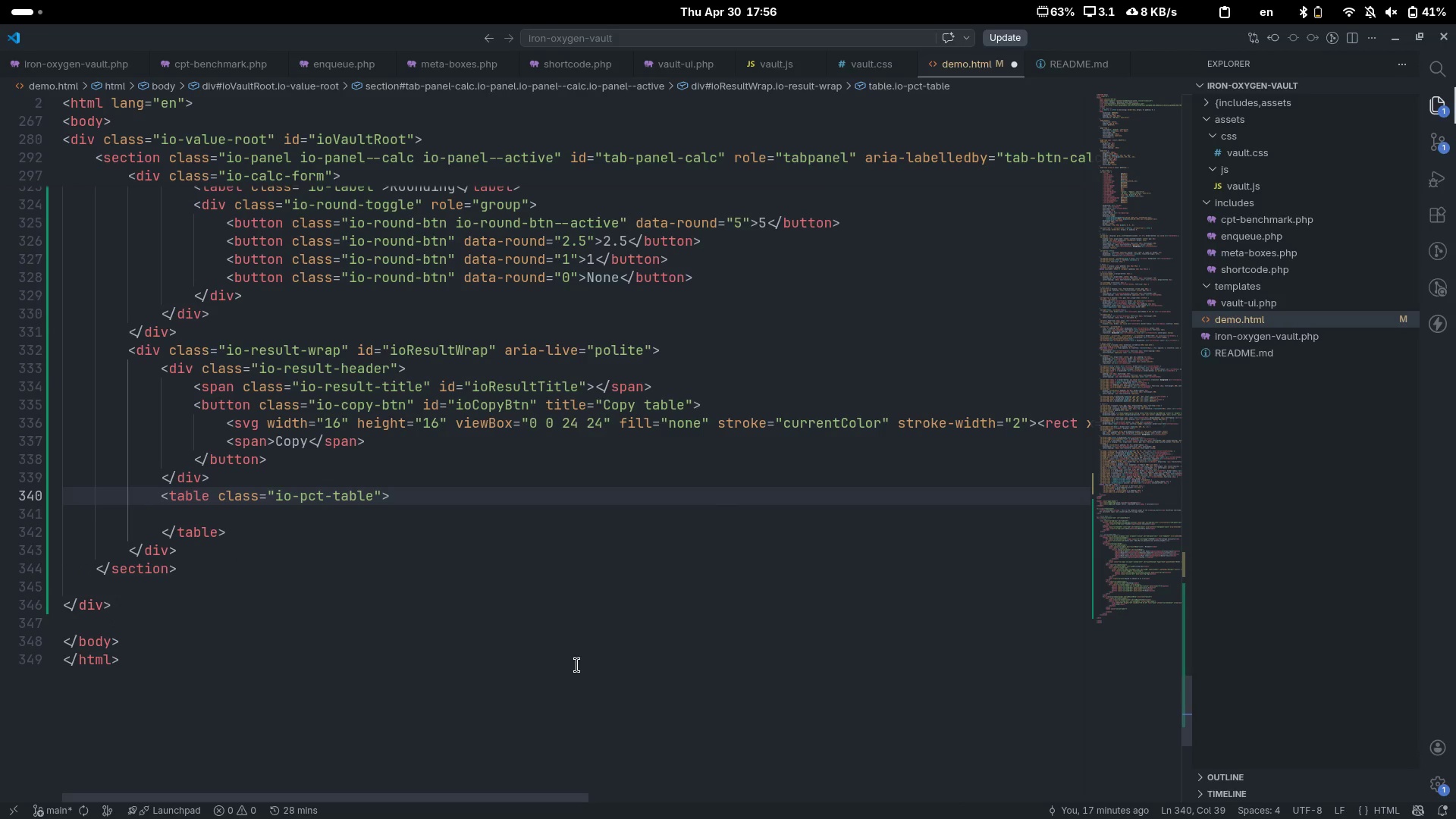 
key(ArrowRight)
 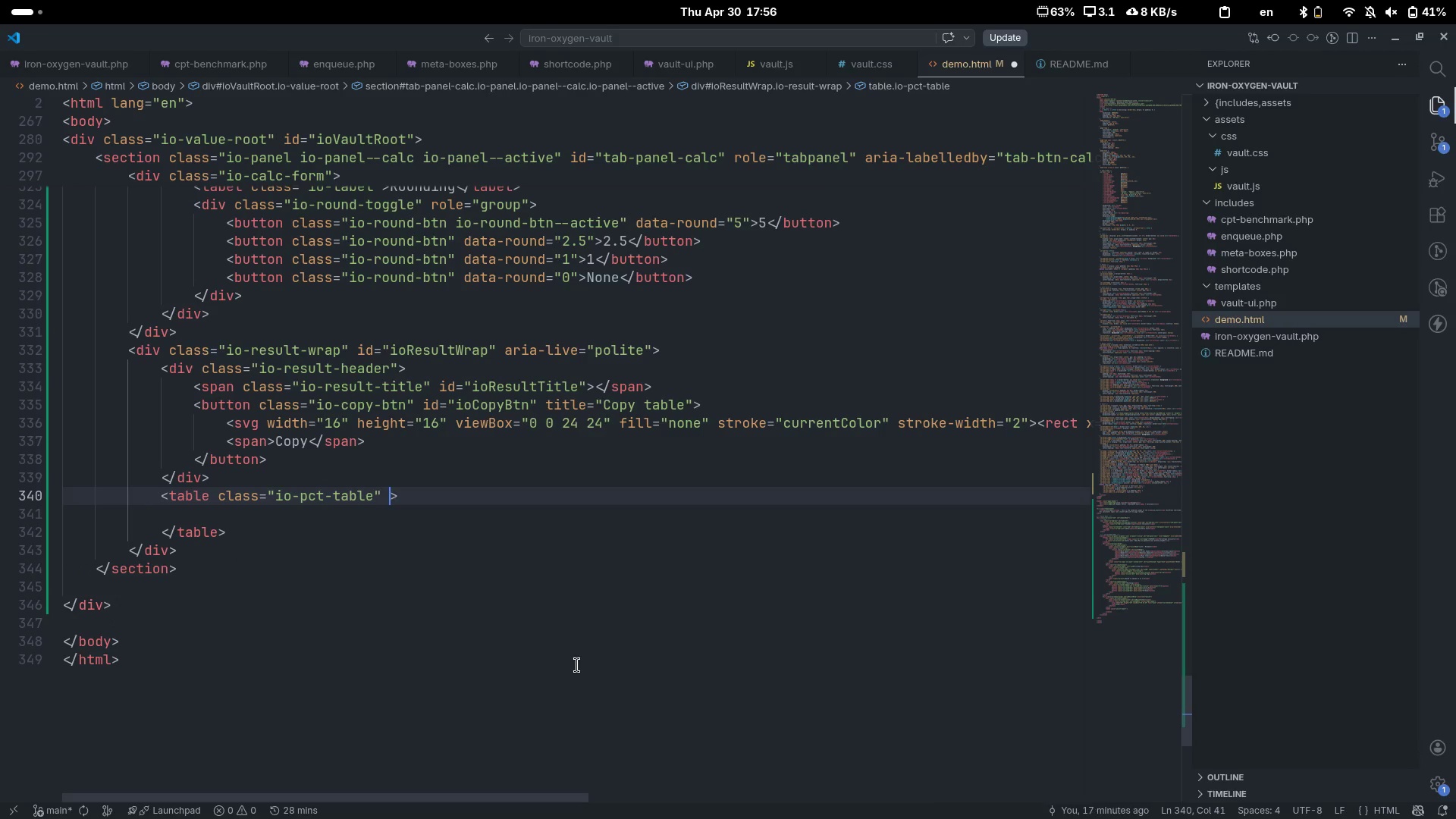 
type( id=ioPctTable)
key(Escape)
key(Escape)
 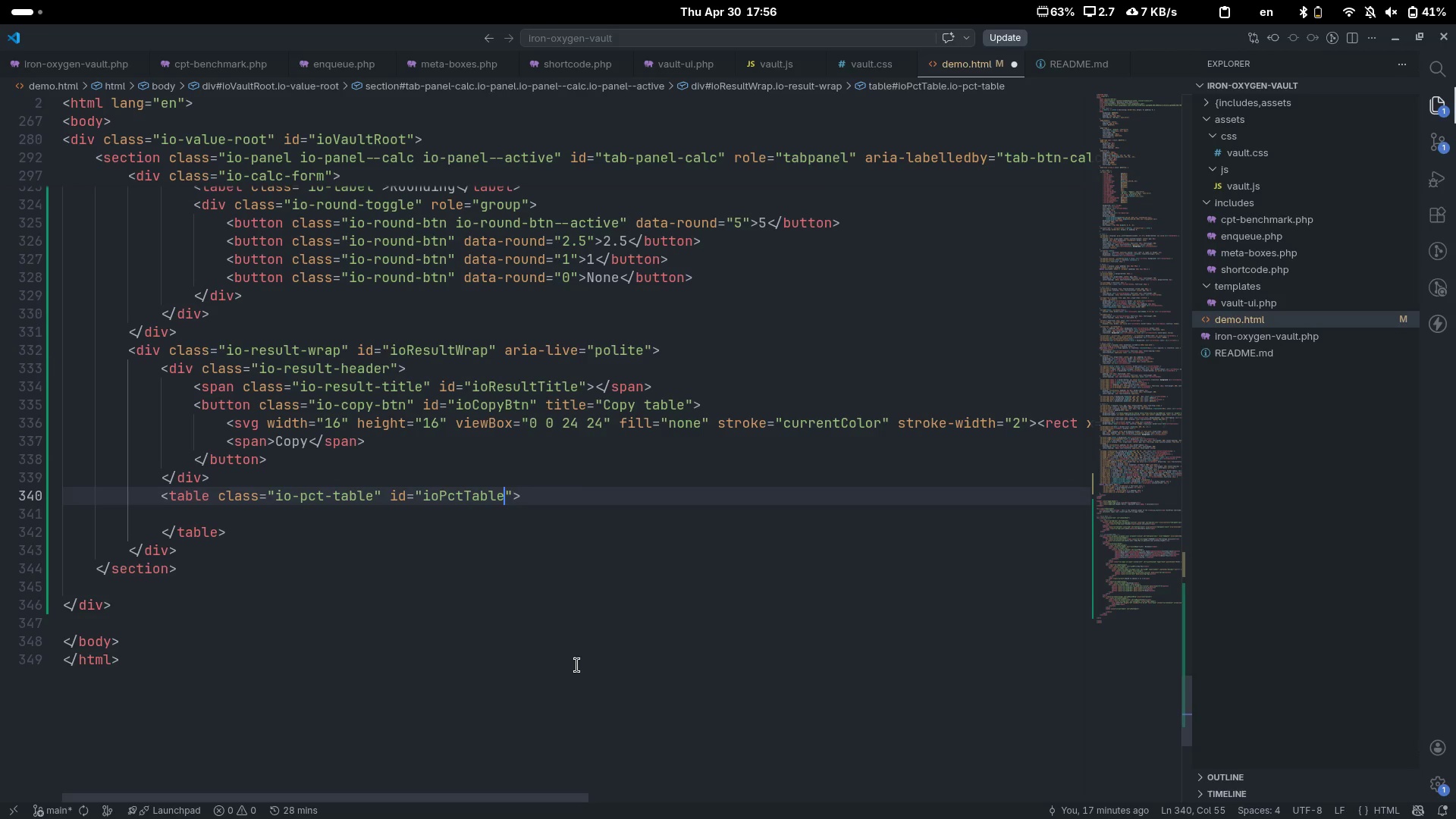 
key(ArrowDown)
 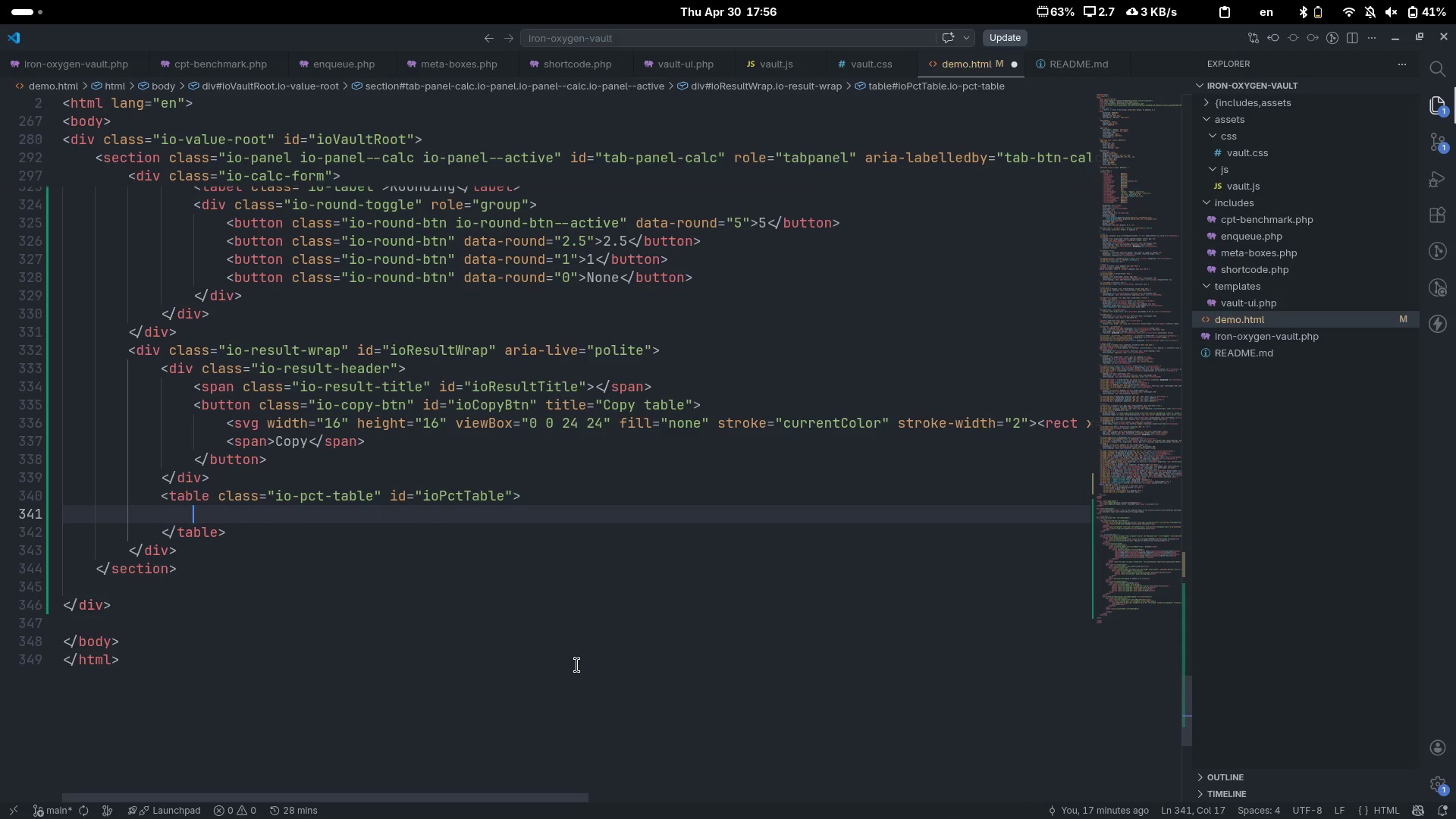 
key(Tab)
type(the)
key(Tab)
 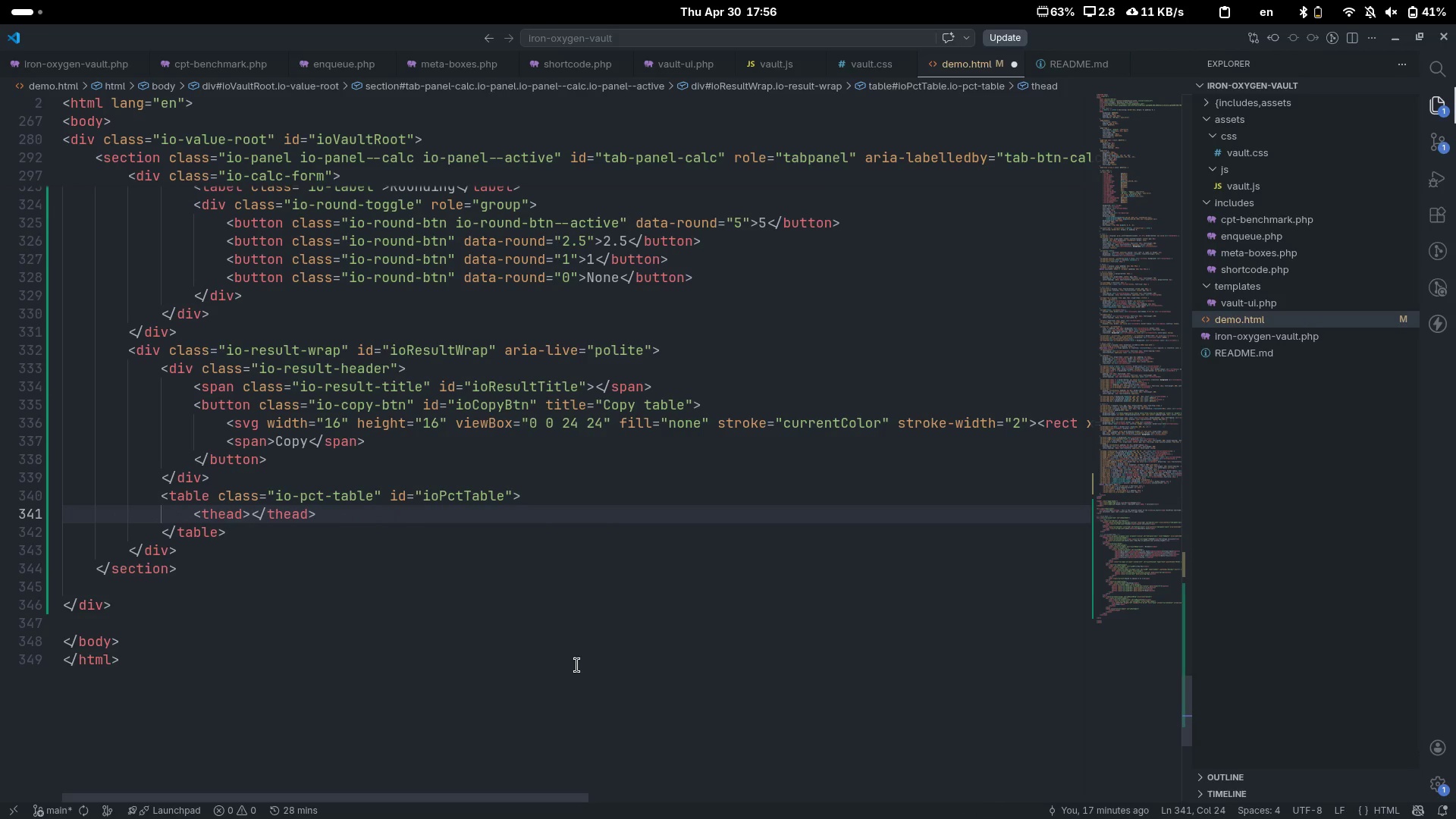 
key(Enter)
 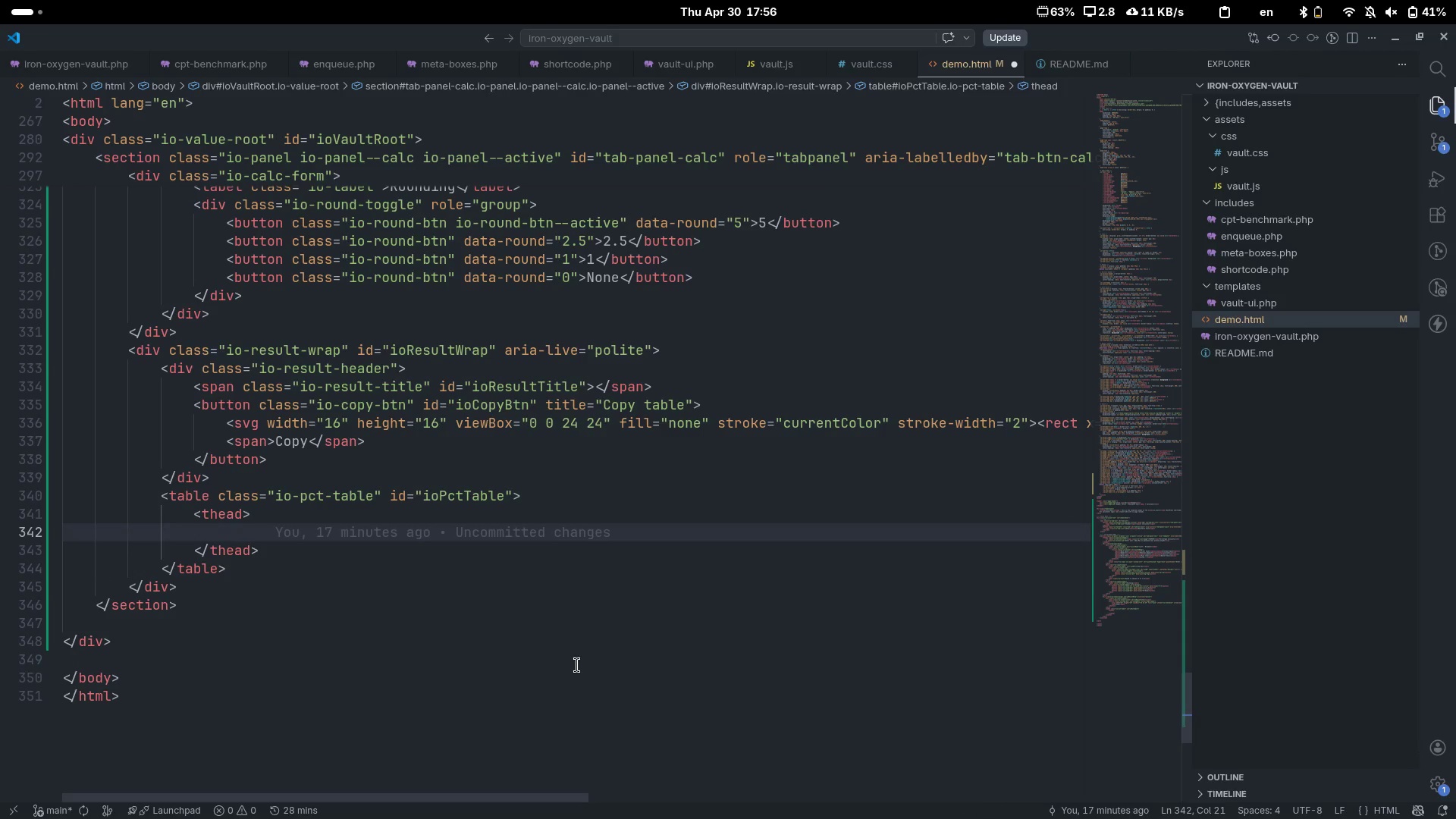 
type(tr)
key(Tab)
 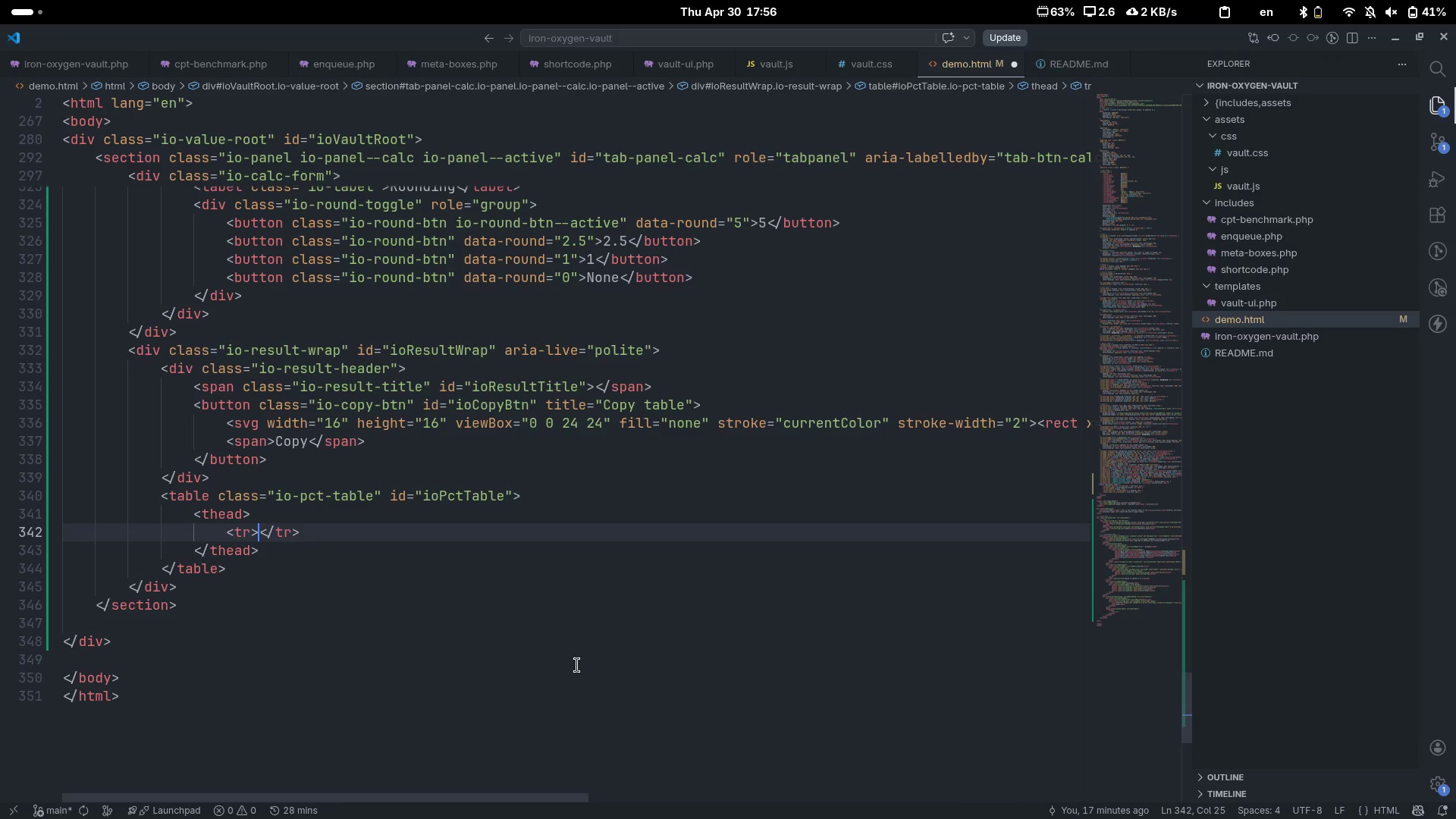 
key(Enter)
 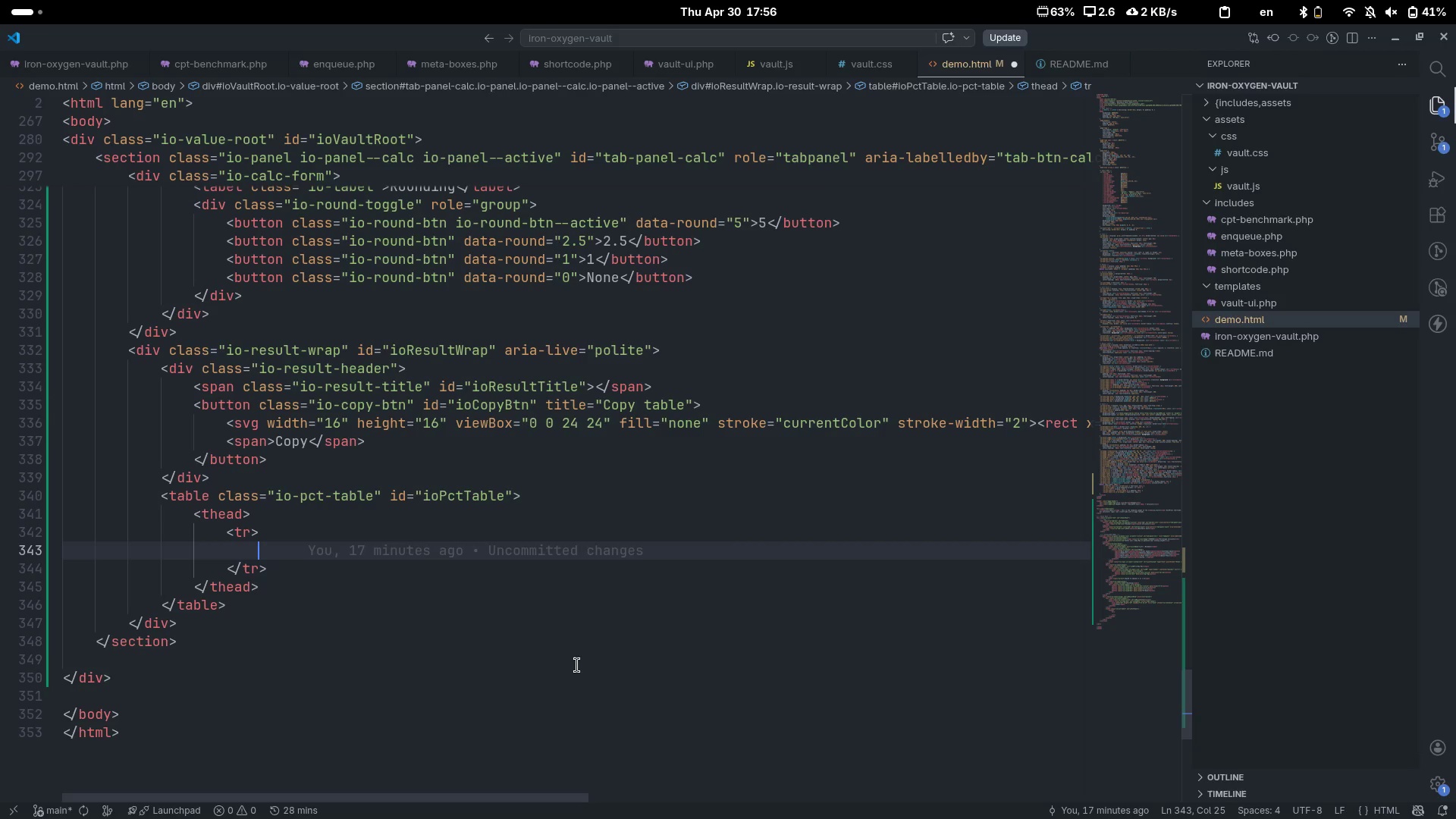 
type(th)
key(Tab)
type(%[End])
 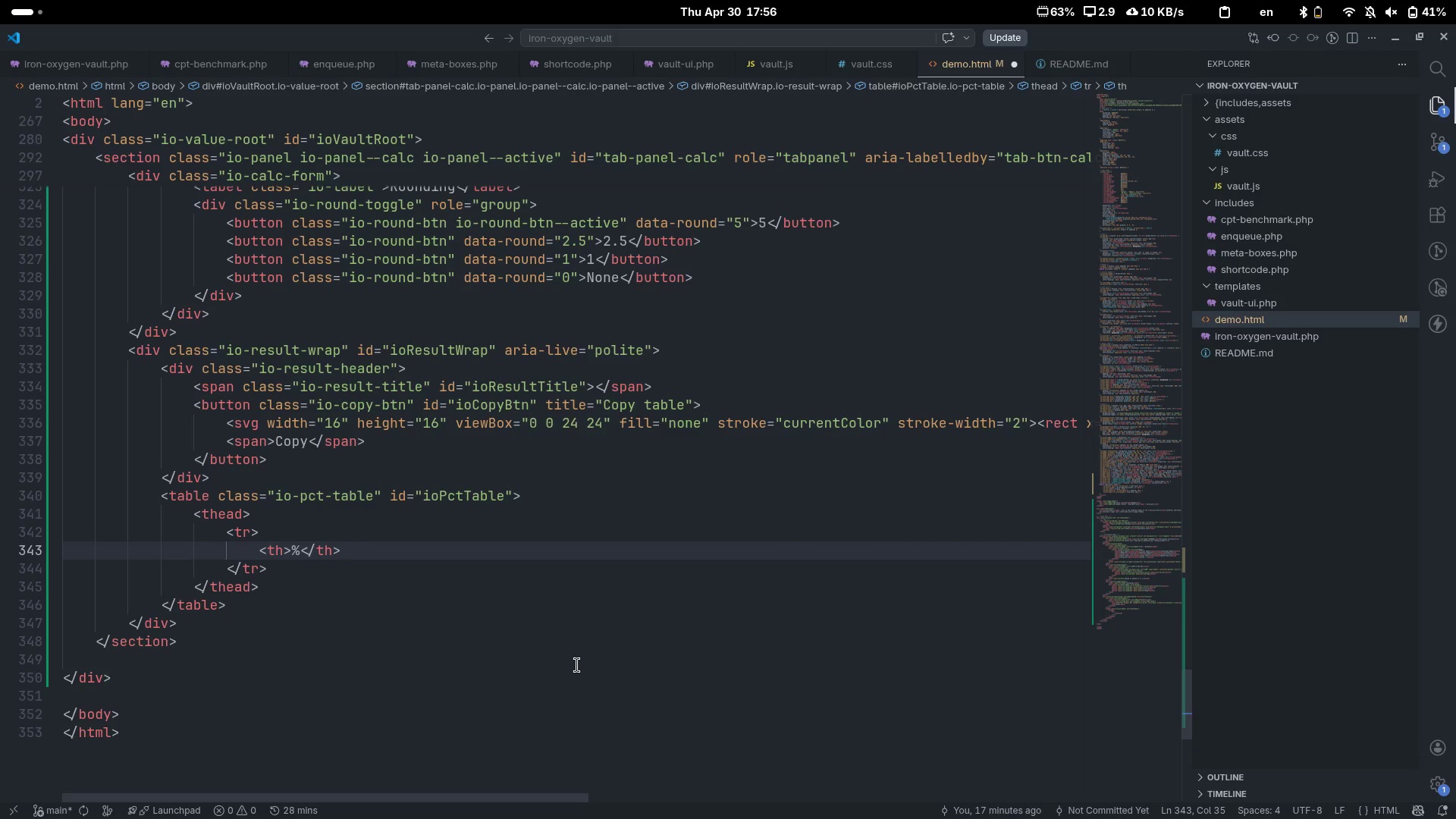 
key(Enter)
 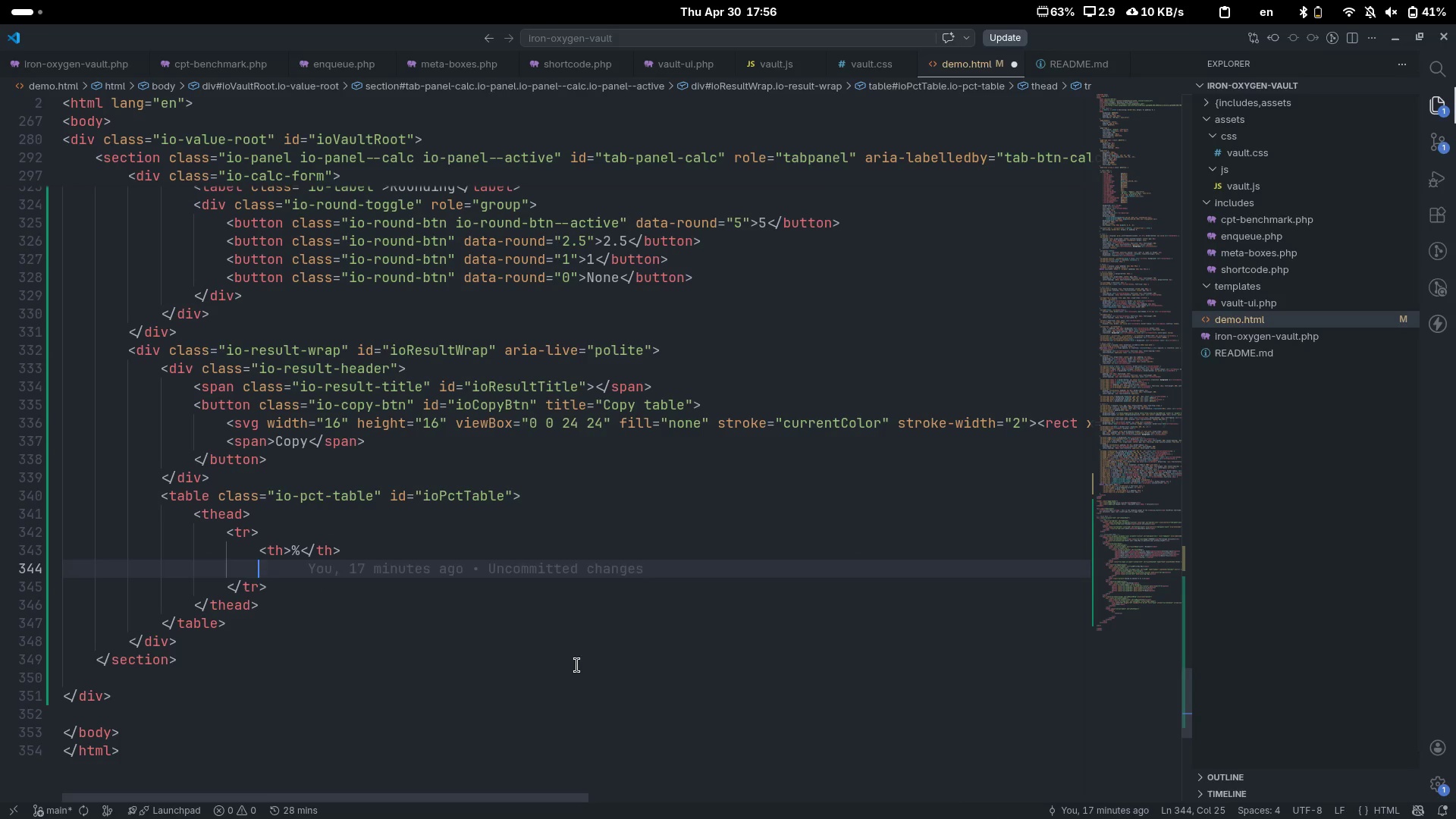 
type(th)
key(Tab)
 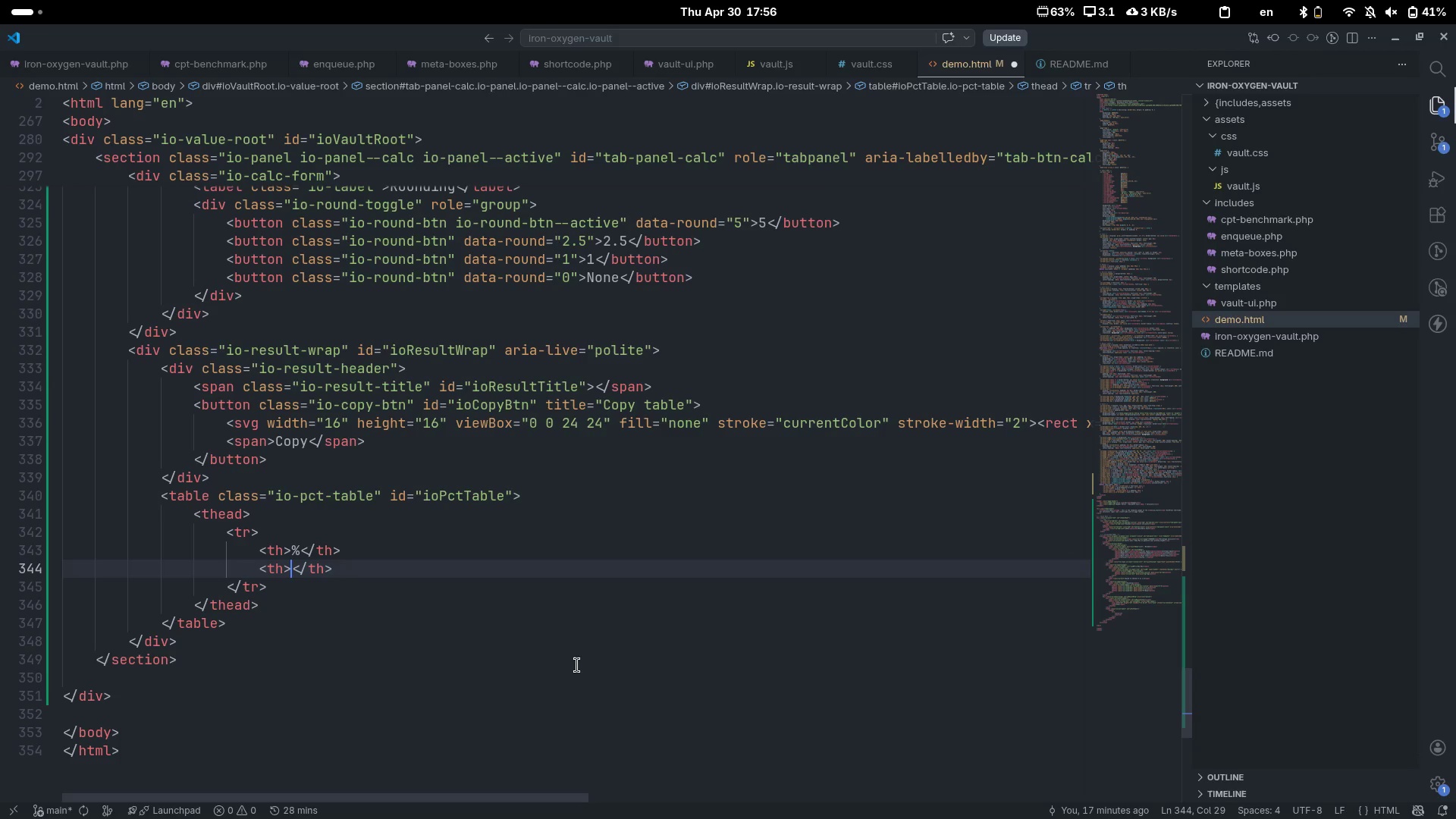 
key(ArrowLeft)
 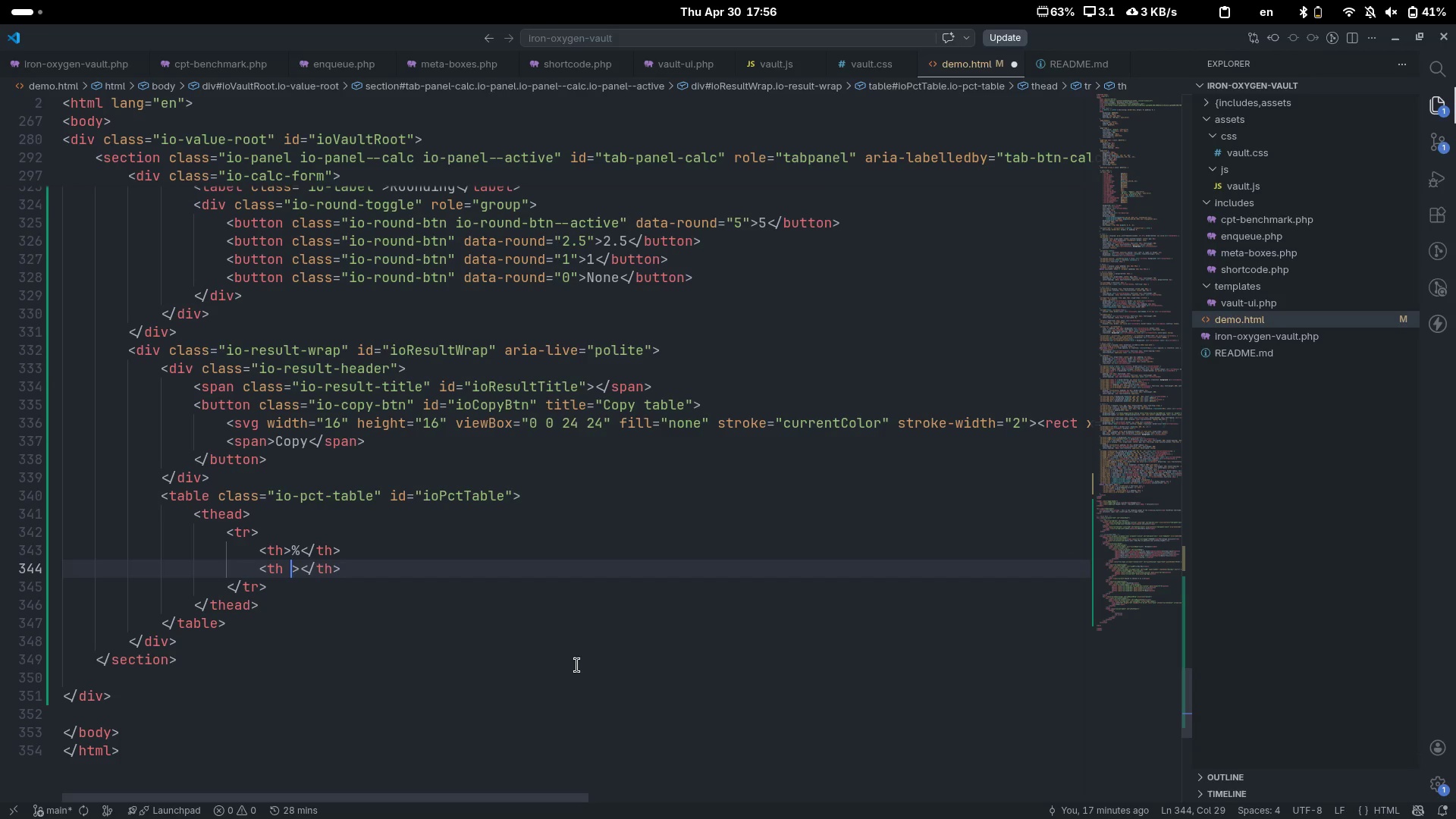 
type( id)
key(Tab)
type(ioTableWeightHeader)
 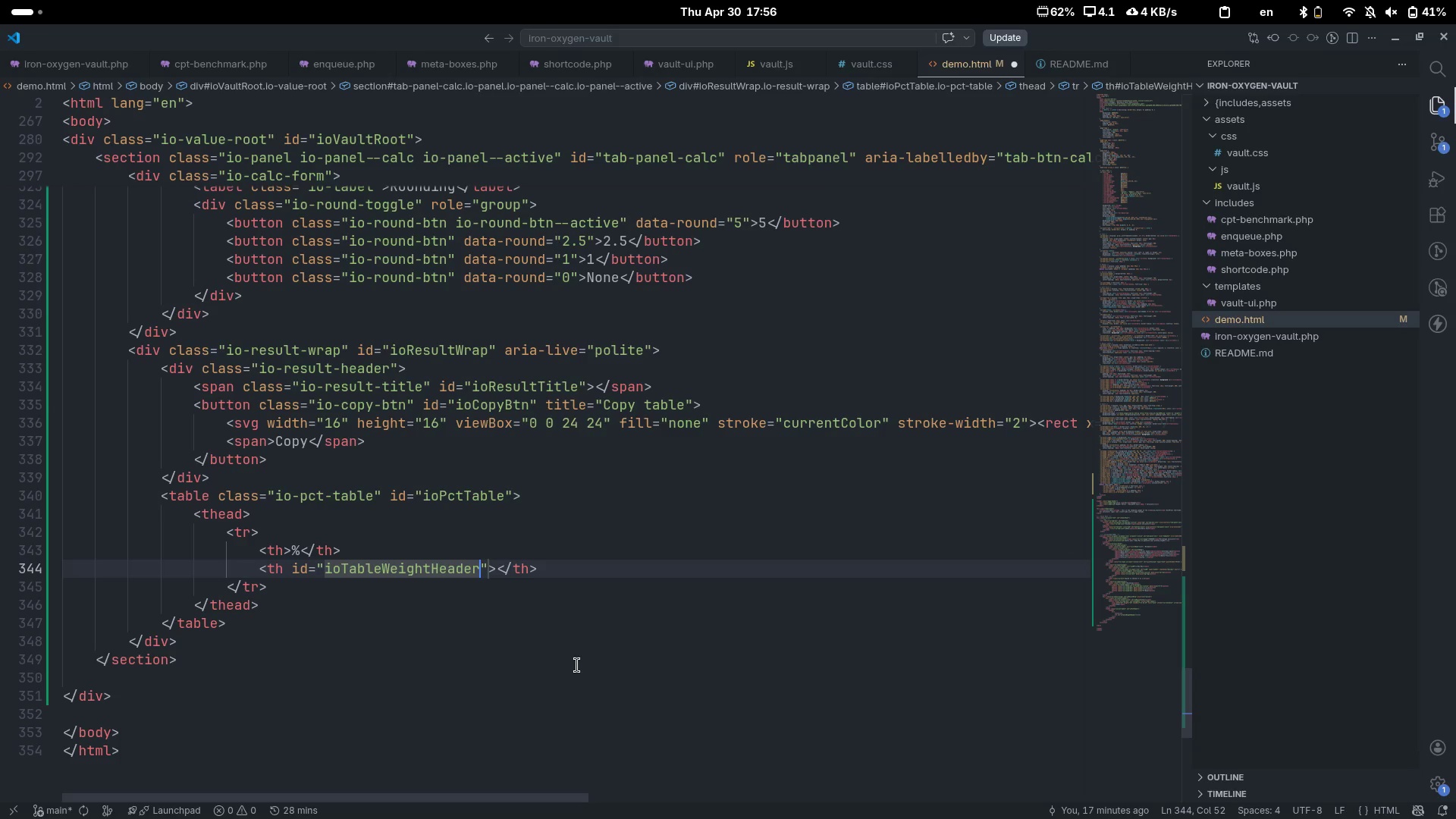 
key(ArrowRight)
 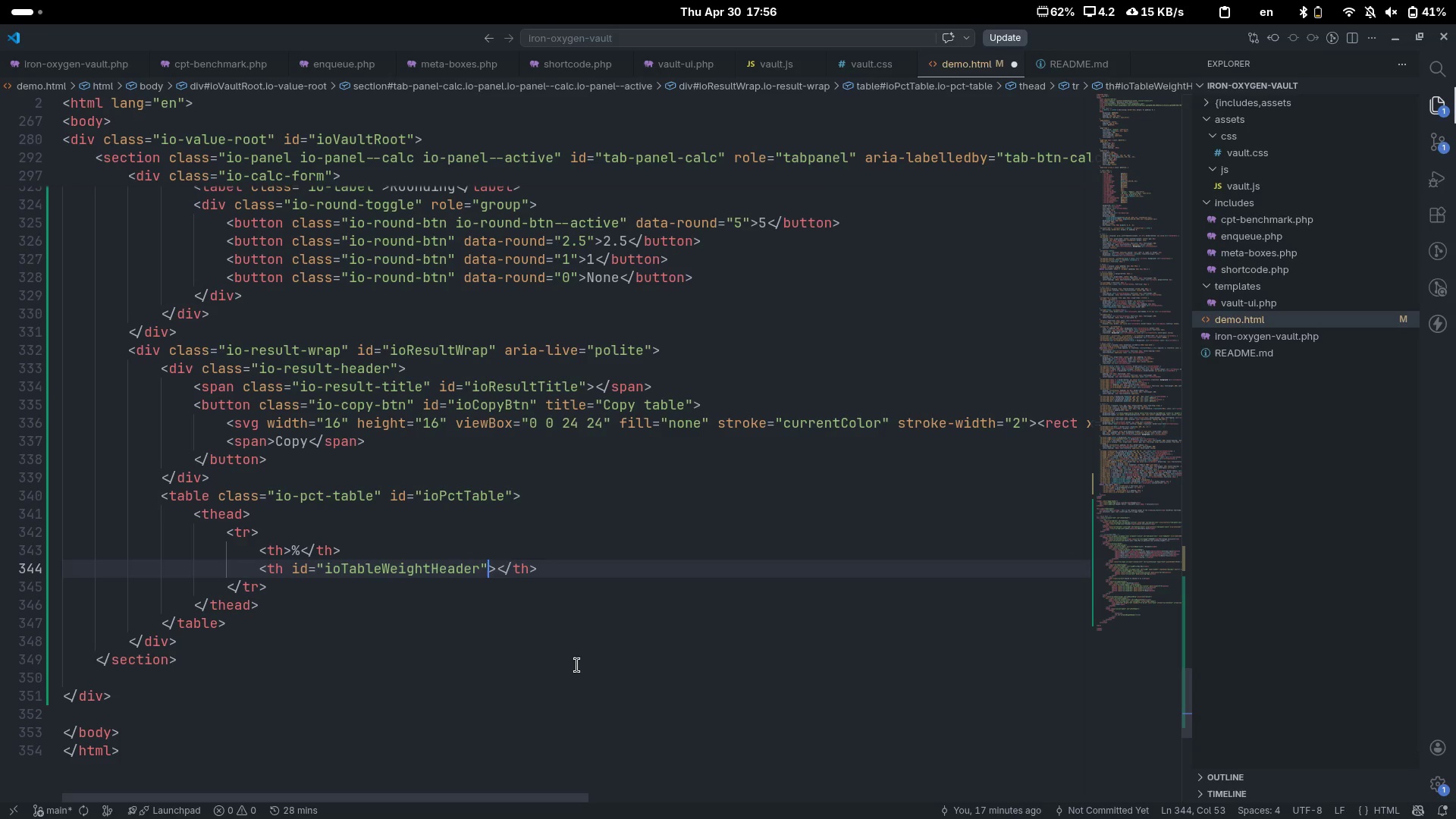 
key(ArrowRight)
 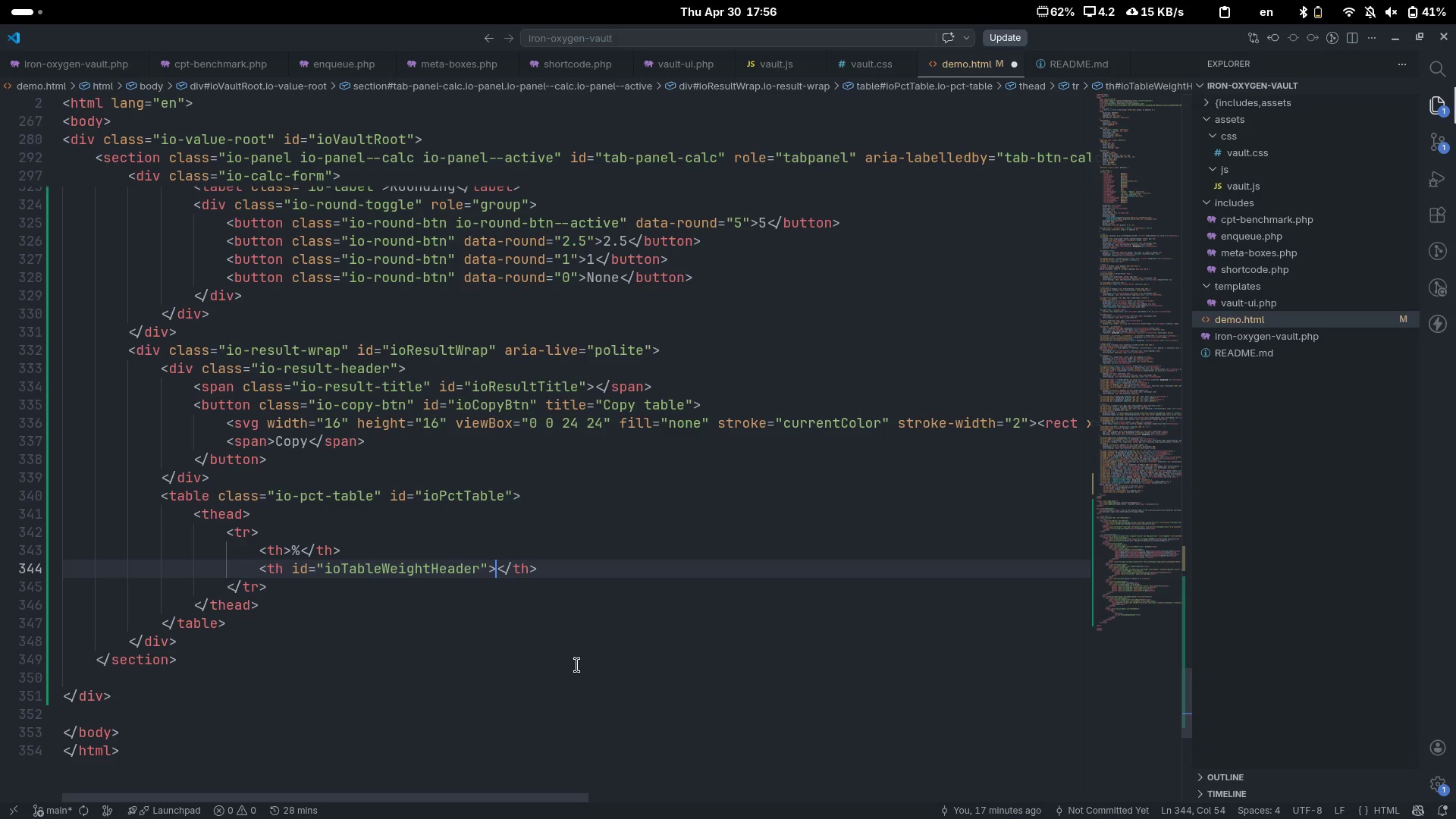 
type(Weight[End])
 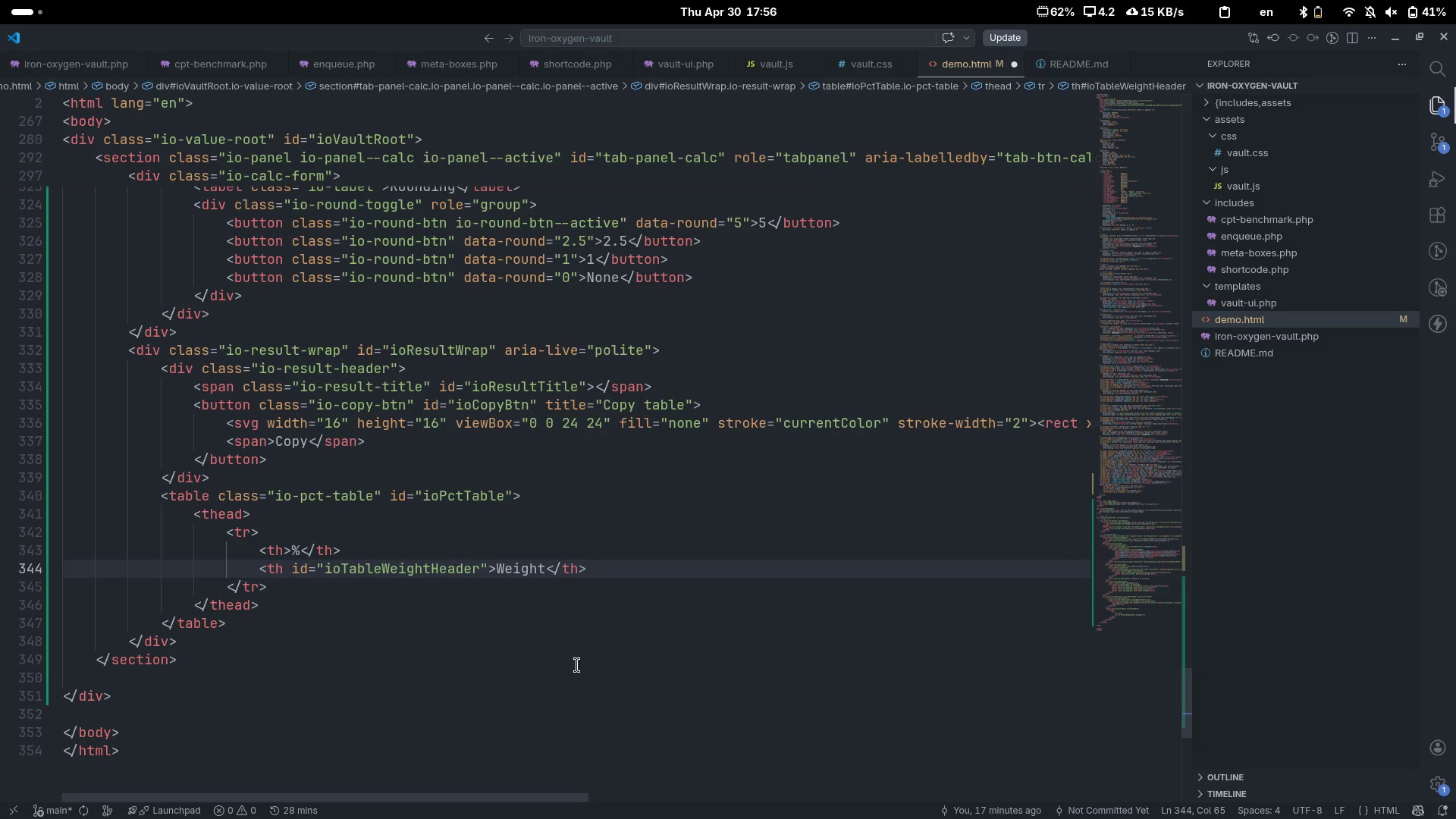 
key(Enter)
 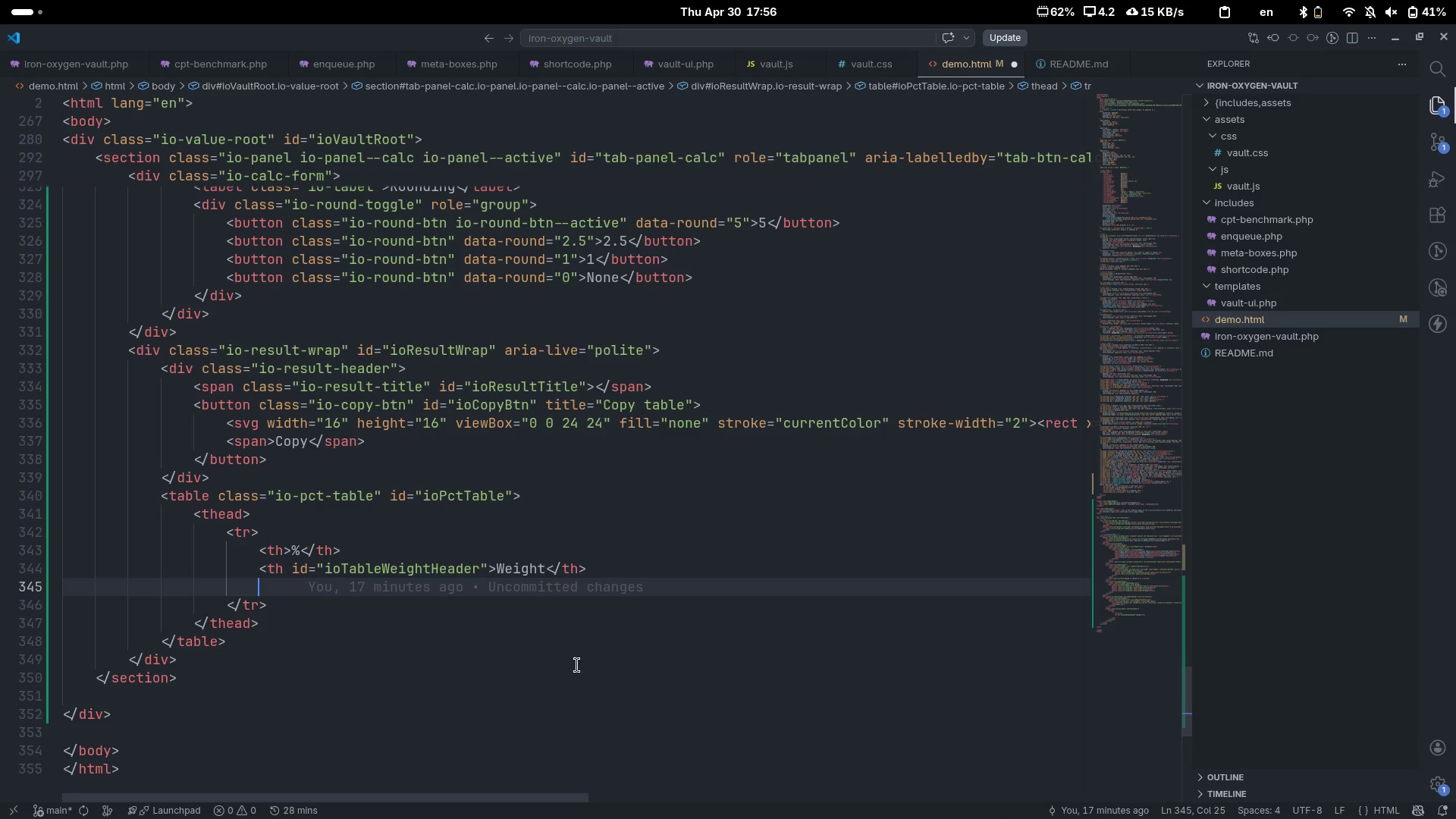 
hold_key(key=ShiftLeft, duration=1.53)
 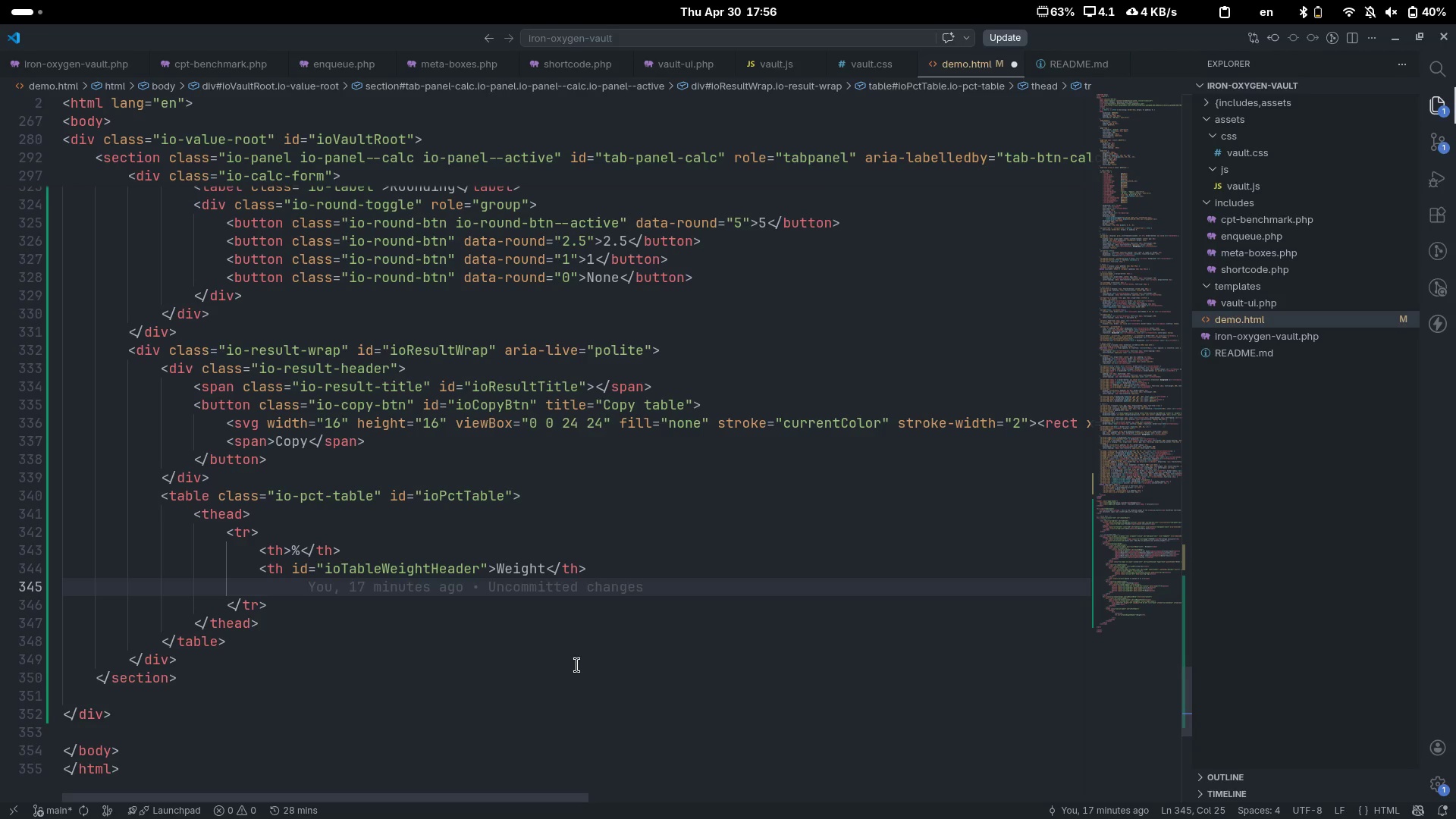 
type(ht)
key(Tab)
 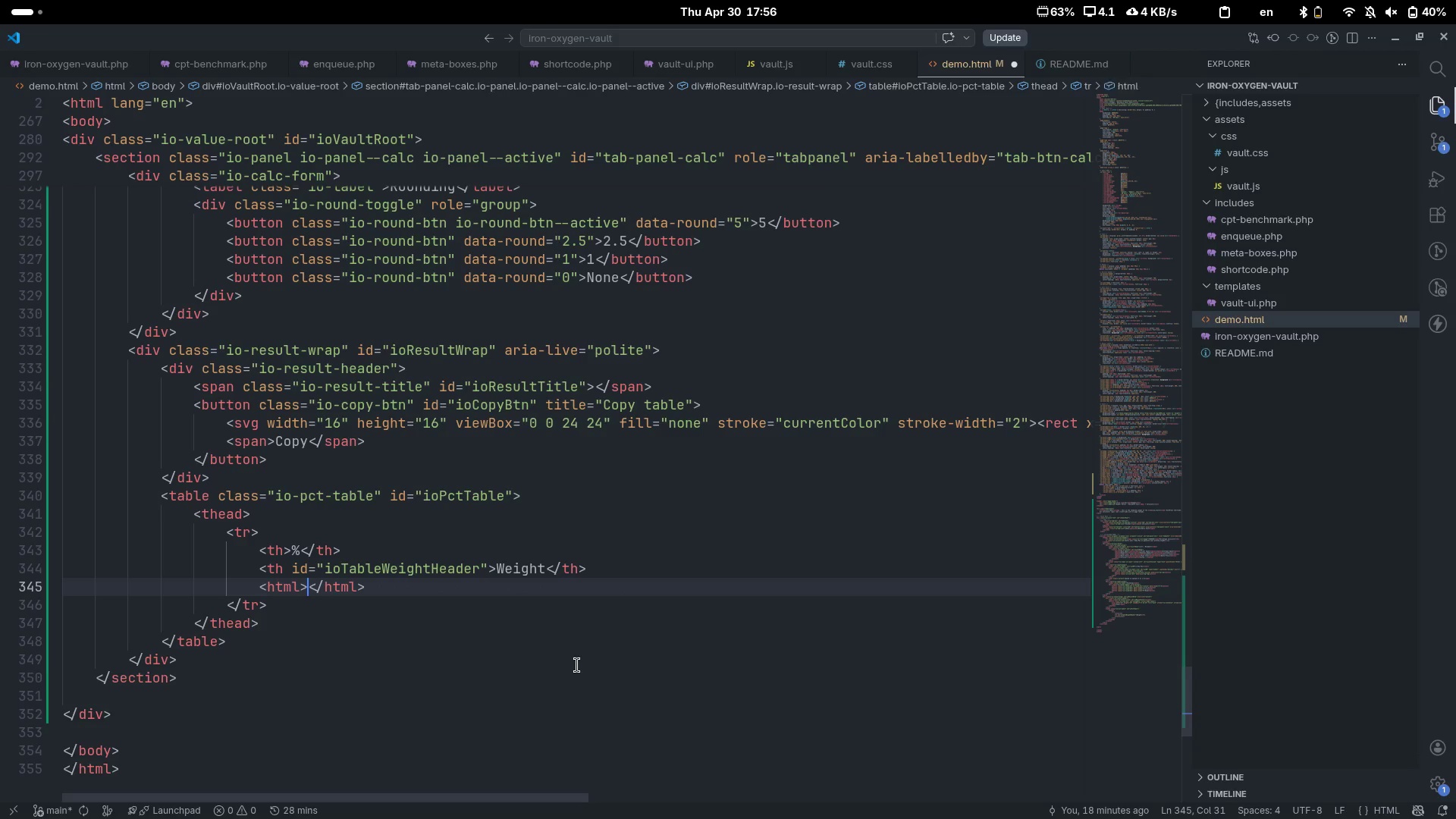 
key(Control+Z)
 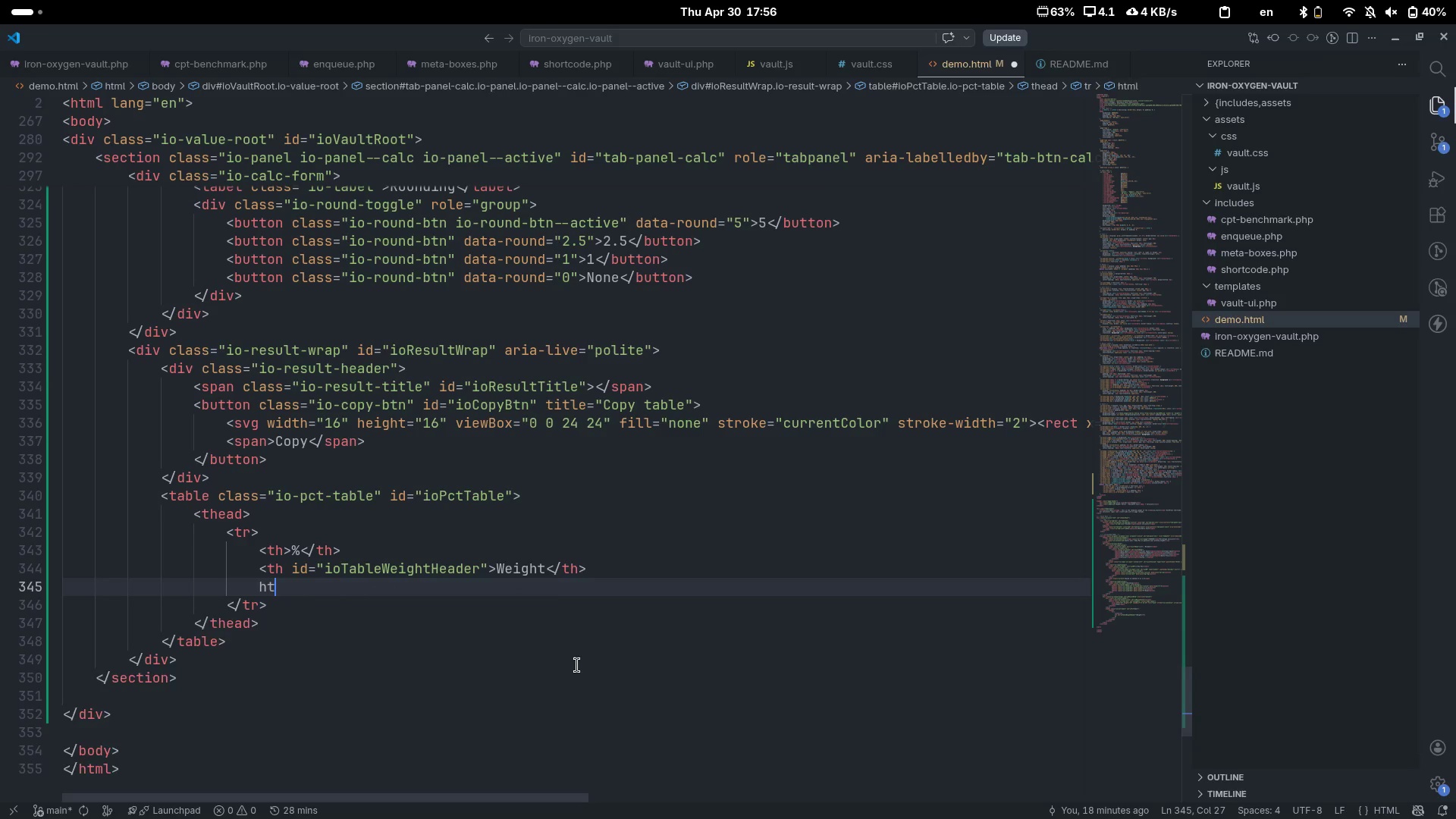 
key(Control+Z)
 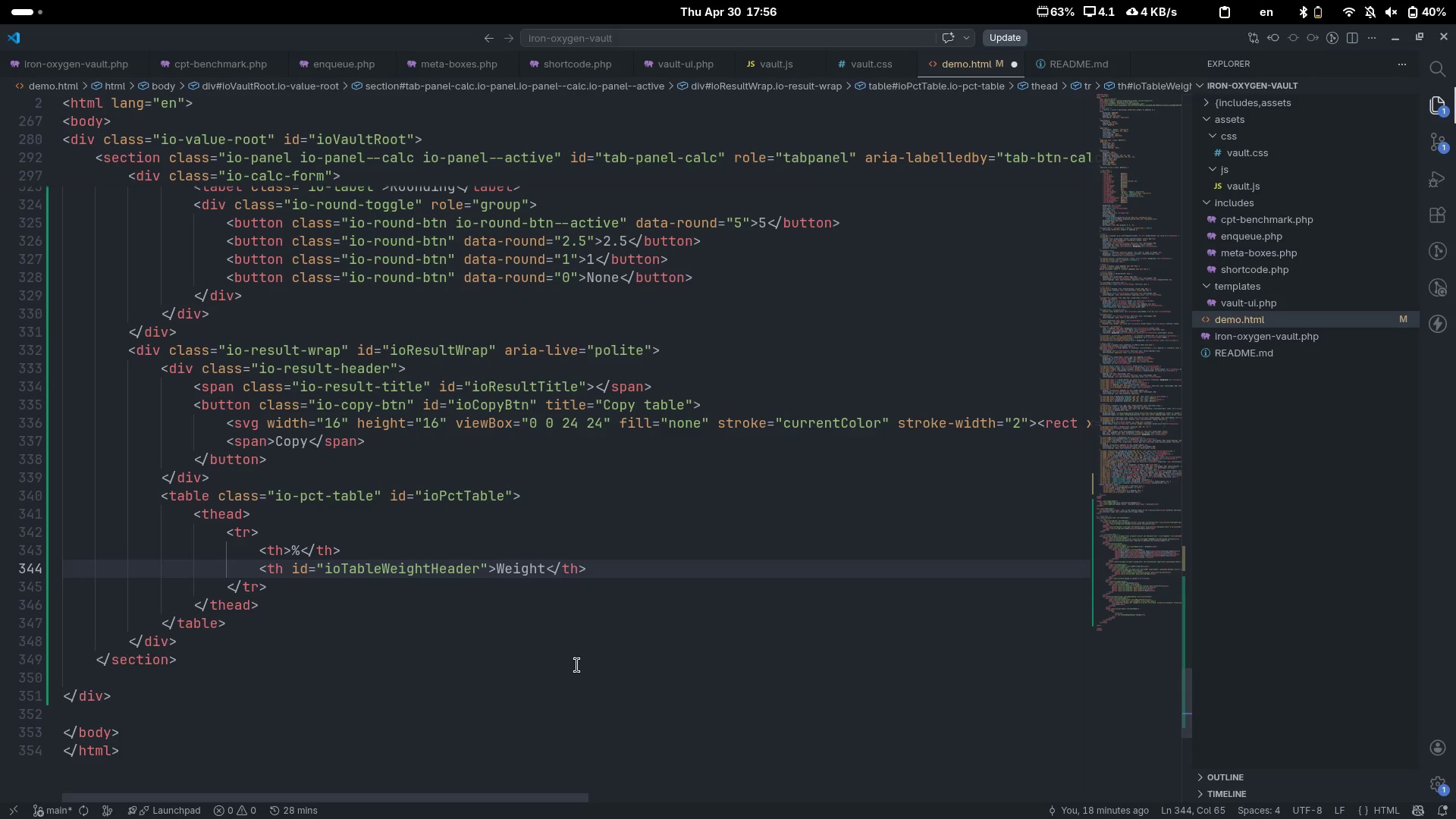 
key(Enter)
 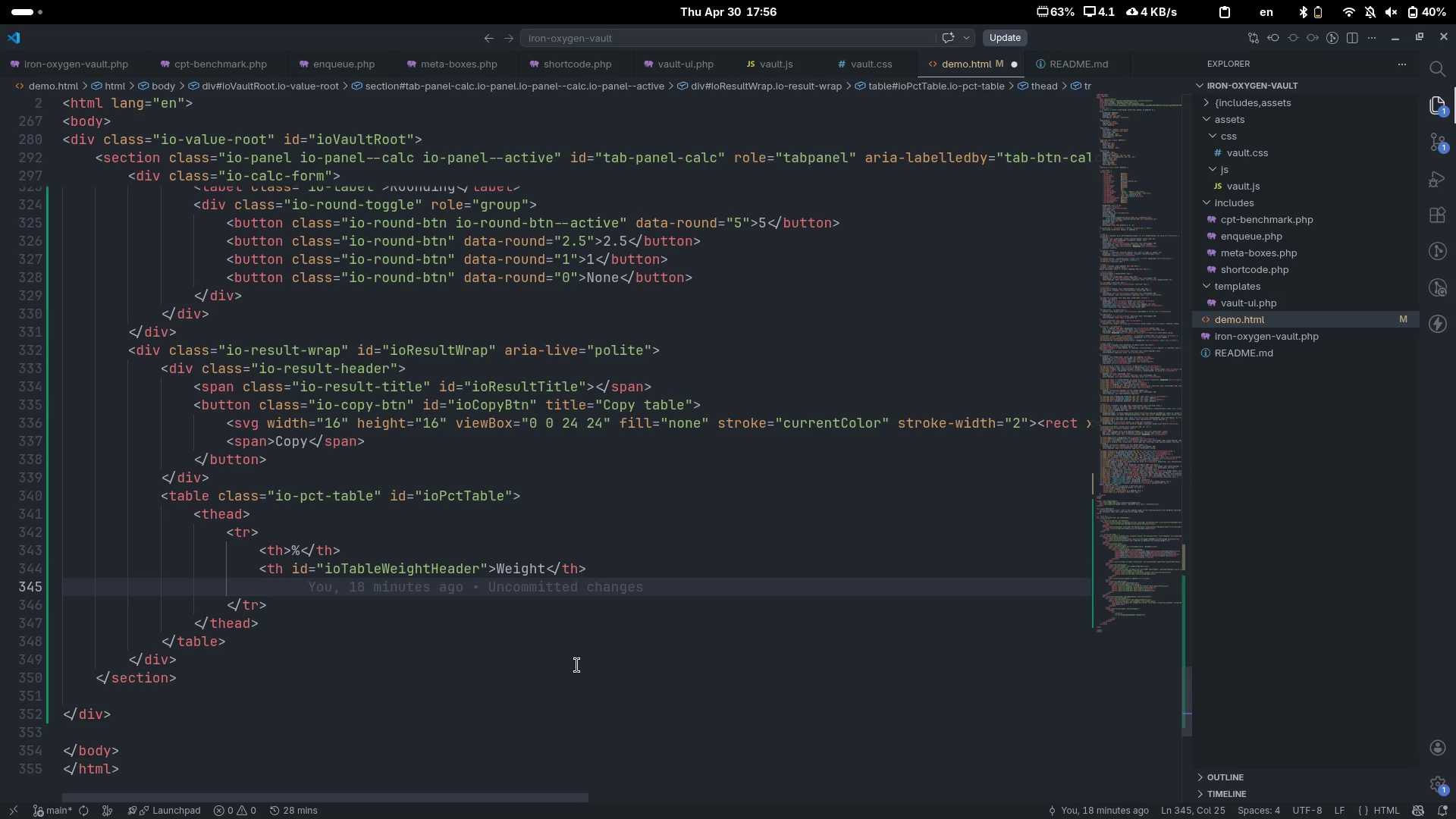 
type(th)
key(Tab)
 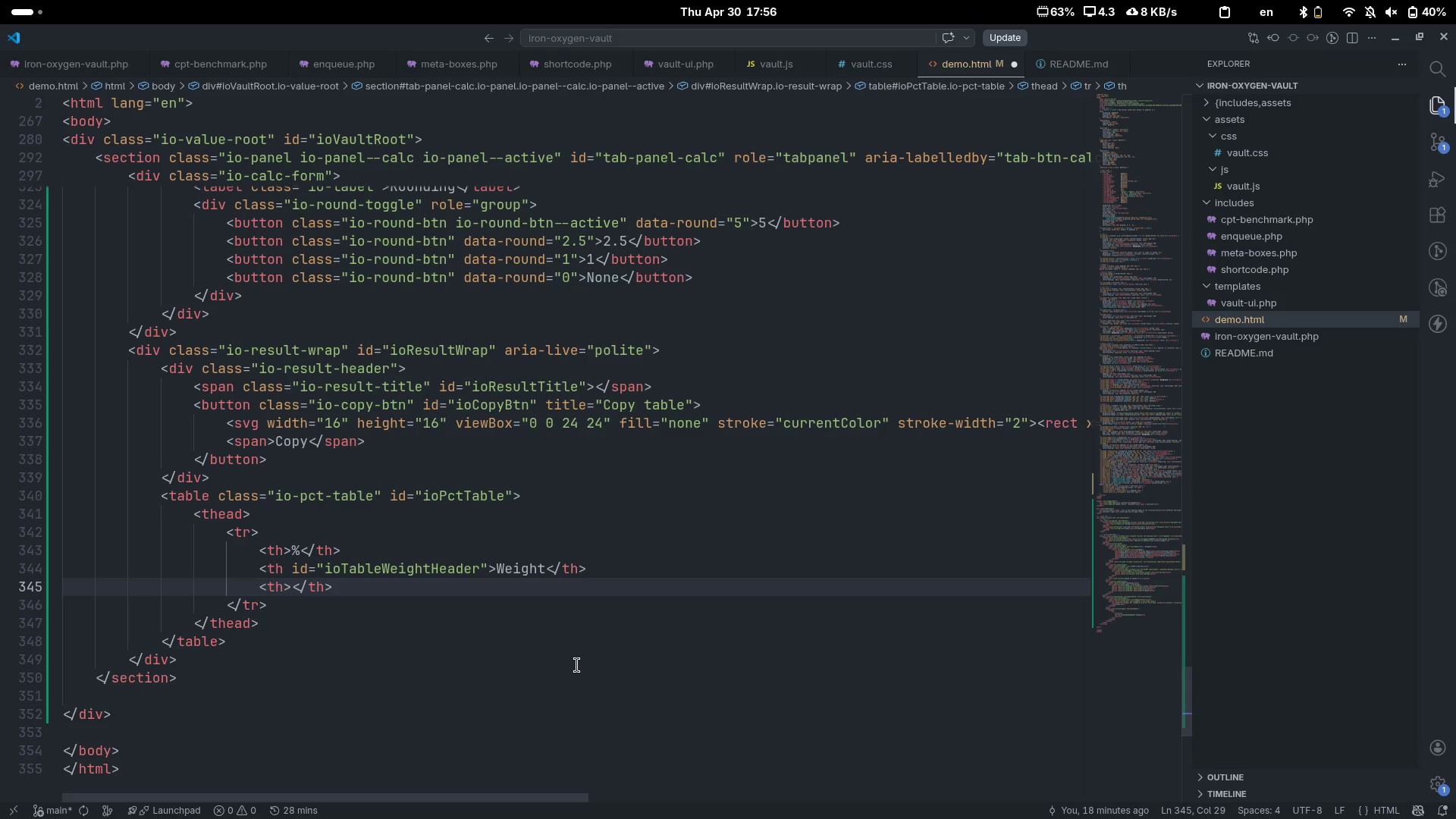 
hold_key(key=ShiftLeft, duration=0.45)
 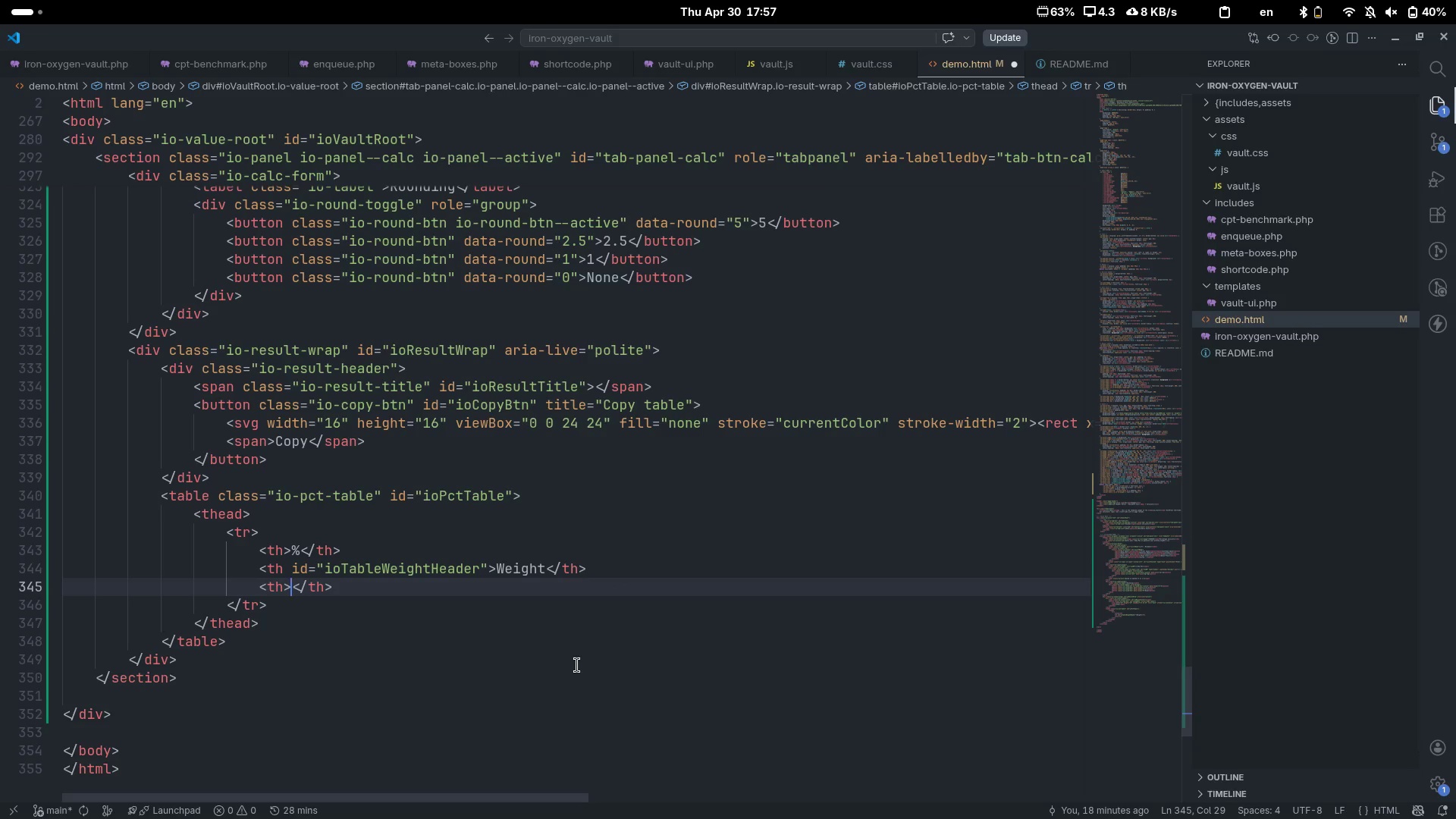 
type(Tat)
key(Backspace)
type(rget one)
 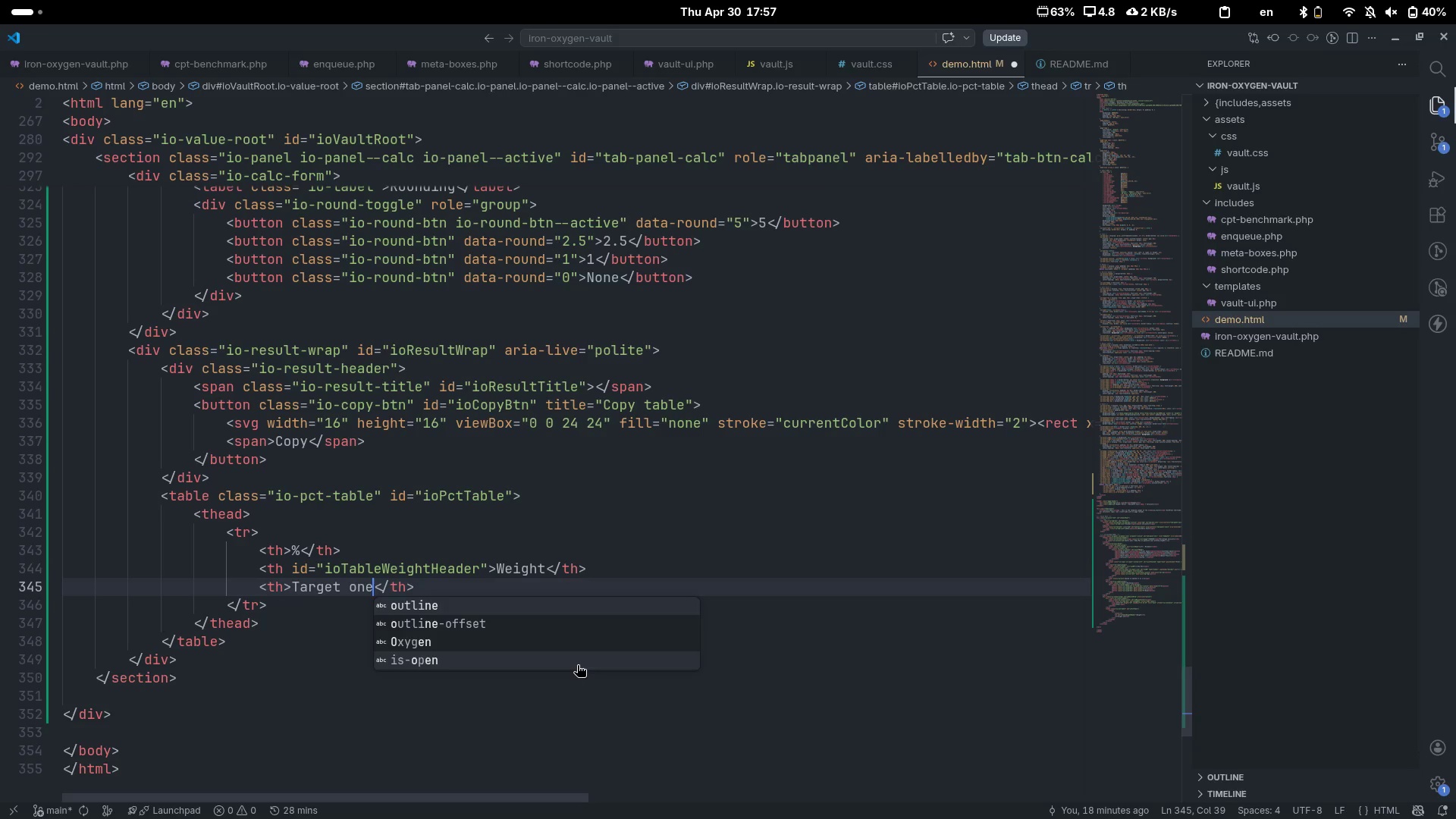 
key(Control+ControlLeft)
 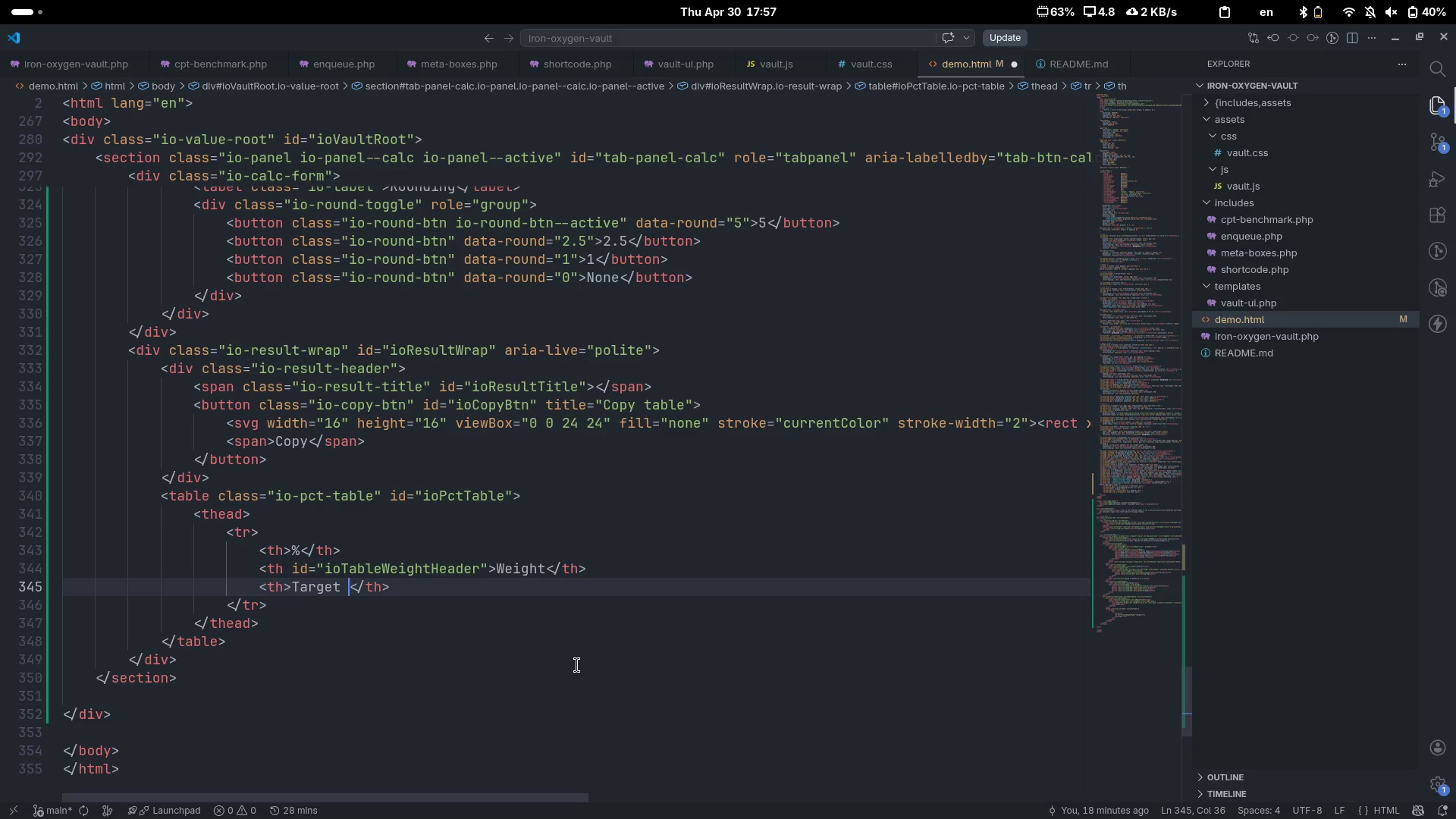 
key(Control+Backspace)
 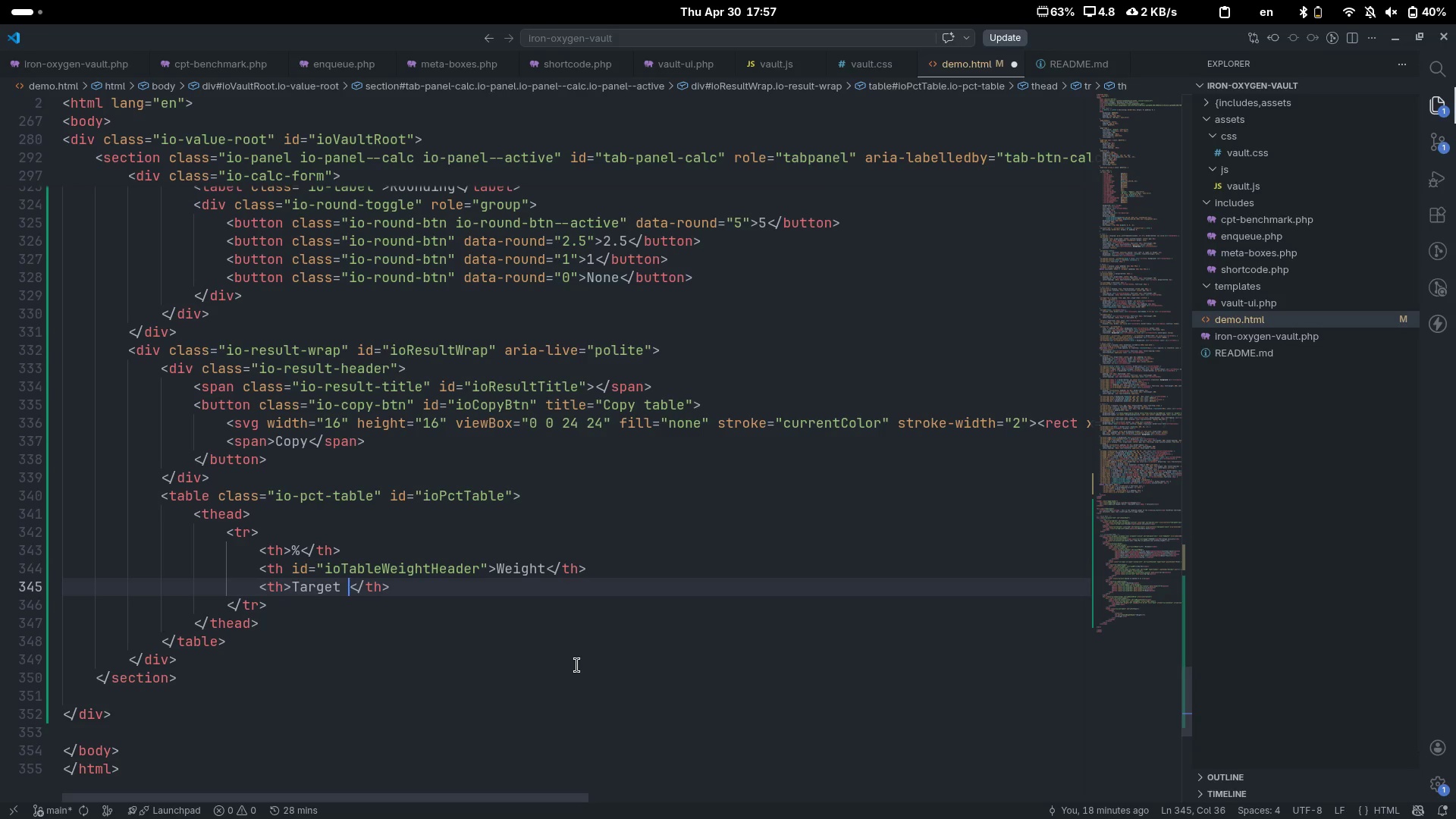 
hold_key(key=ShiftLeft, duration=0.33)
 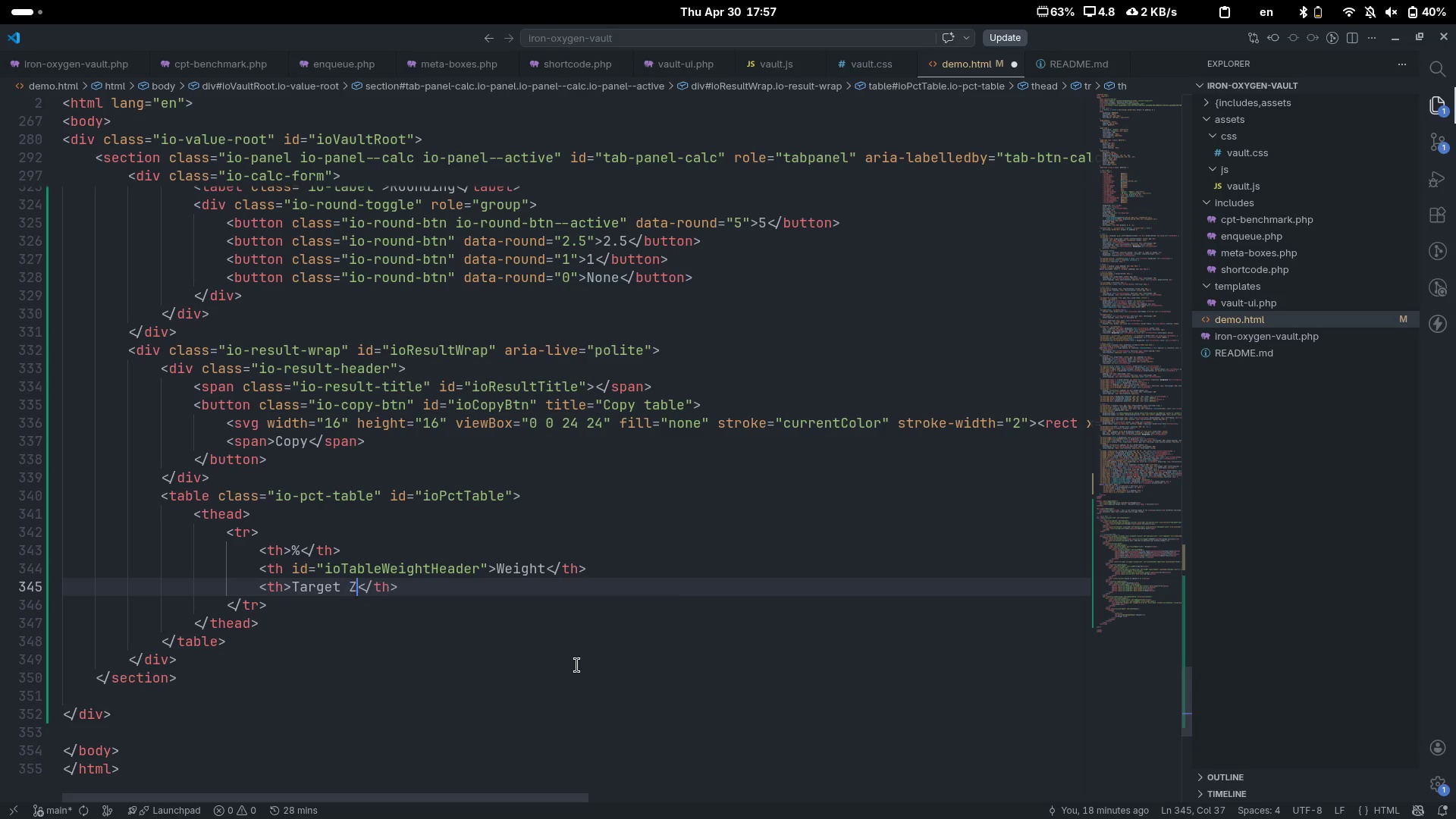 
type(Zone)
 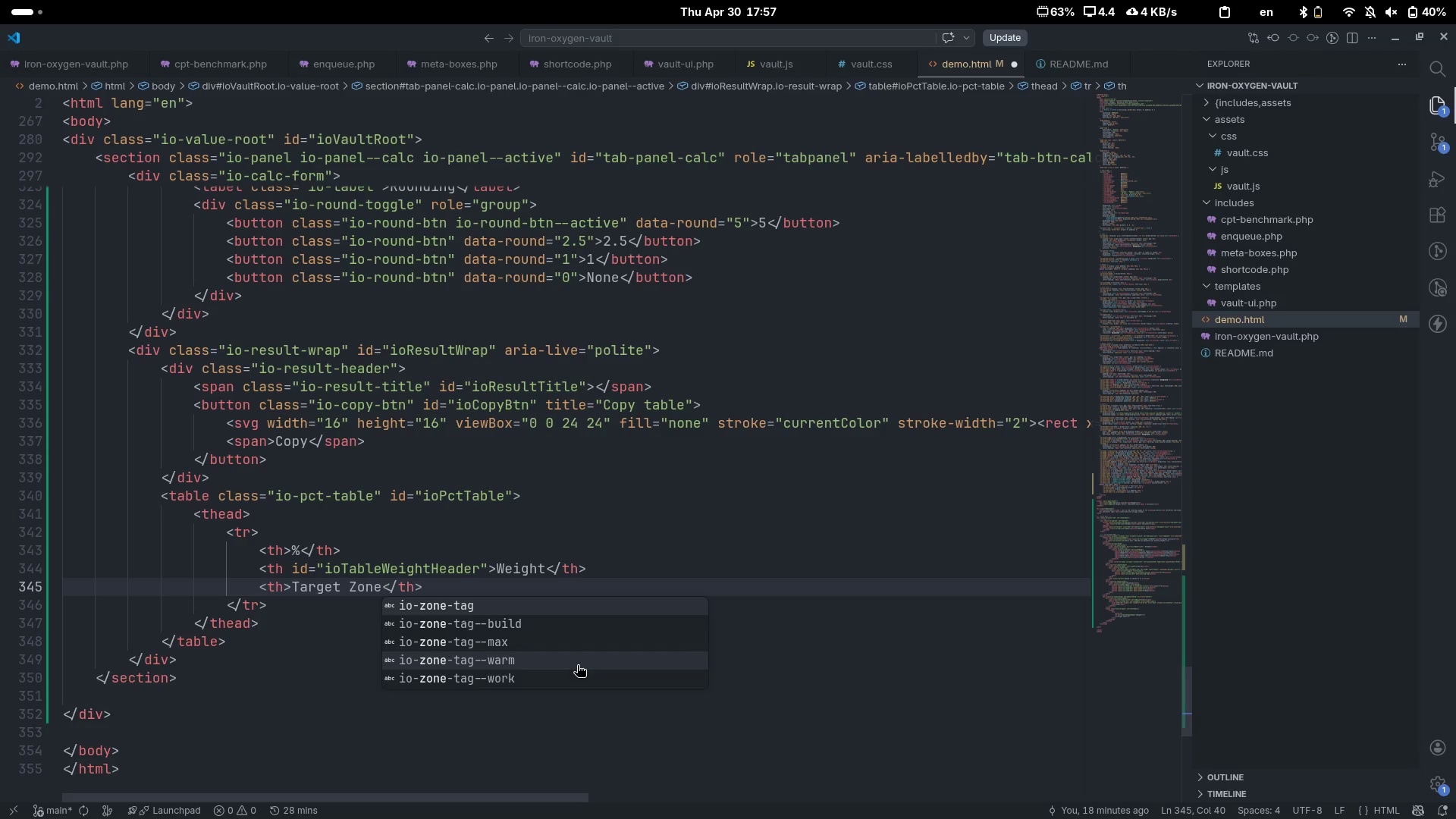 
wait(6.5)
 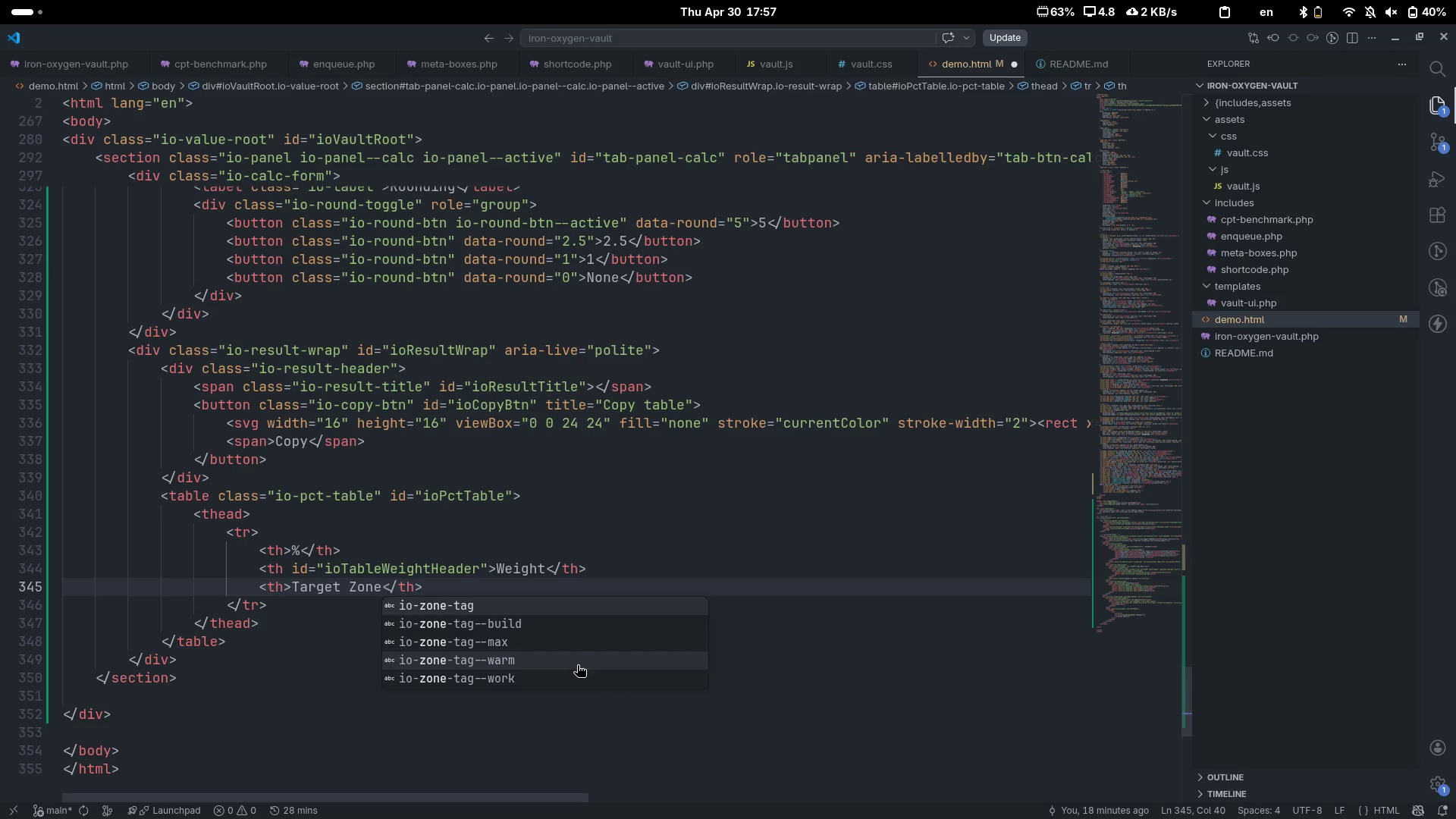 
key(Escape)
 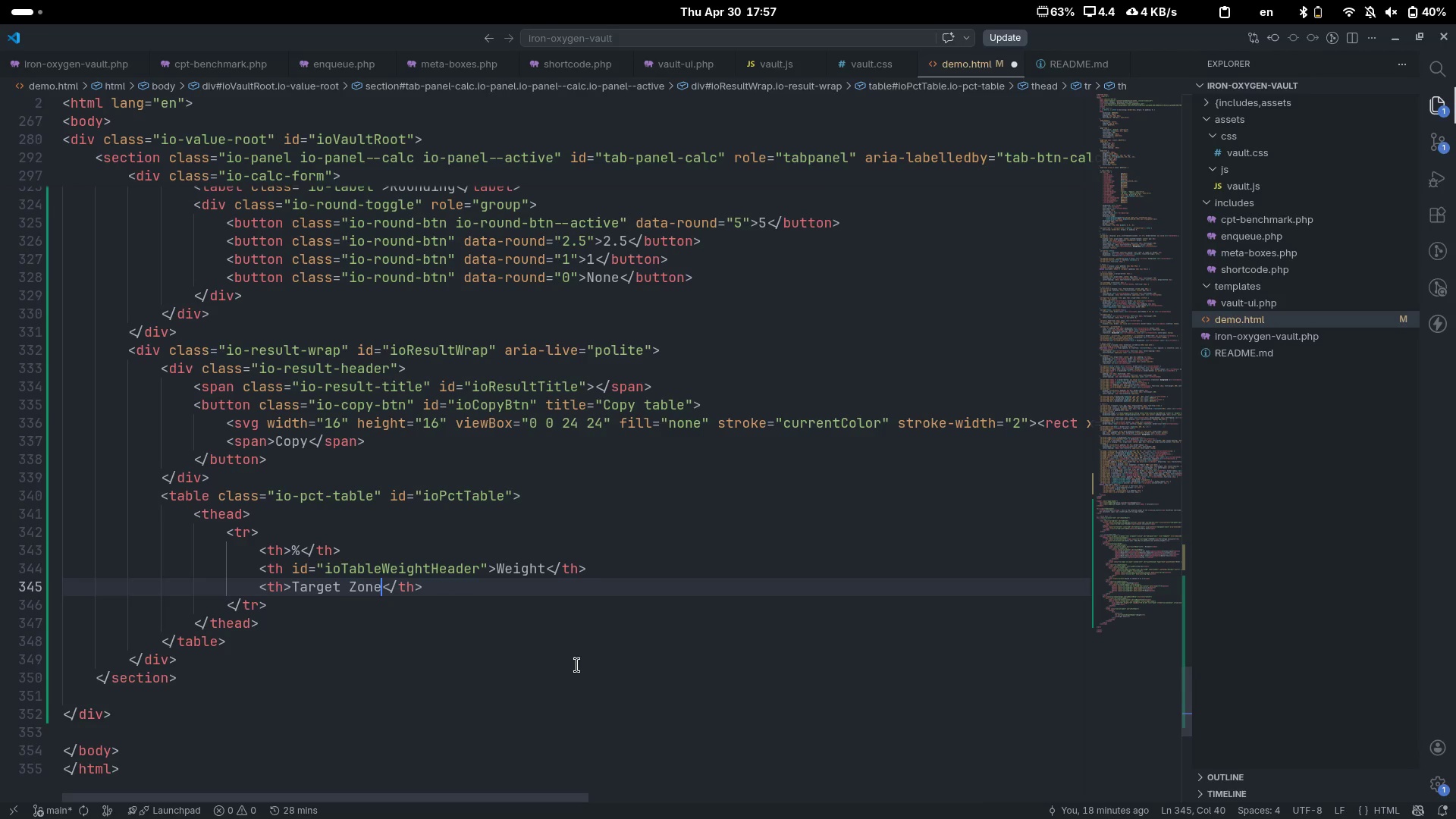 
key(ArrowDown)
 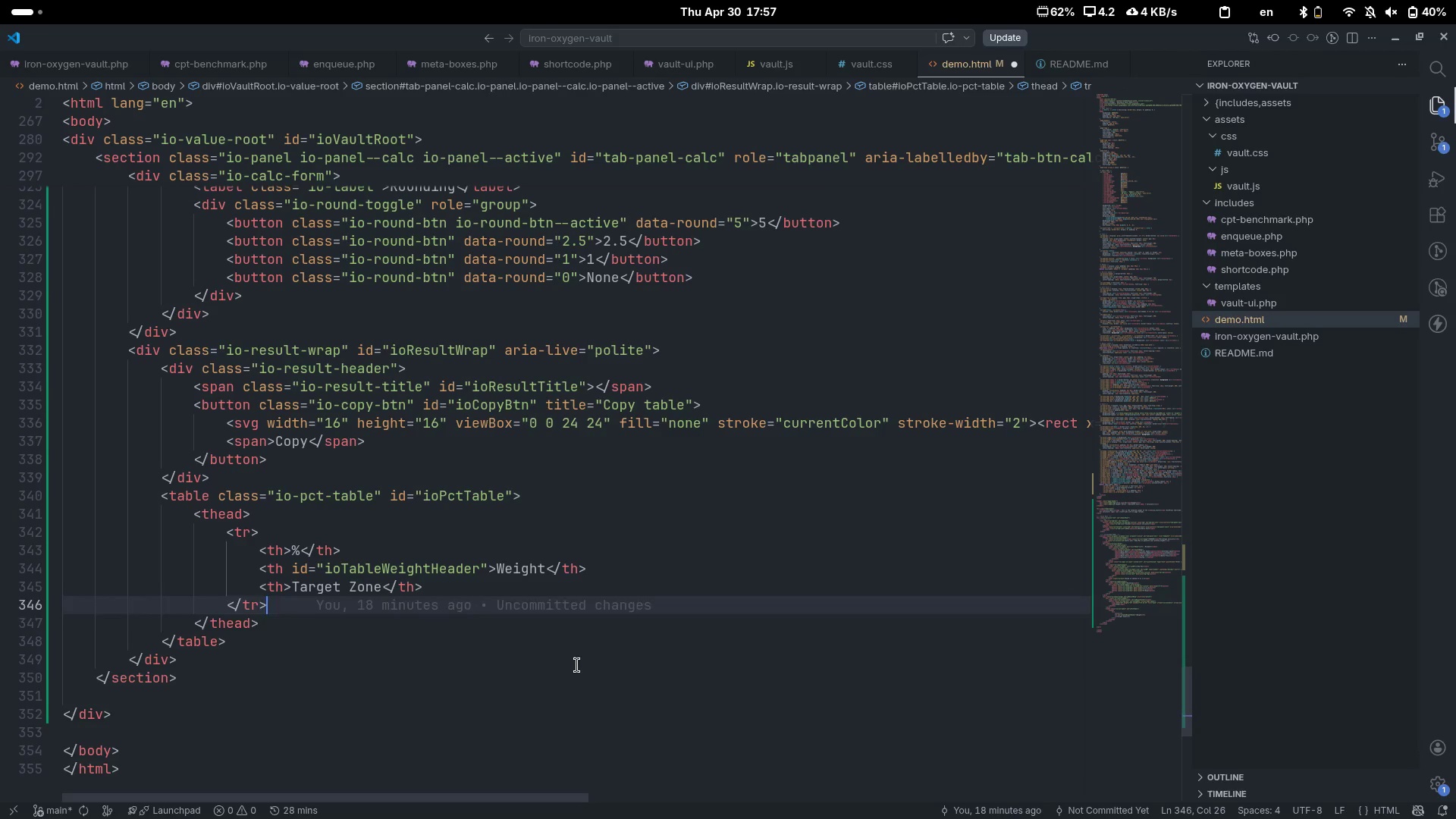 
key(ArrowDown)
 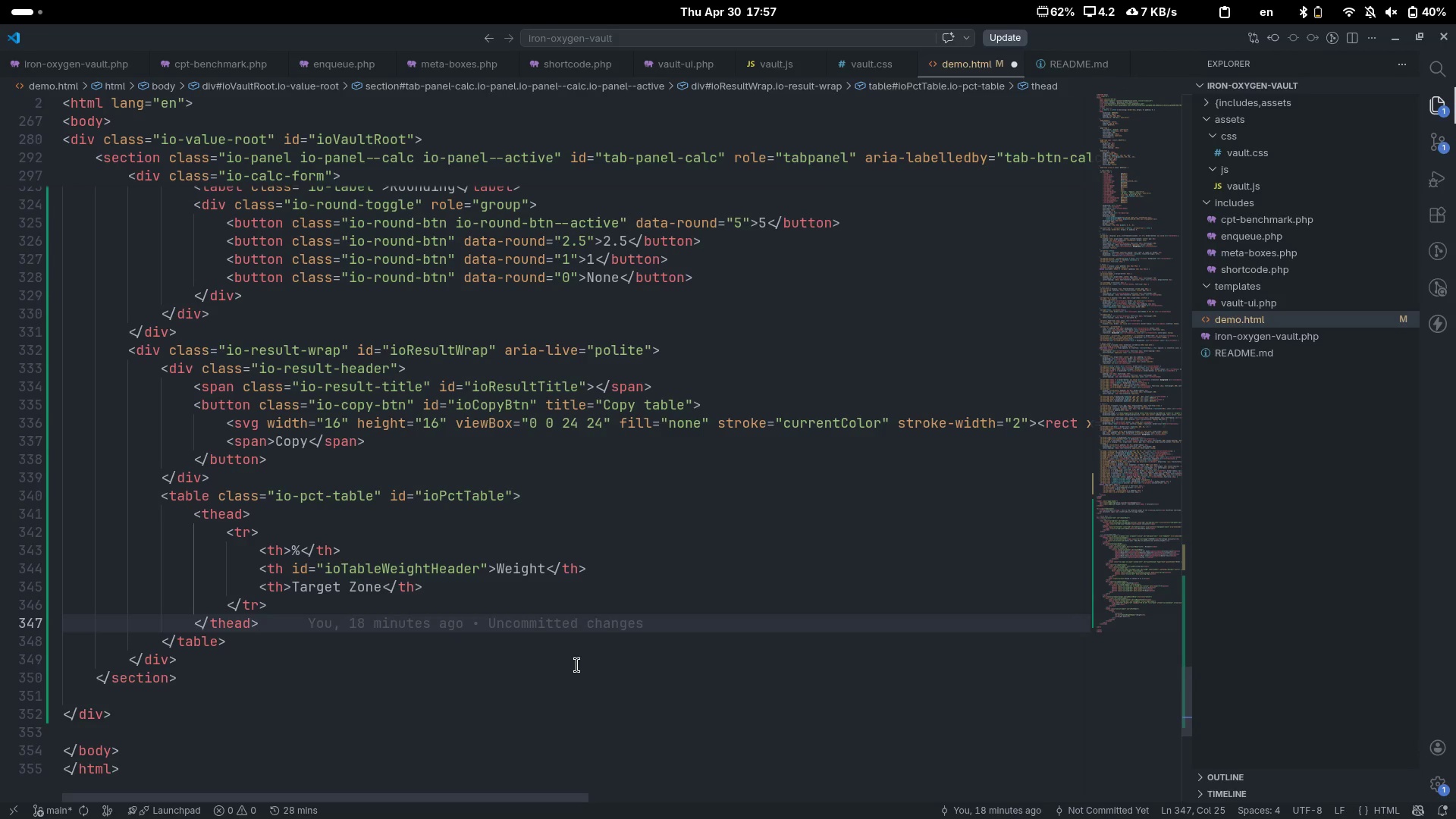 
key(Enter)
 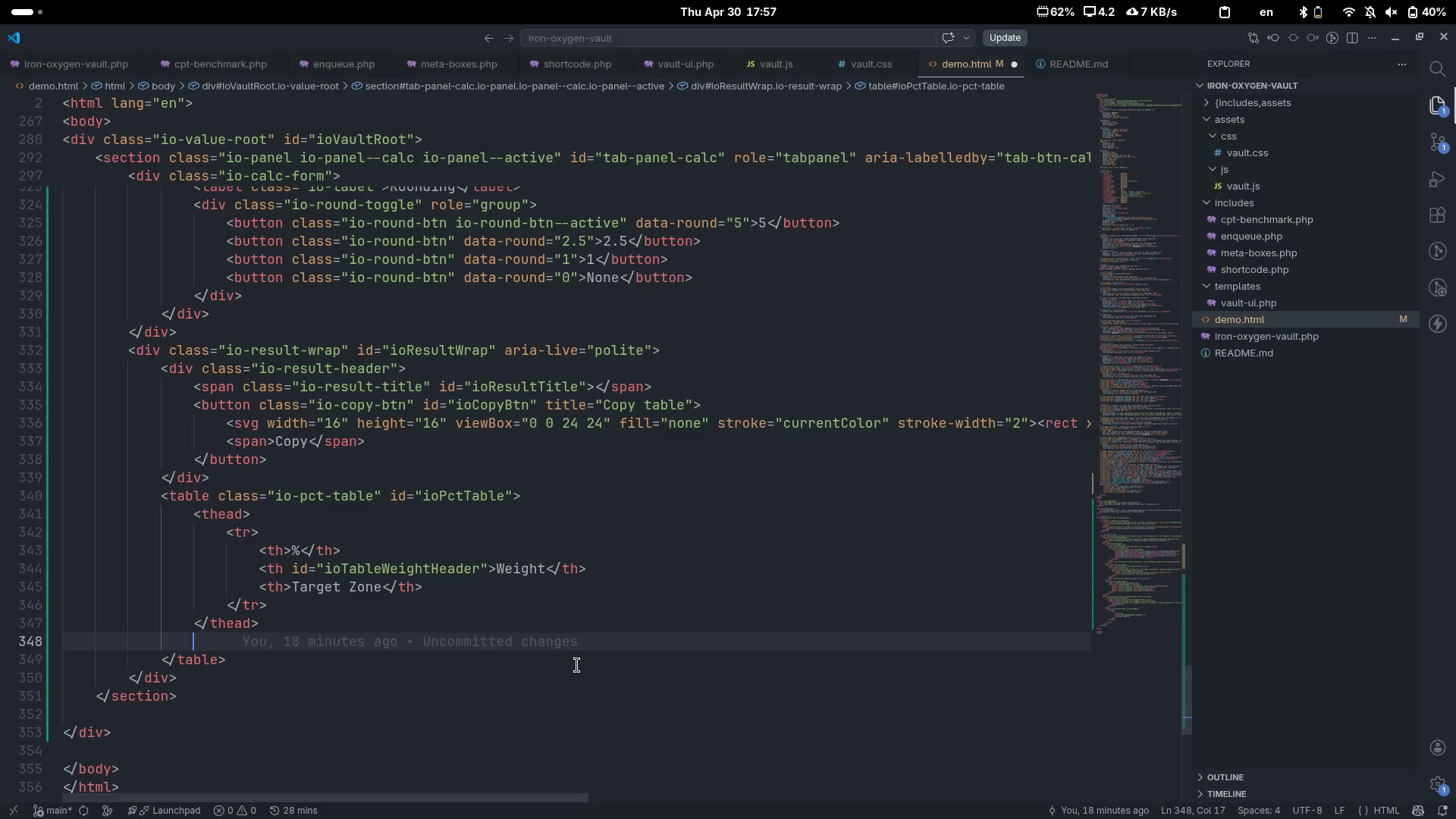 
type(tbod)
key(Tab)
 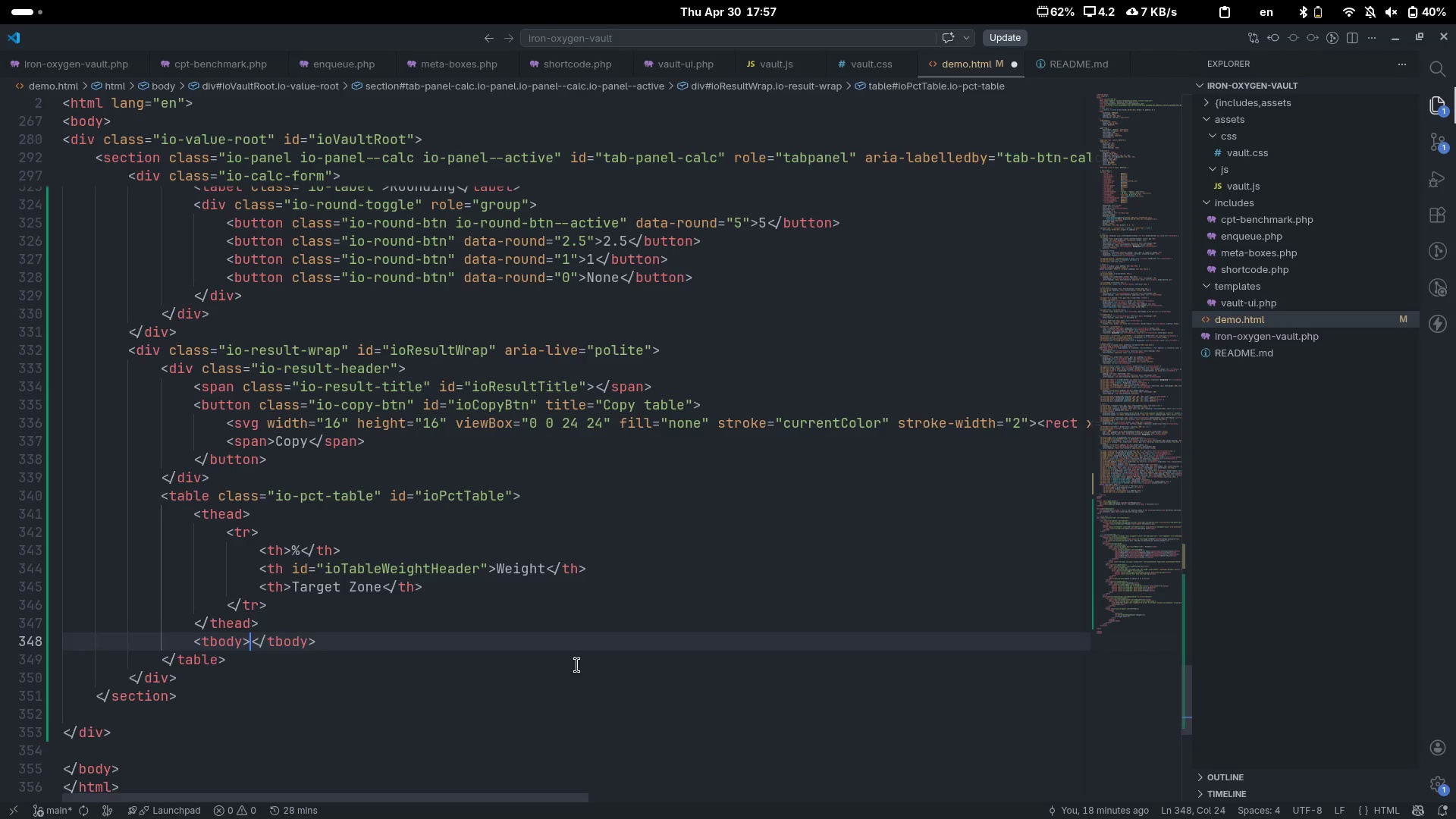 
key(Enter)
 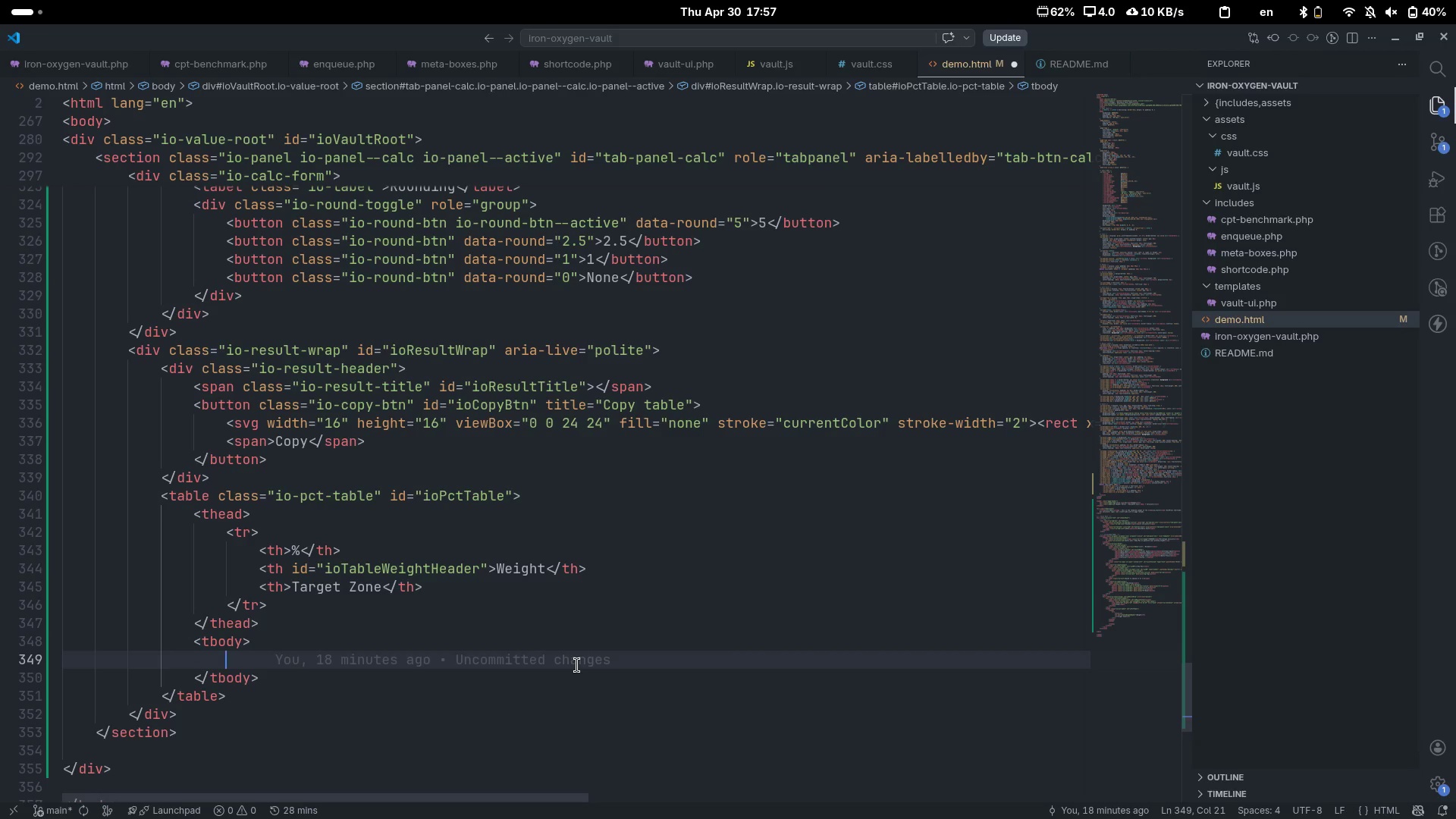 
wait(5.36)
 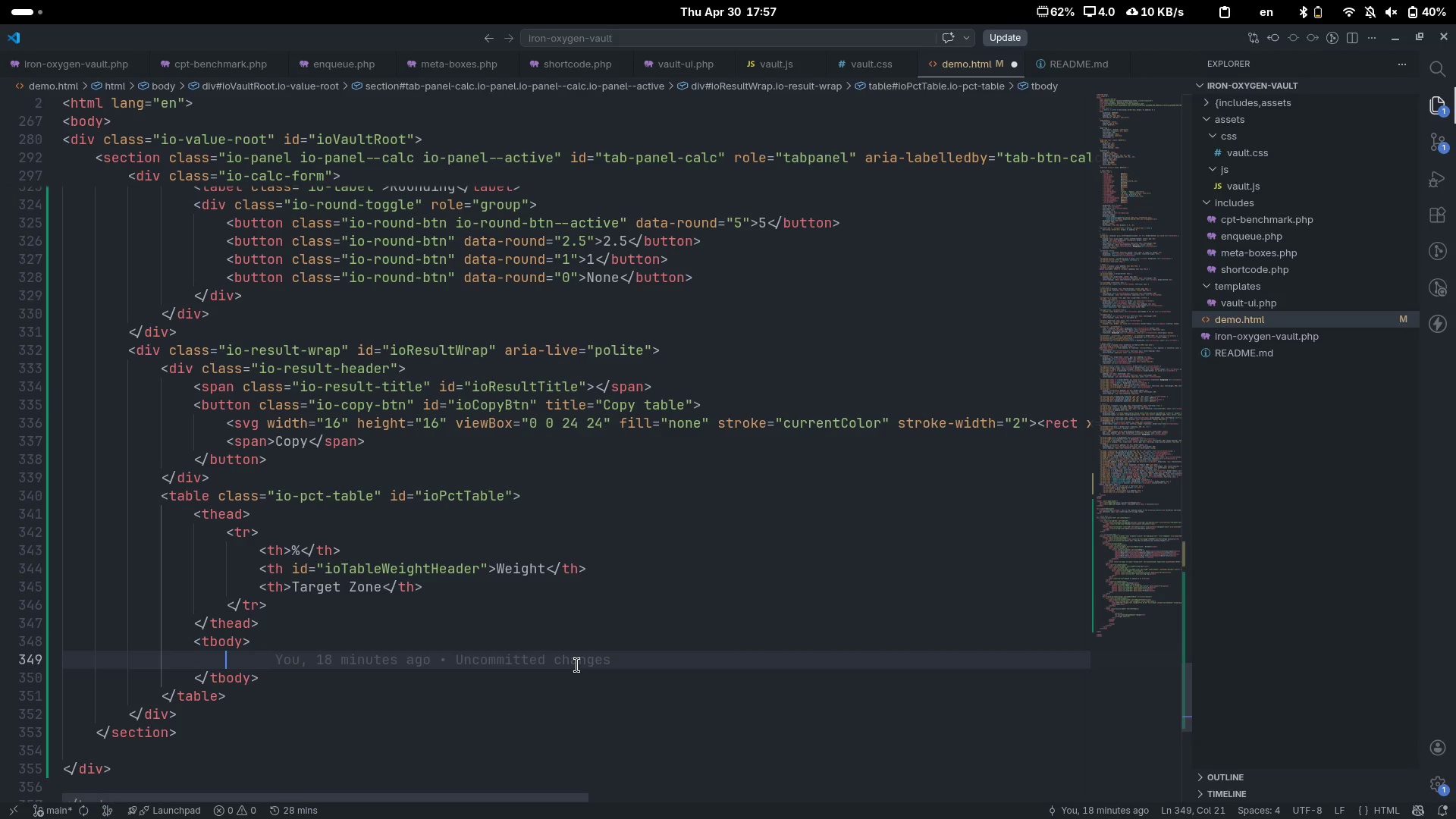 
key(ArrowUp)
 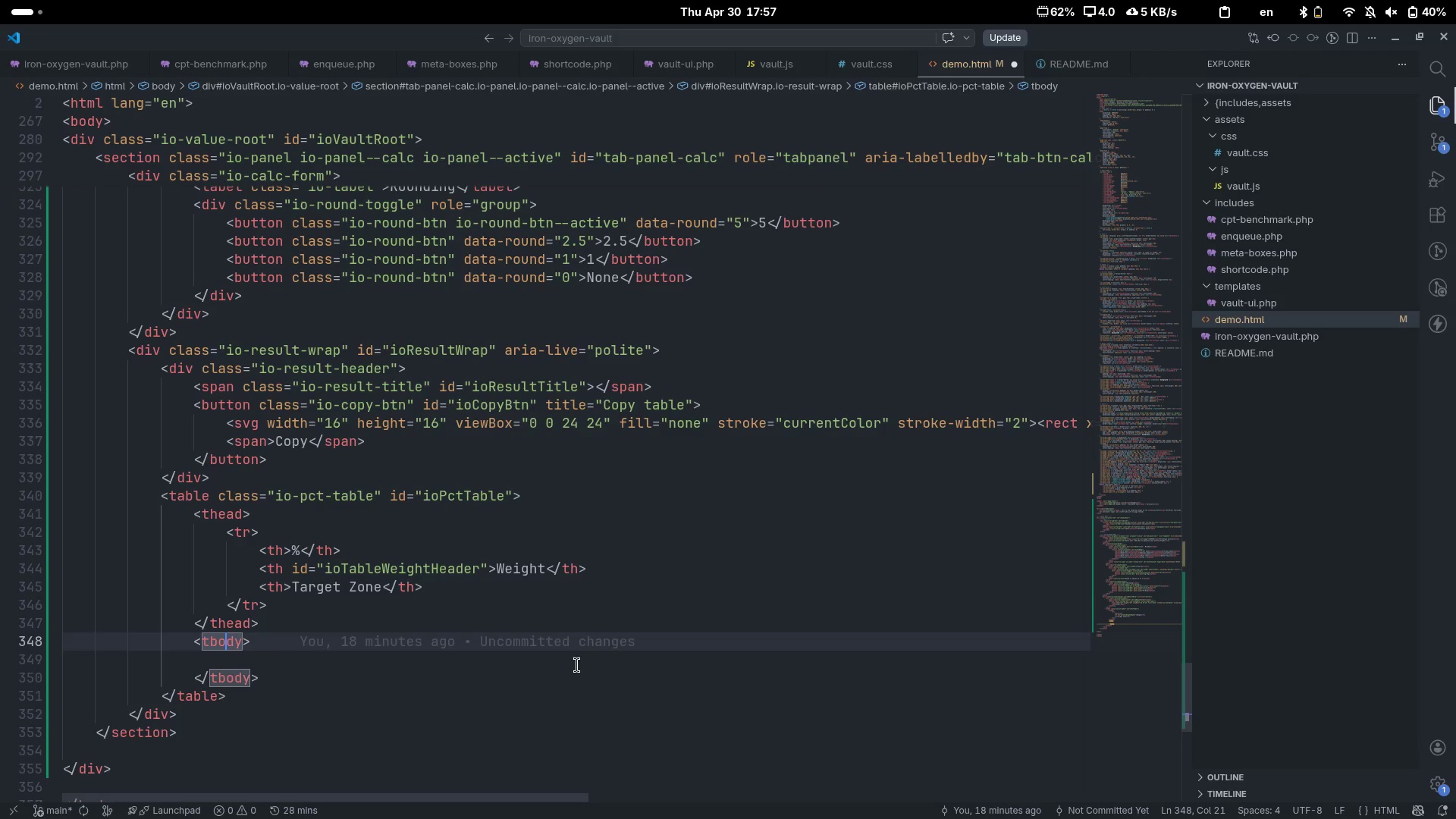 
key(Control+ControlLeft)
 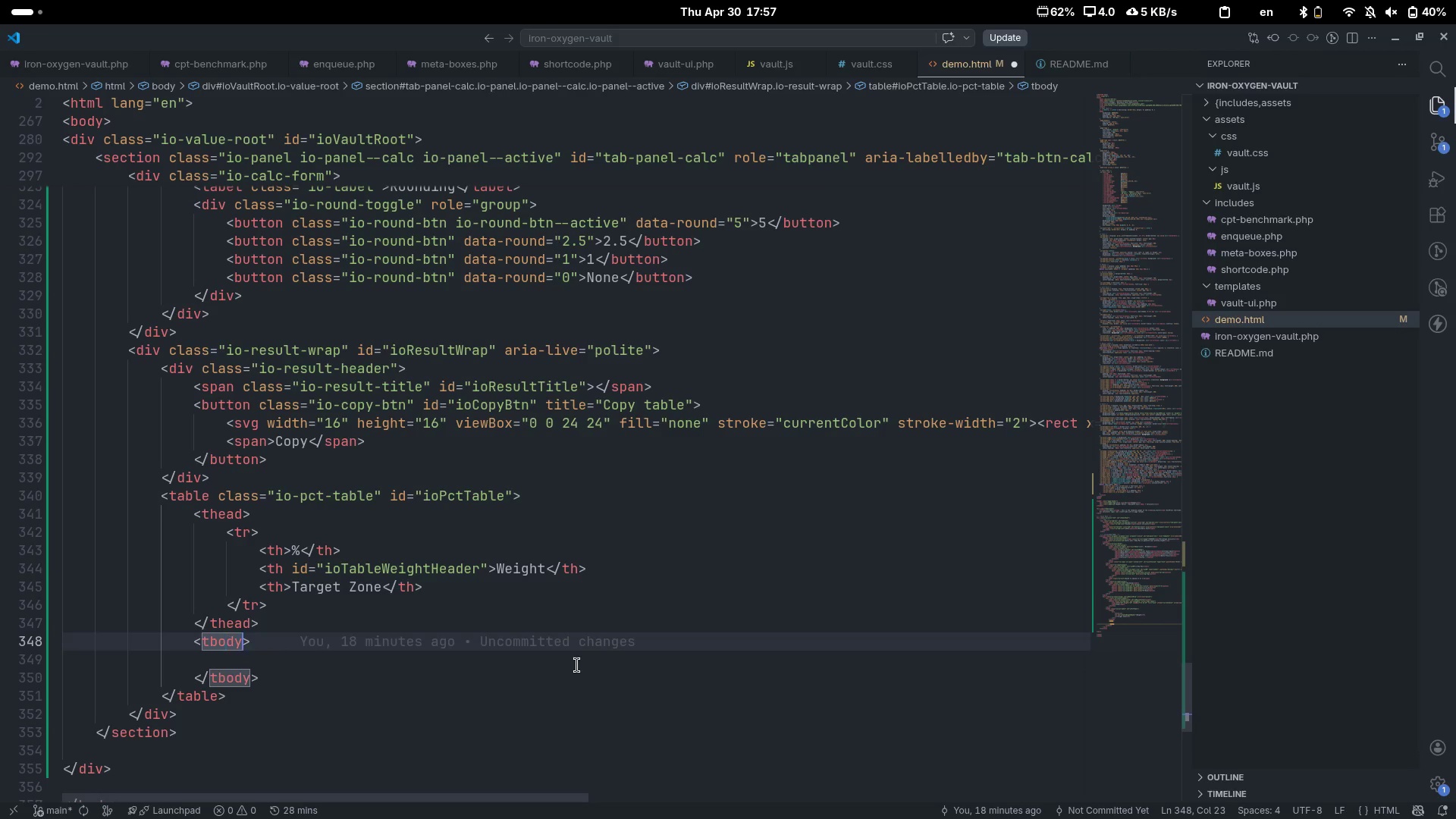 
key(Control+ArrowRight)
 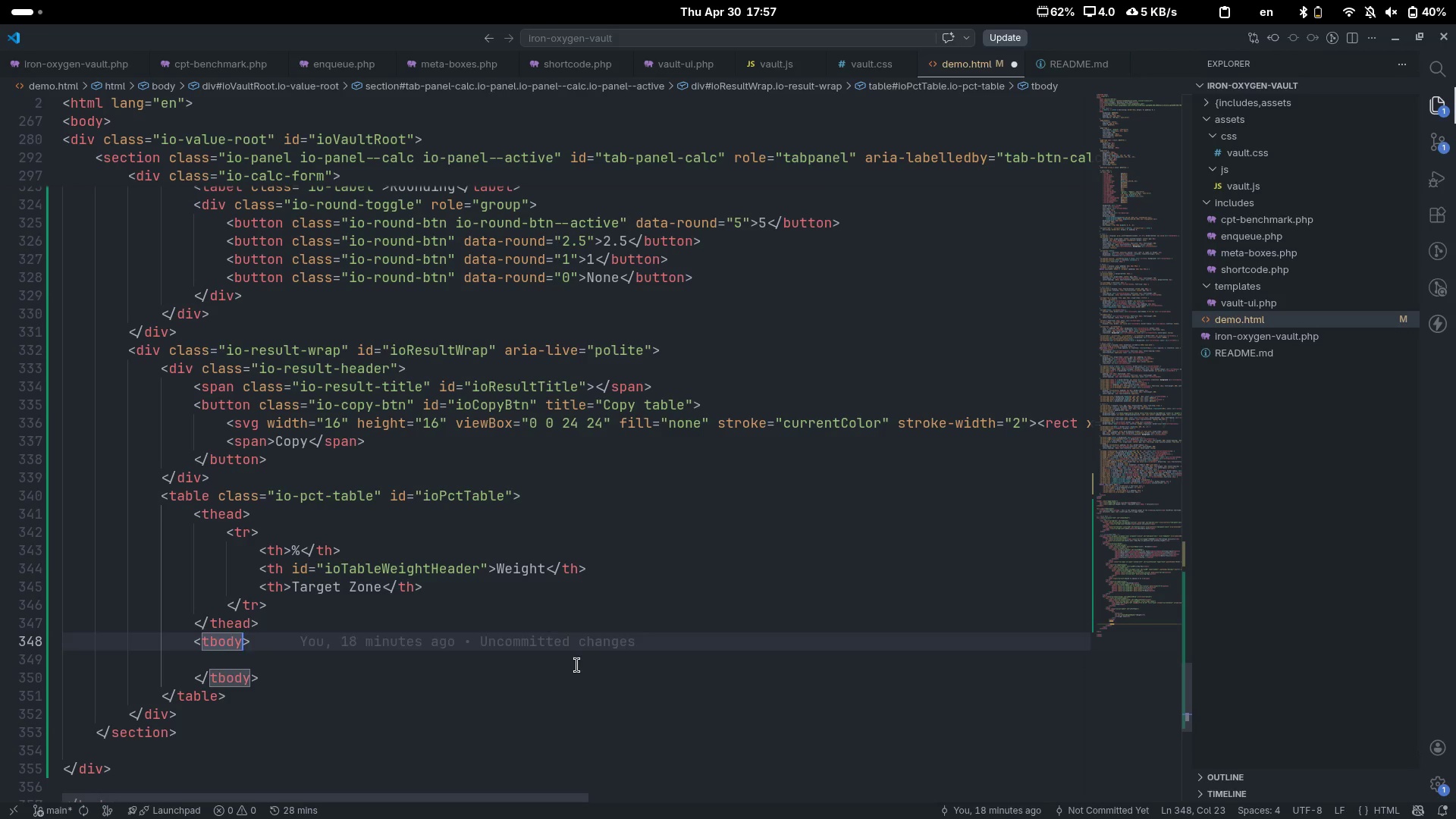 
type( id)
key(Tab)
type(ioPctTableBody)
key(Escape)
 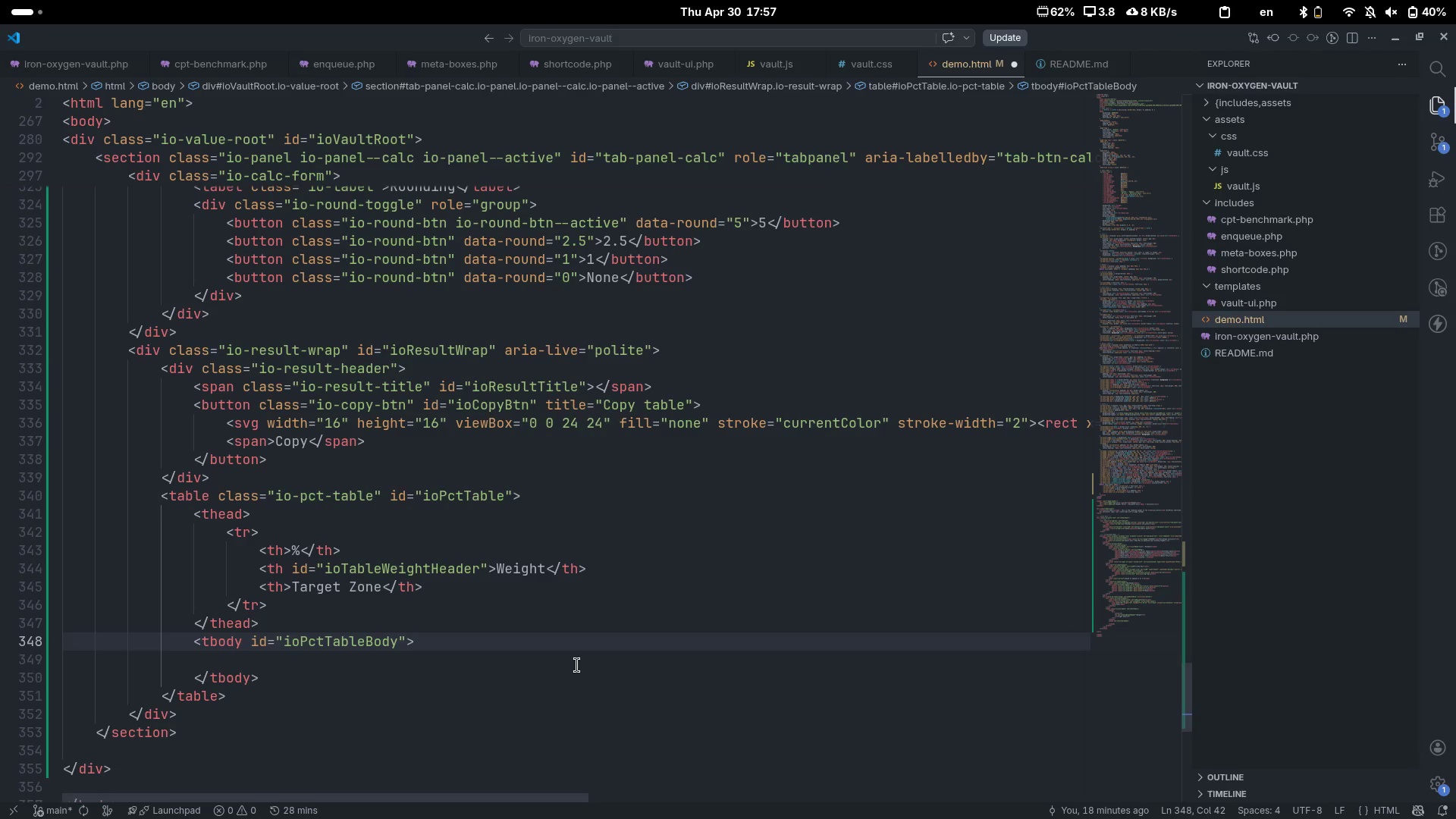 
key(ArrowRight)
 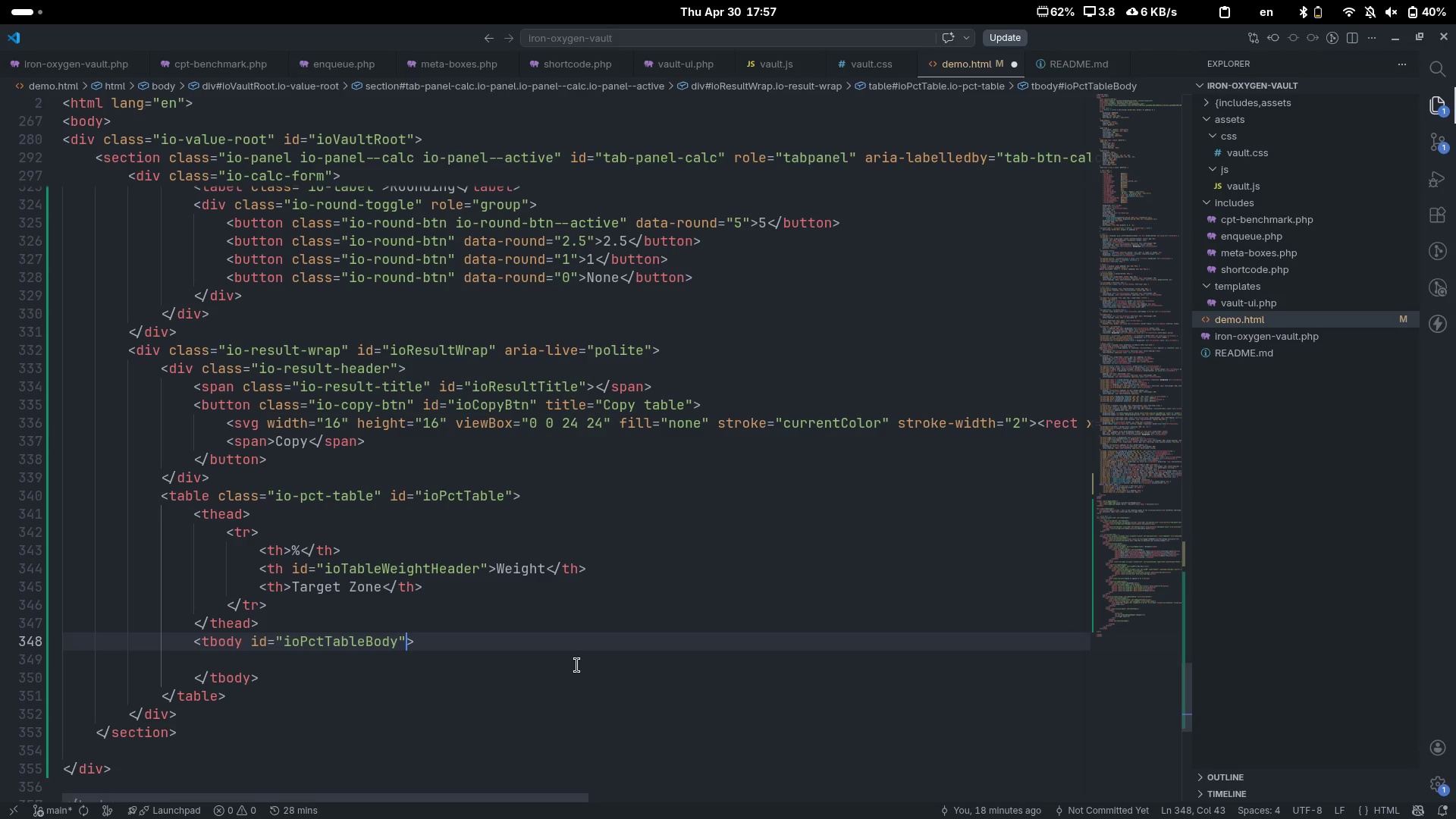 
key(ArrowRight)
 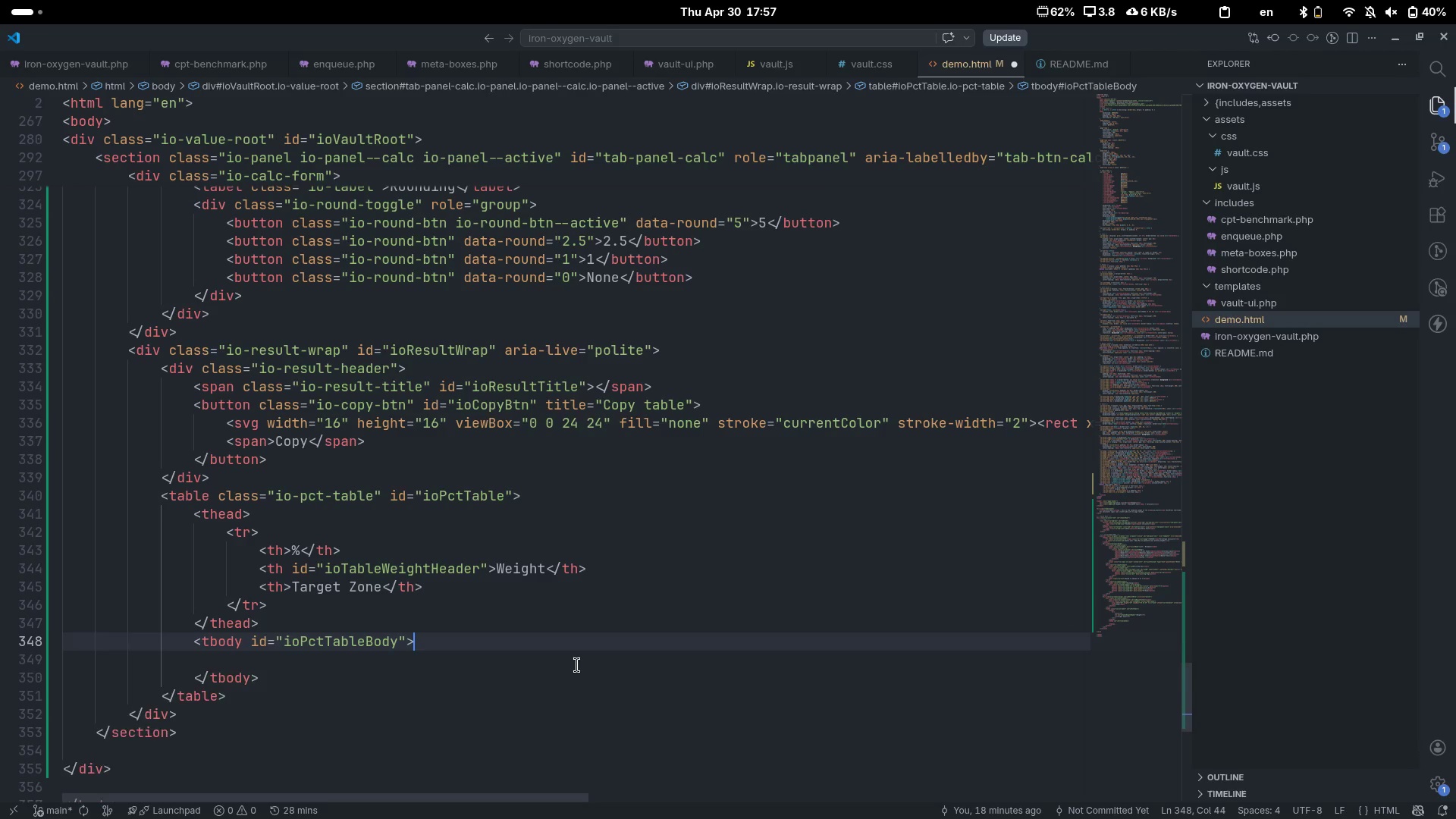 
key(Control+Delete)
 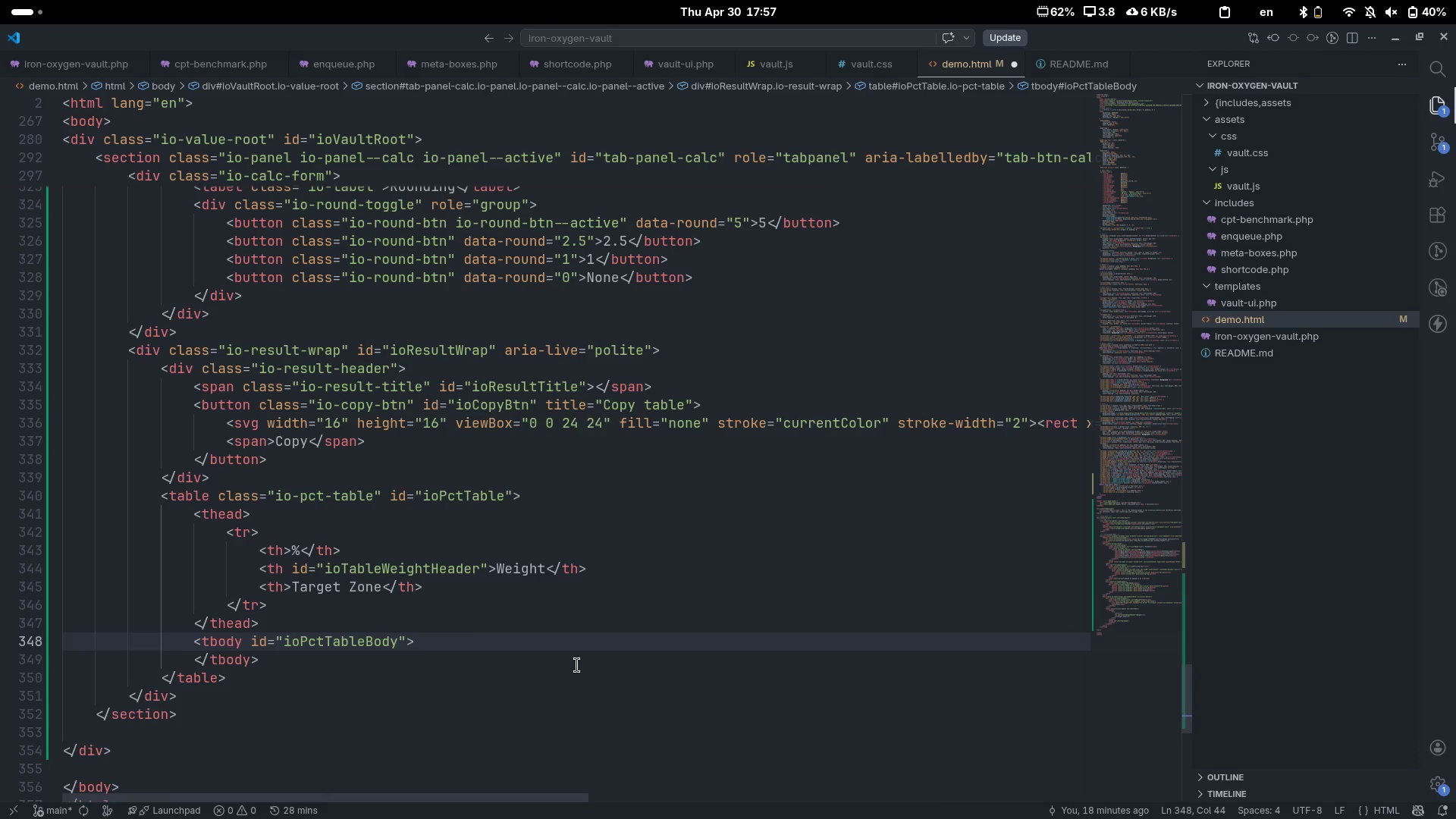 
key(Control+Delete)
 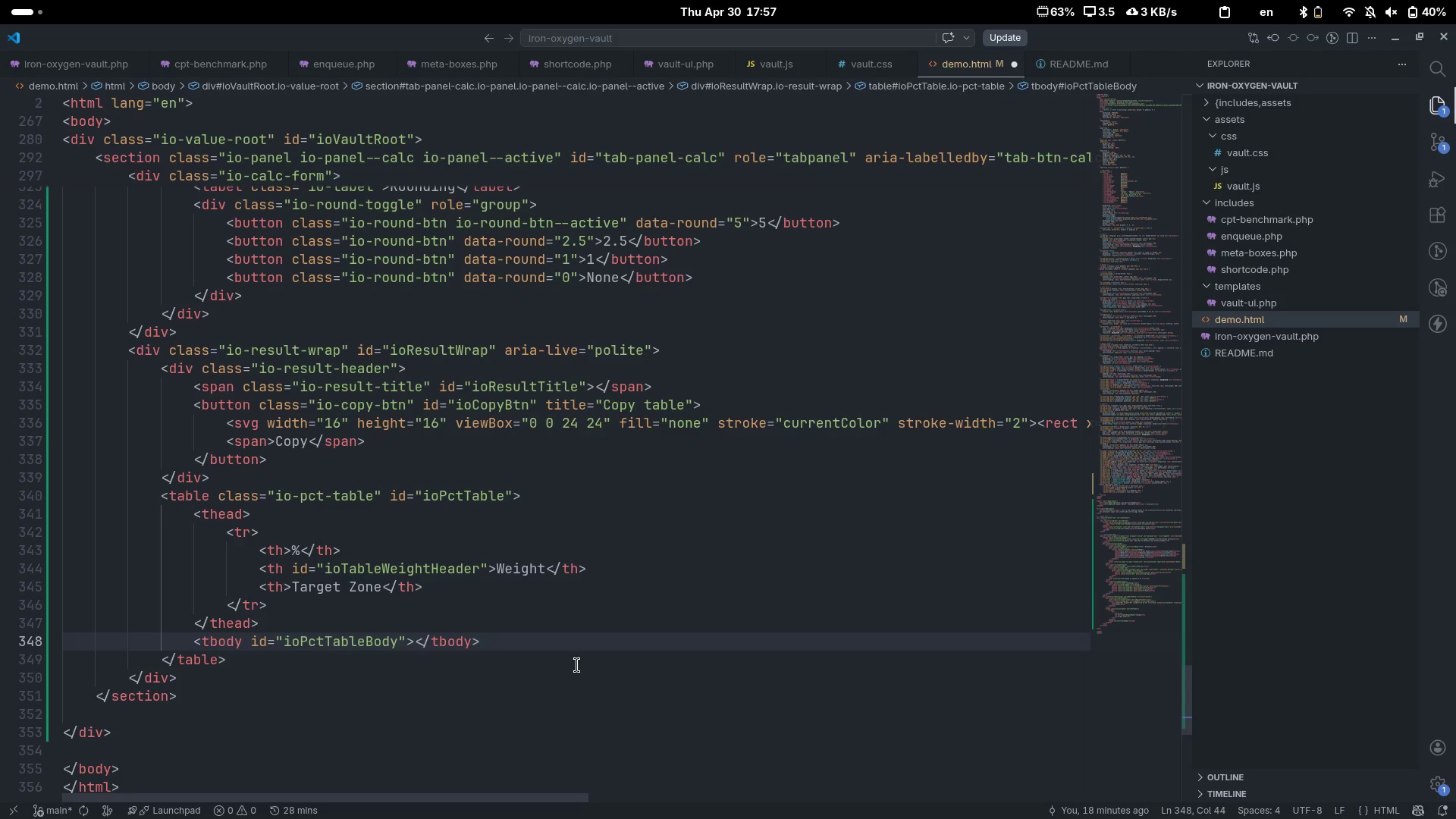 
key(ArrowUp)
 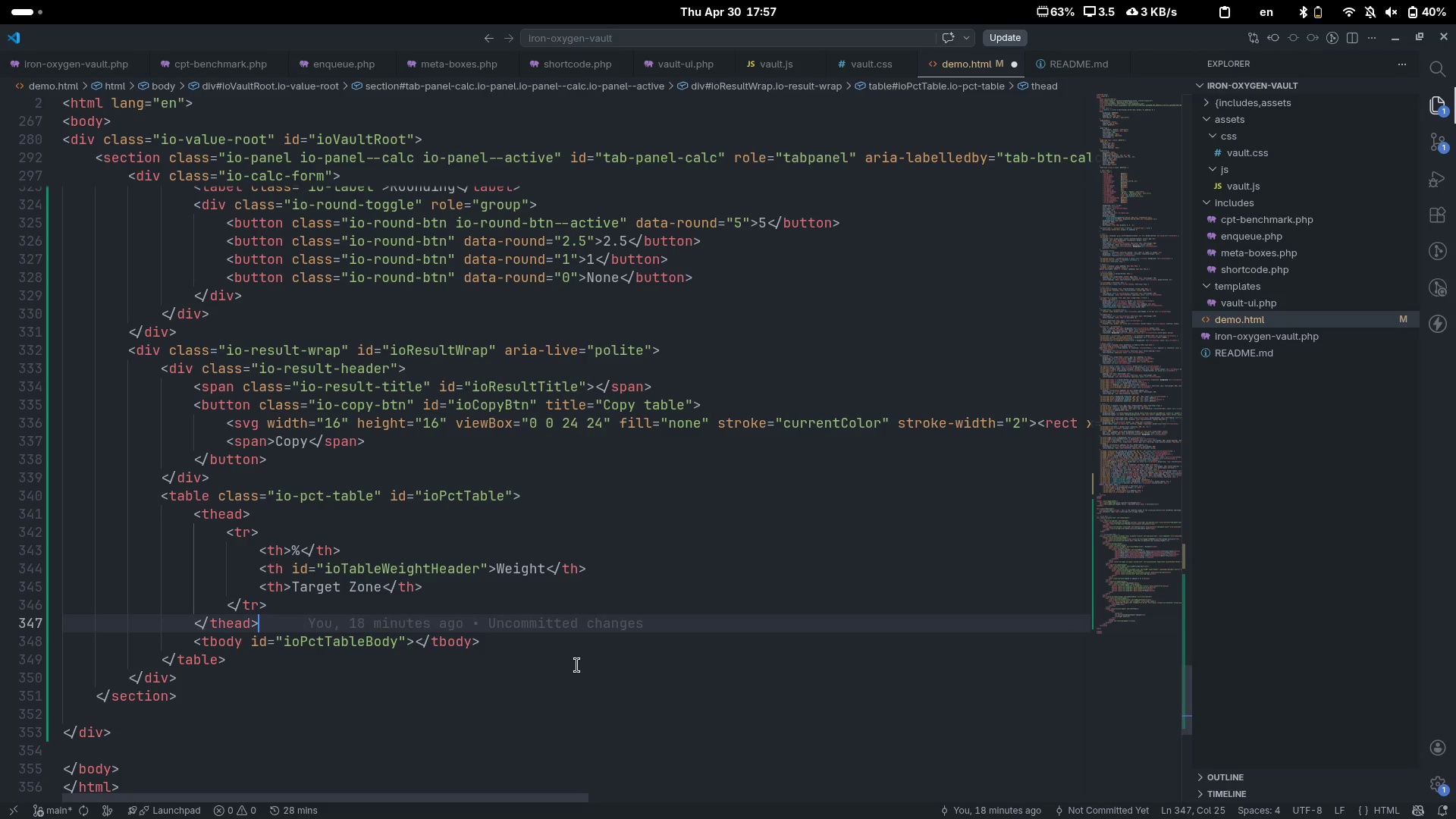 
key(ArrowDown)
 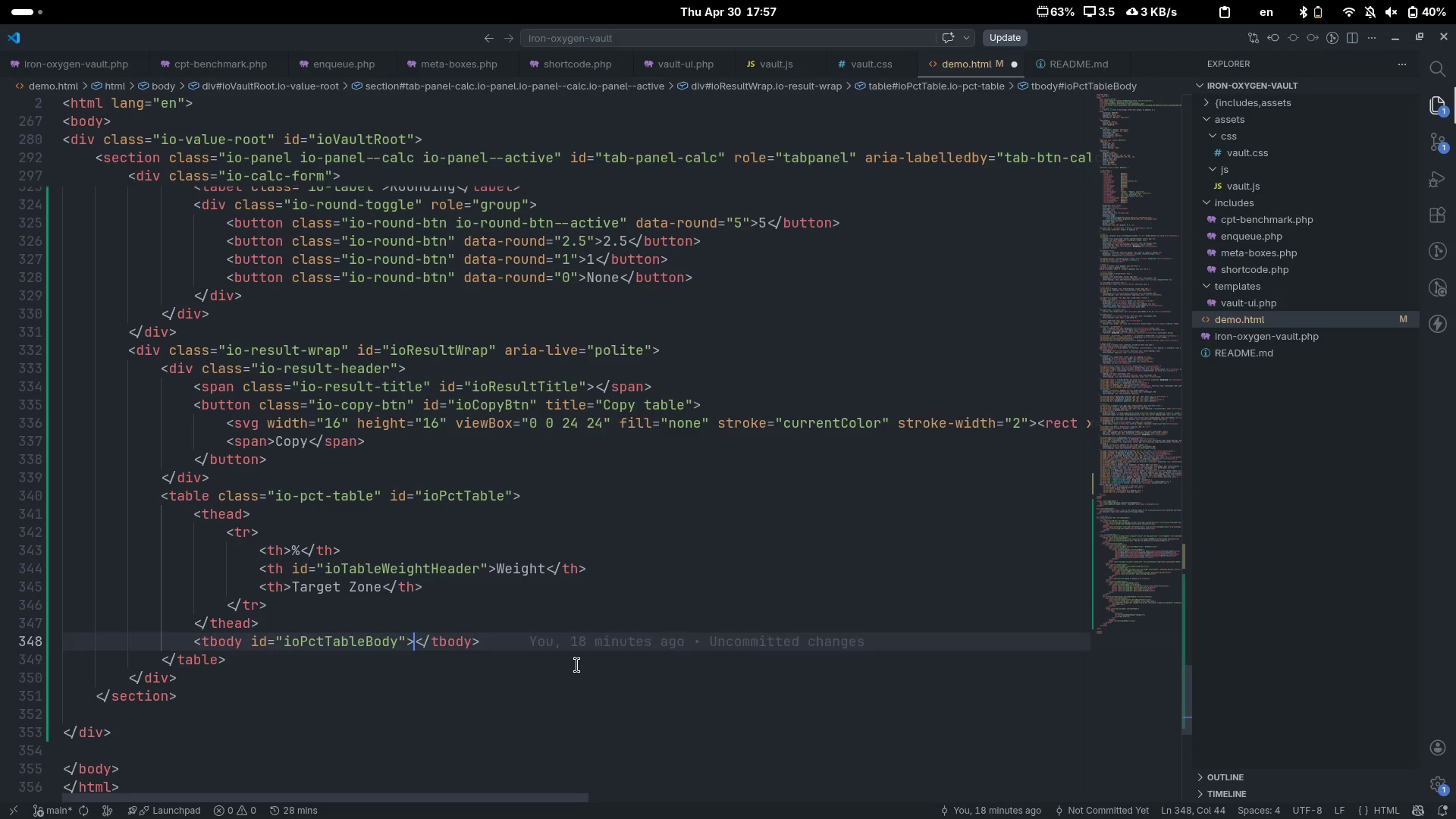 
key(ArrowDown)
 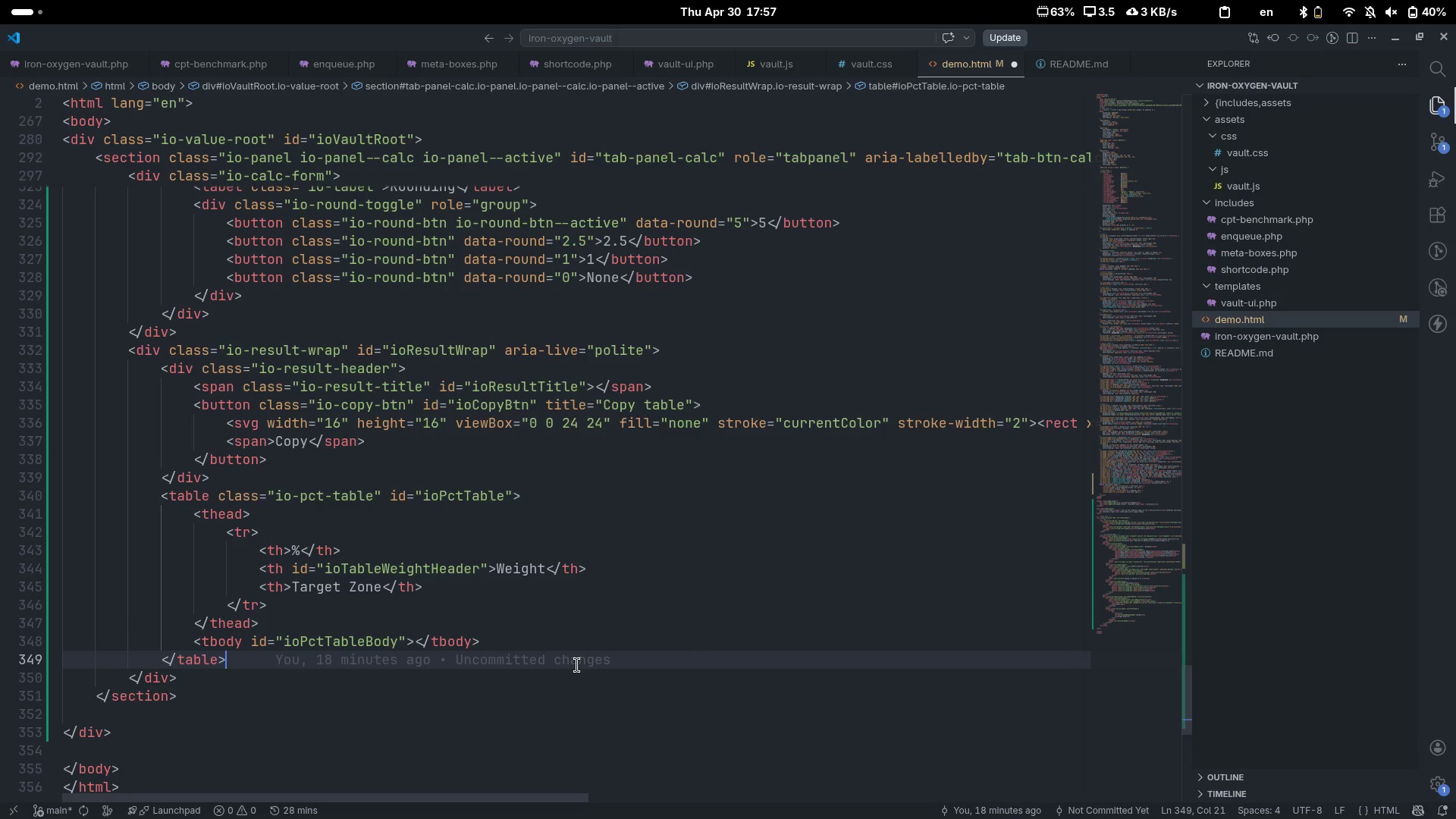 
key(ArrowDown)
 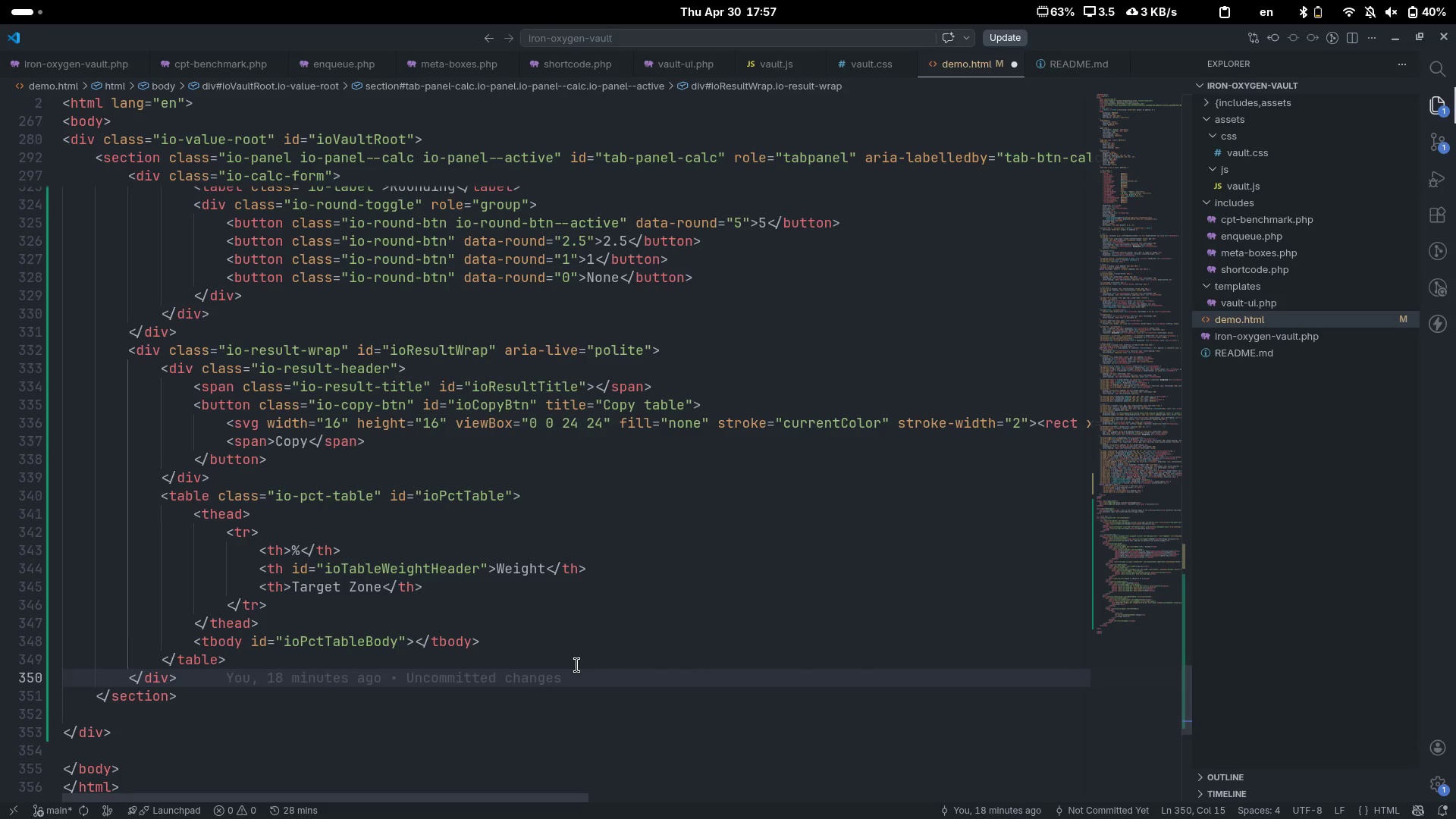 
key(ArrowDown)
 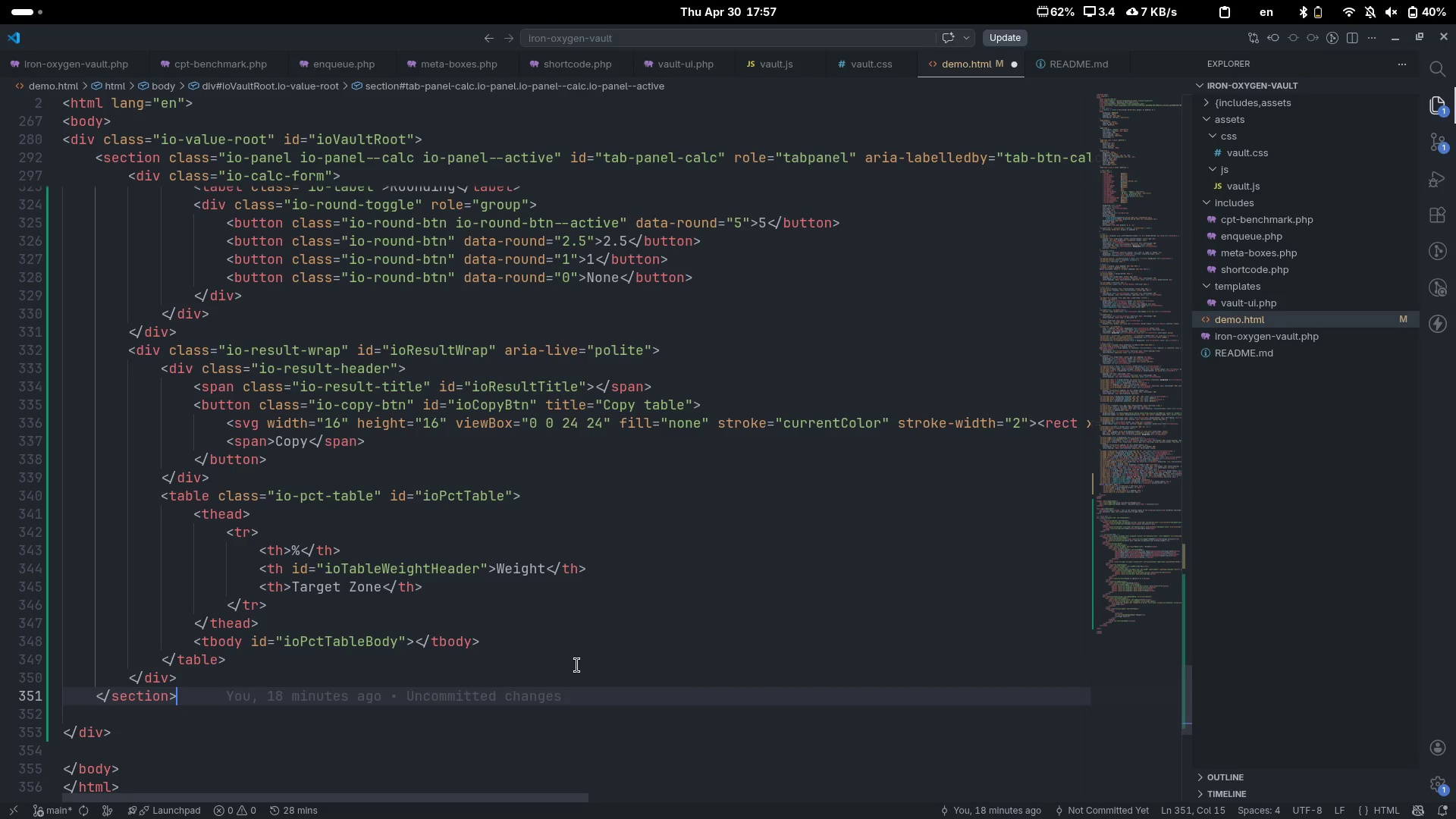 
key(Enter)
 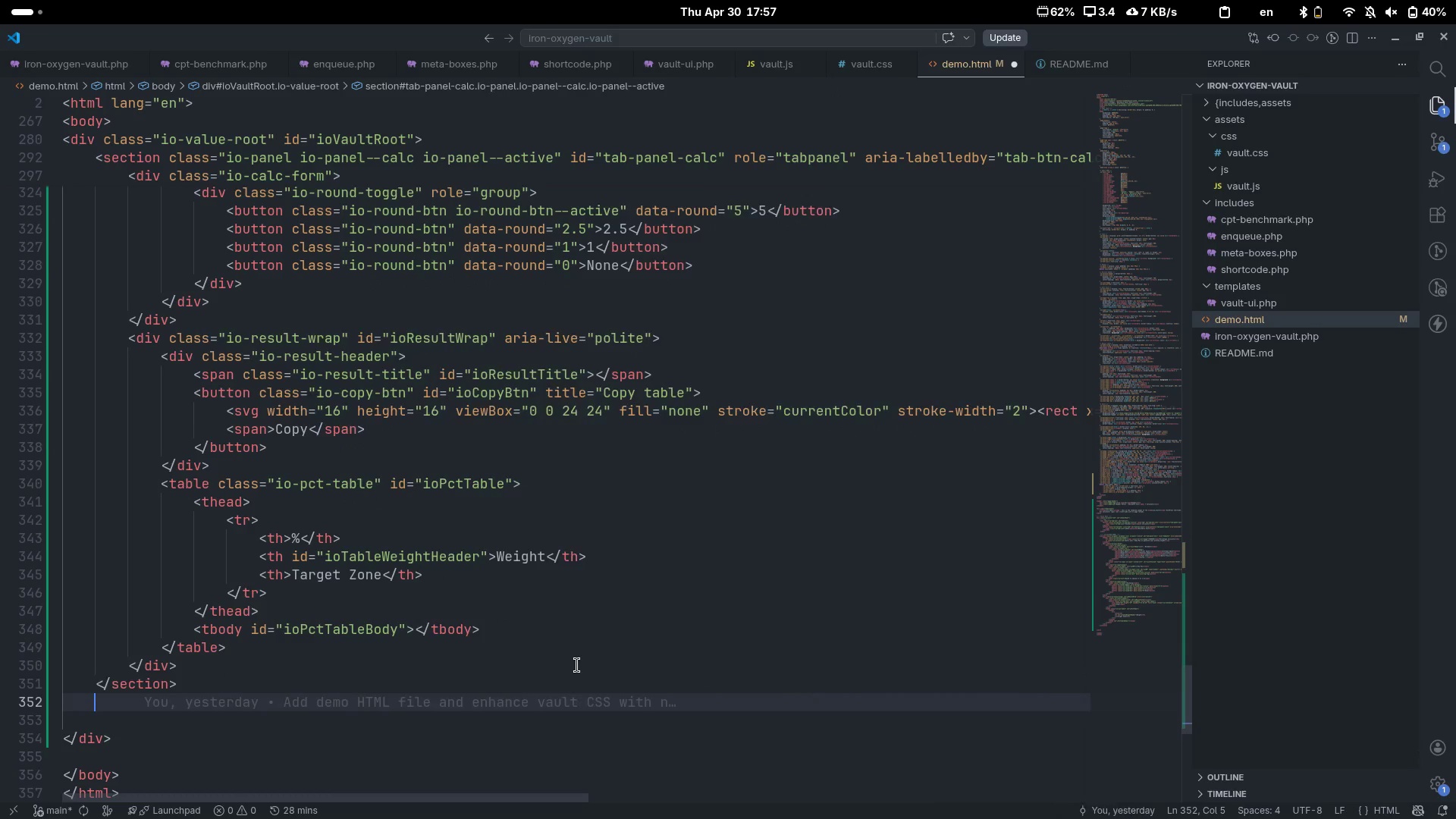 
key(Enter)
 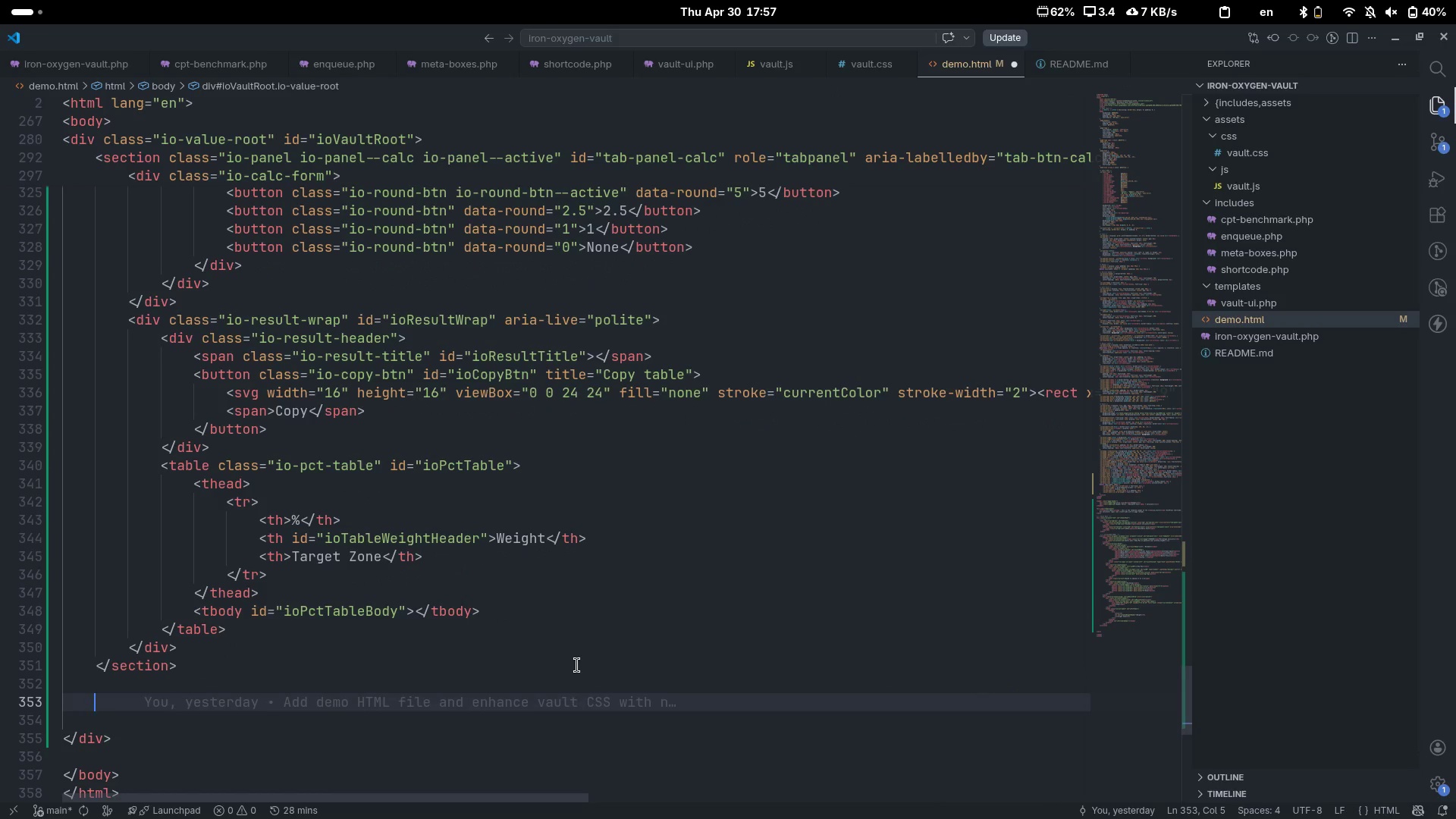 
key(Control+ControlLeft)
 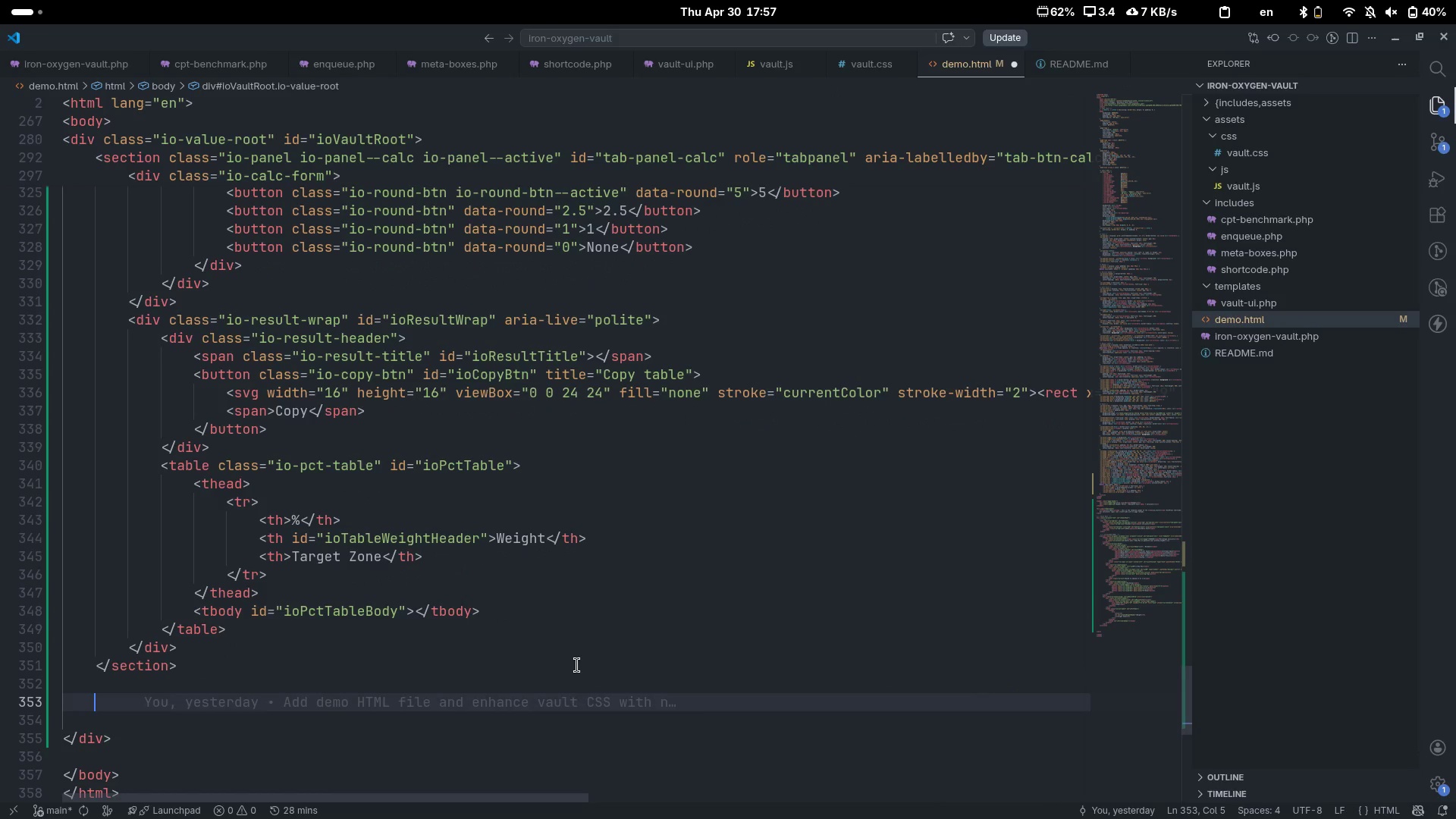 
key(Control+Comma)
 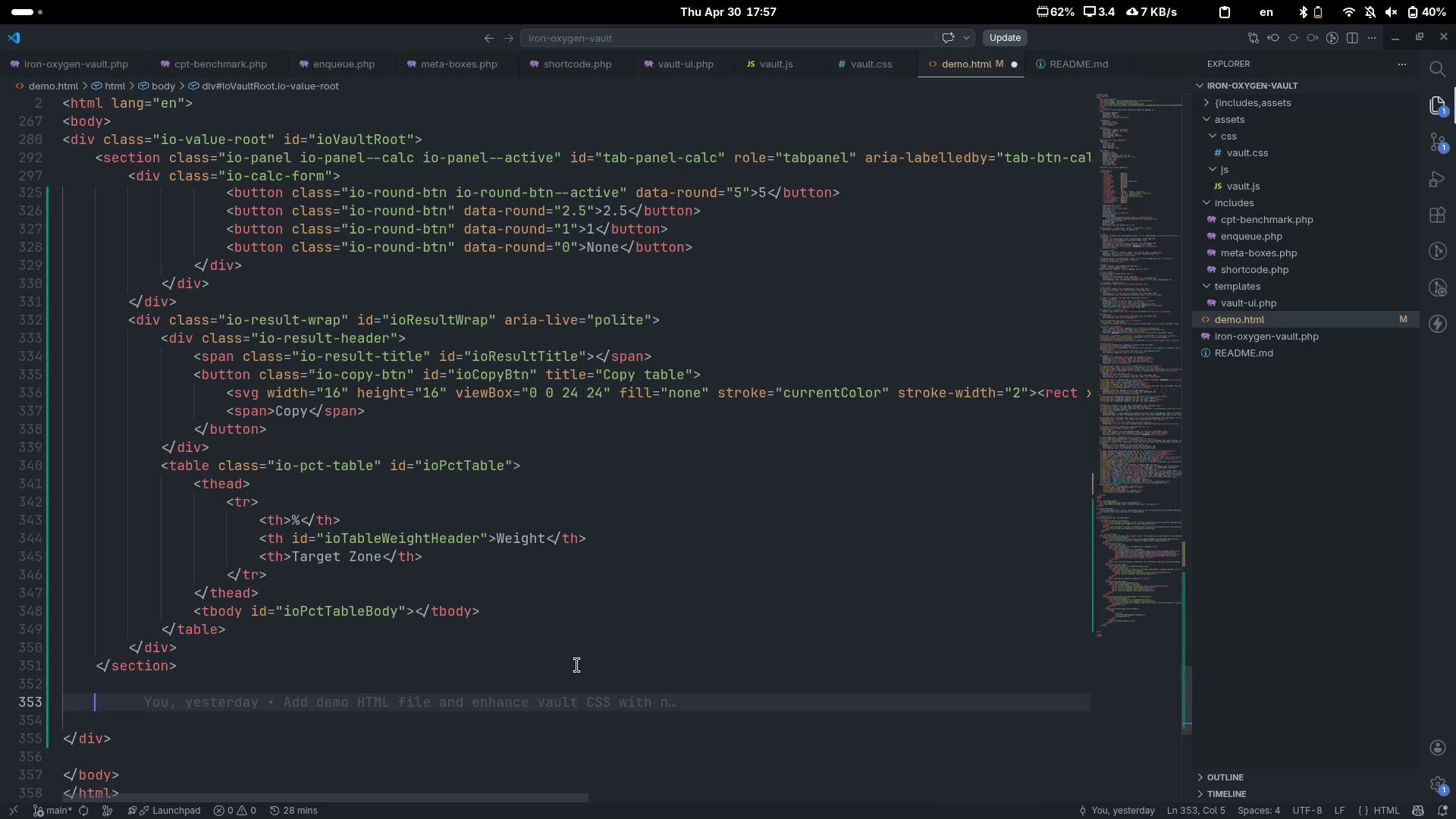 
key(T)
 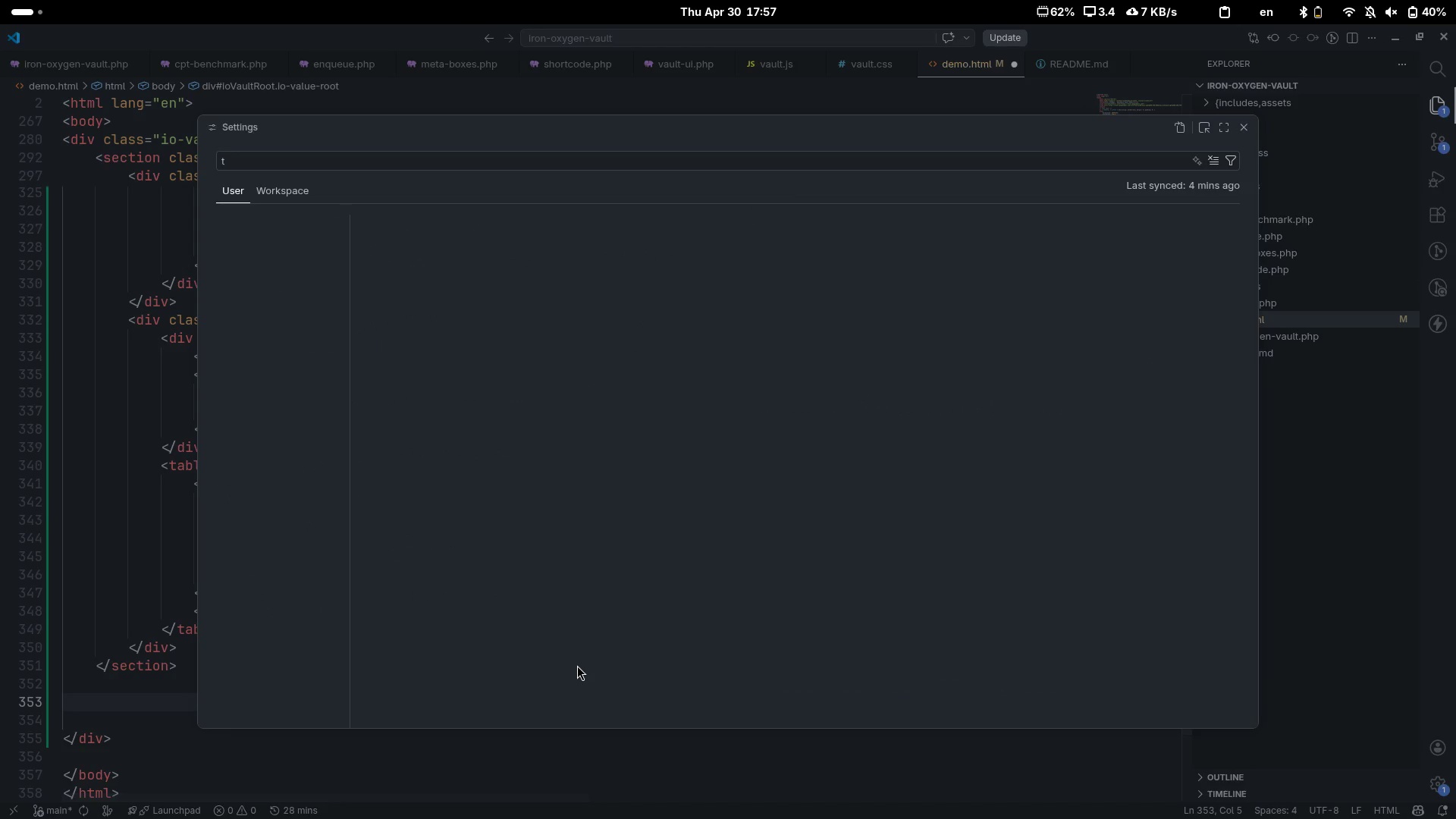 
key(Escape)
 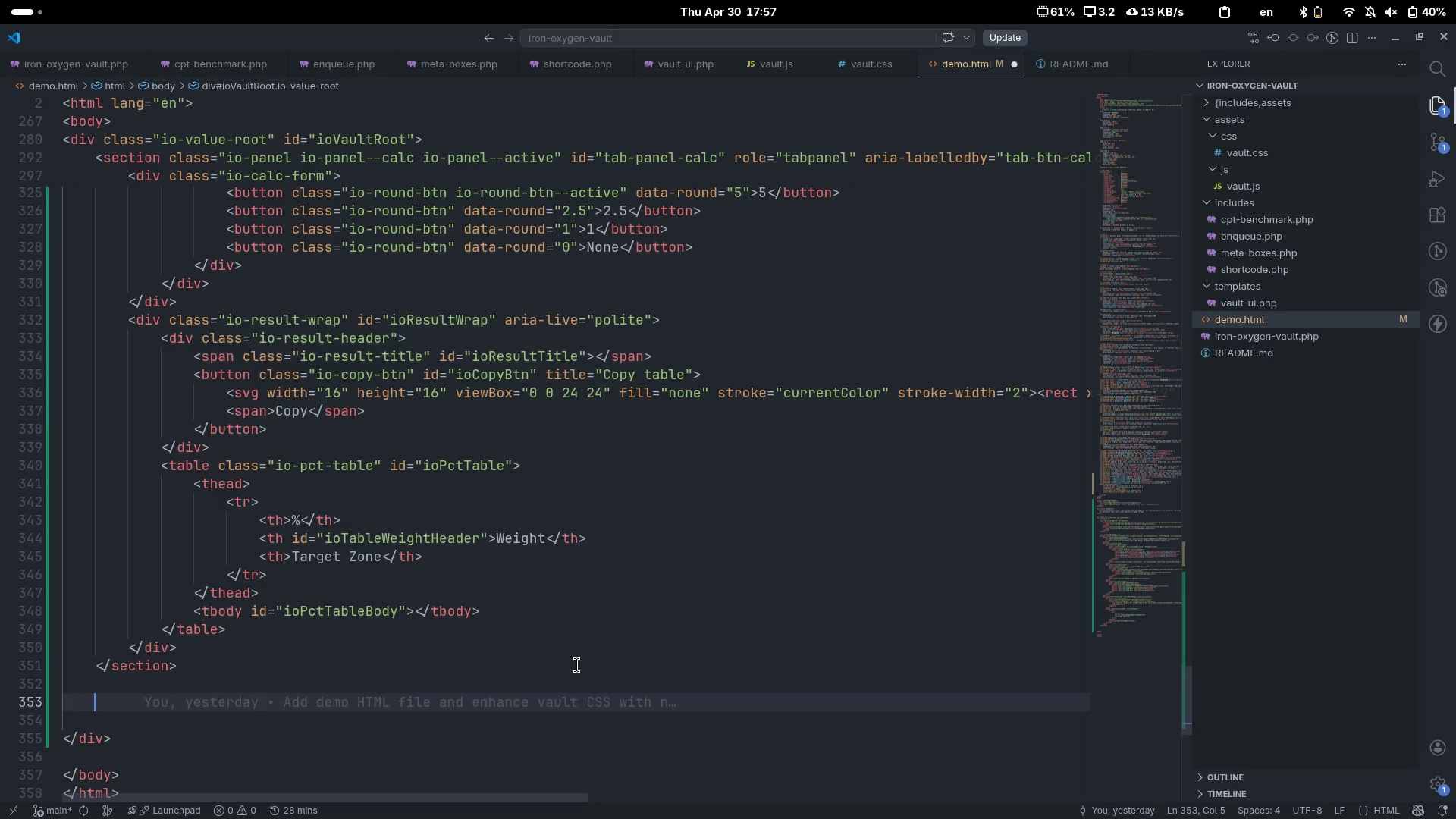 
key(Control+Comma)
 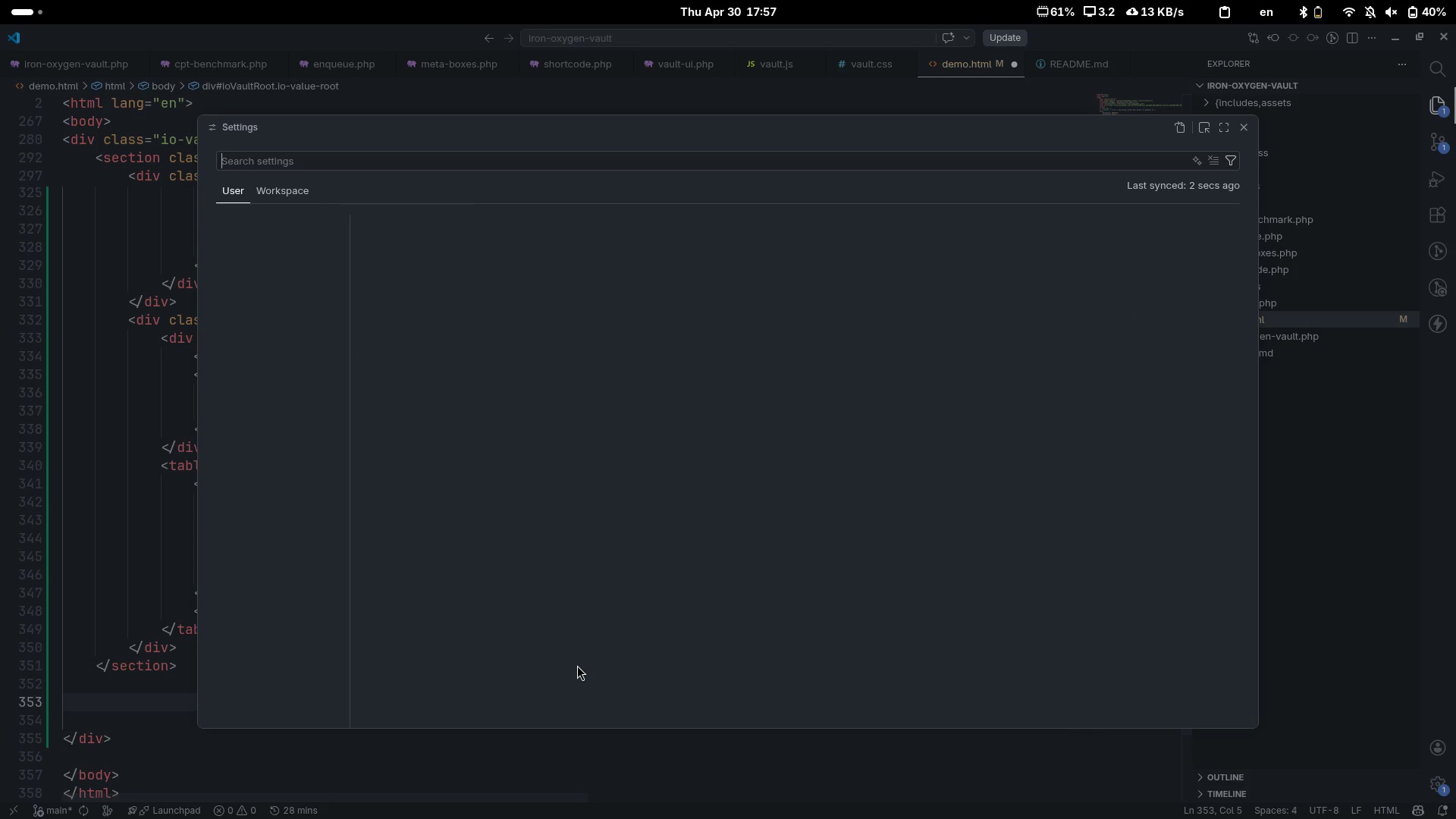 
key(Escape)
 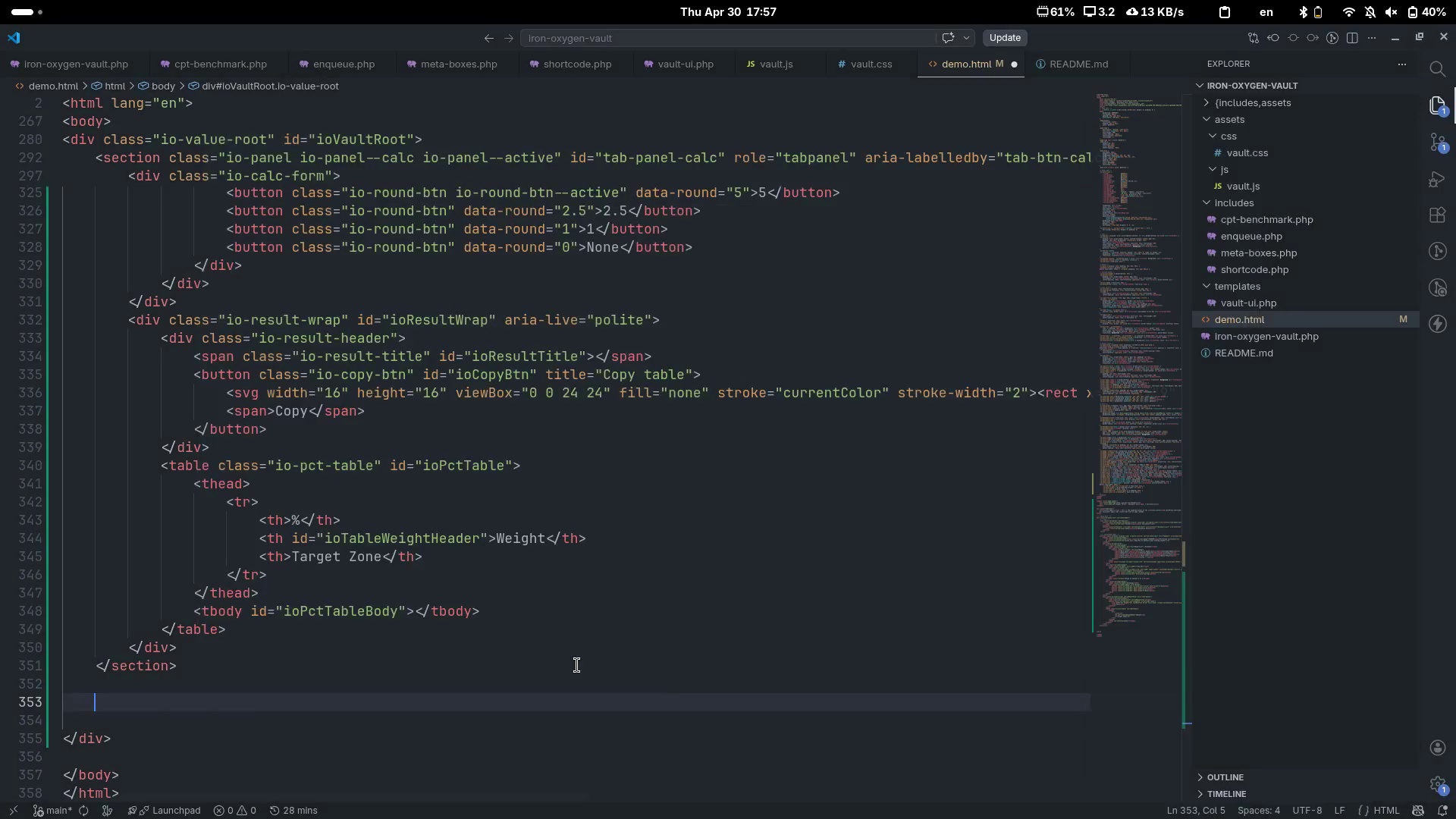 
key(Control+Slash)
 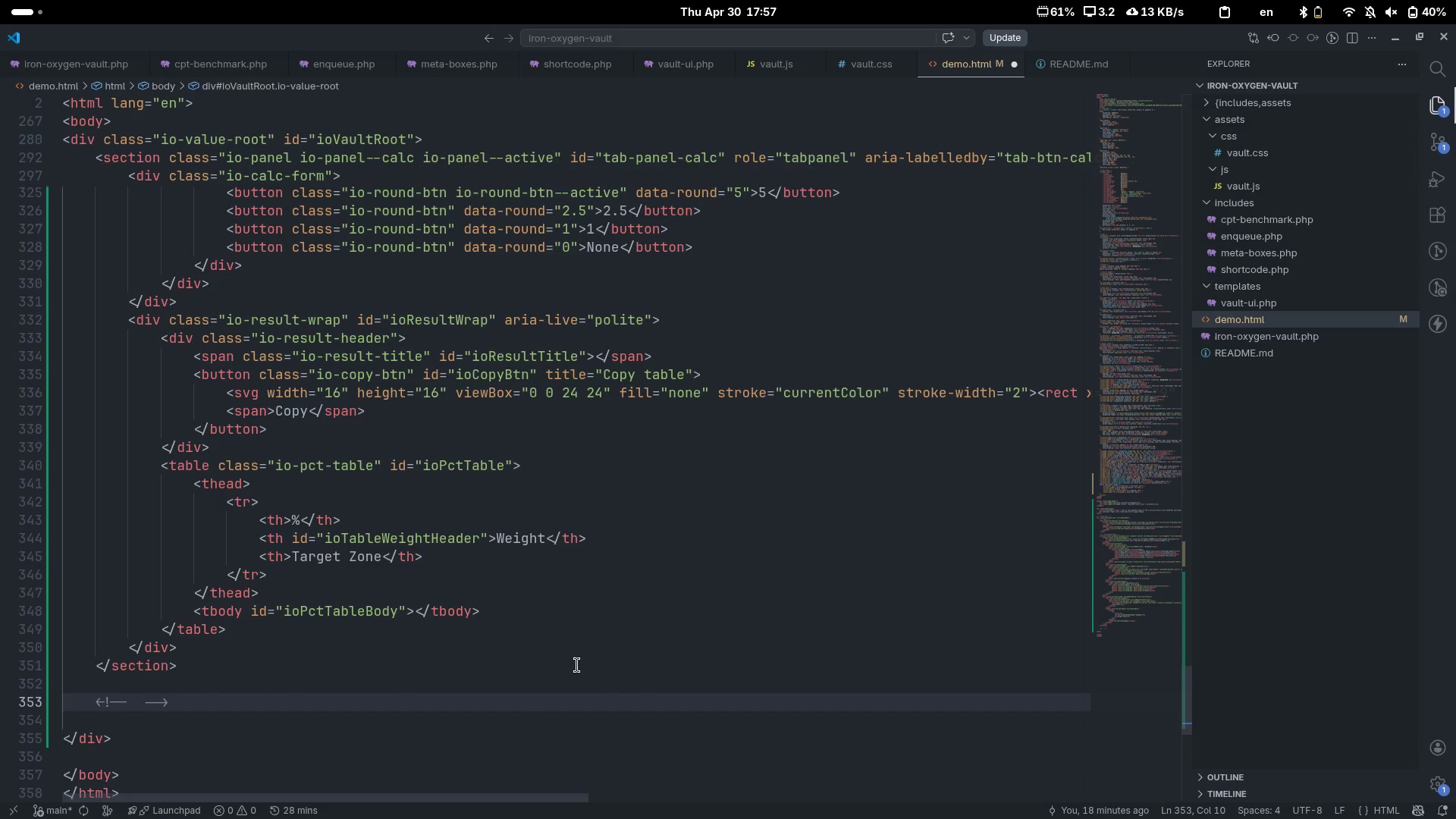 
type(Vault Panel[End])
 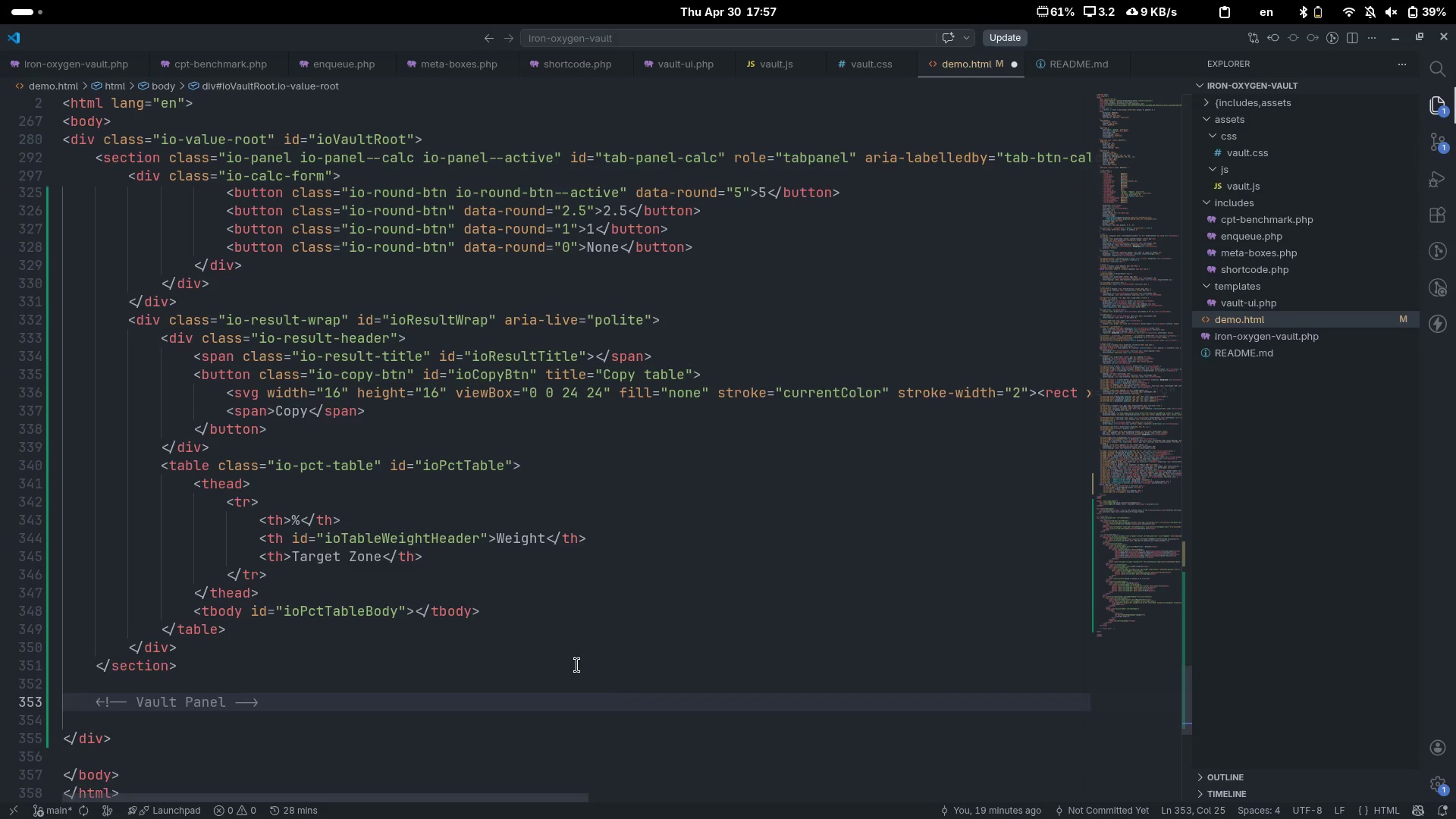 
key(Enter)
 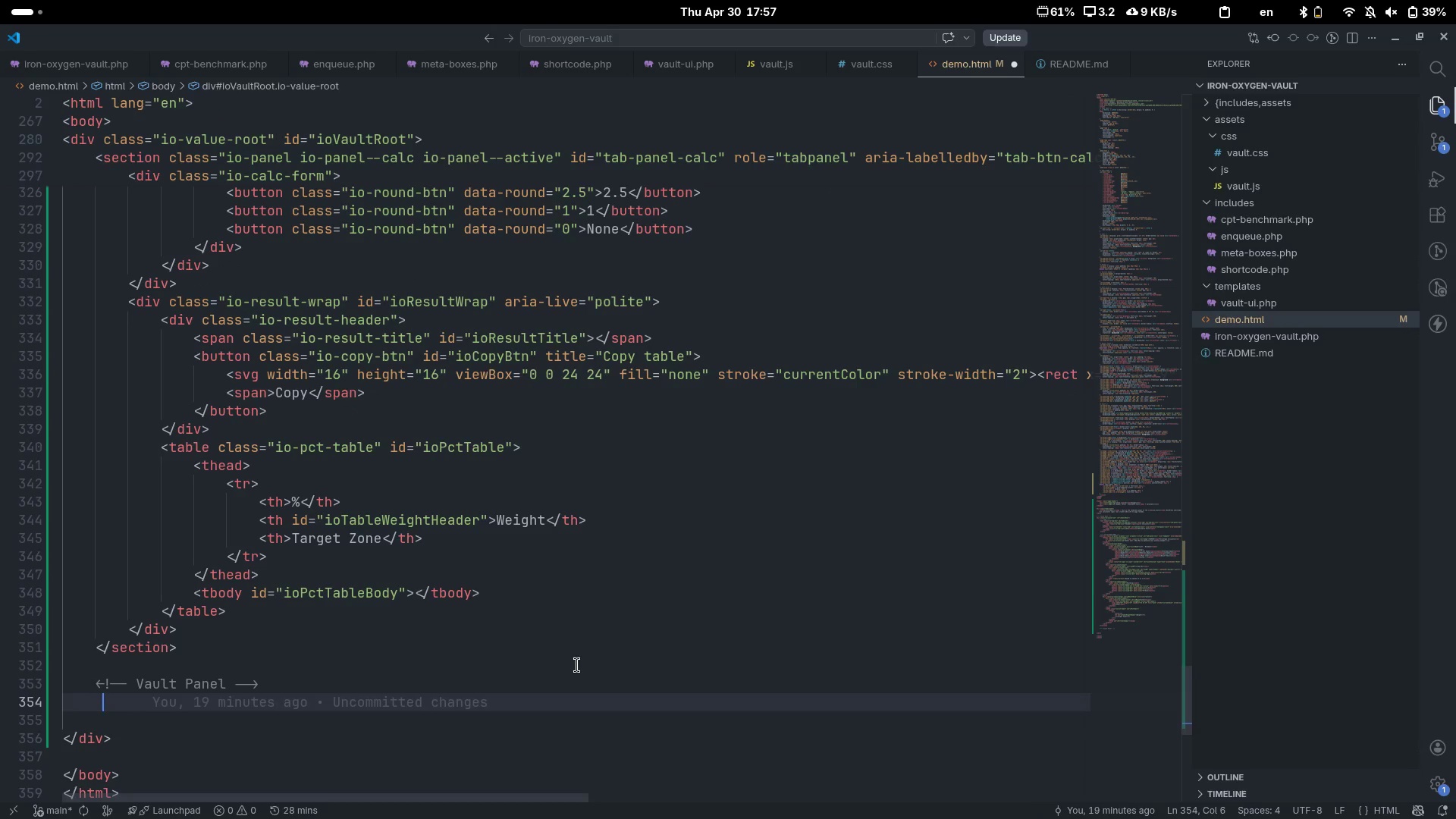 
type(section)
key(Tab)
 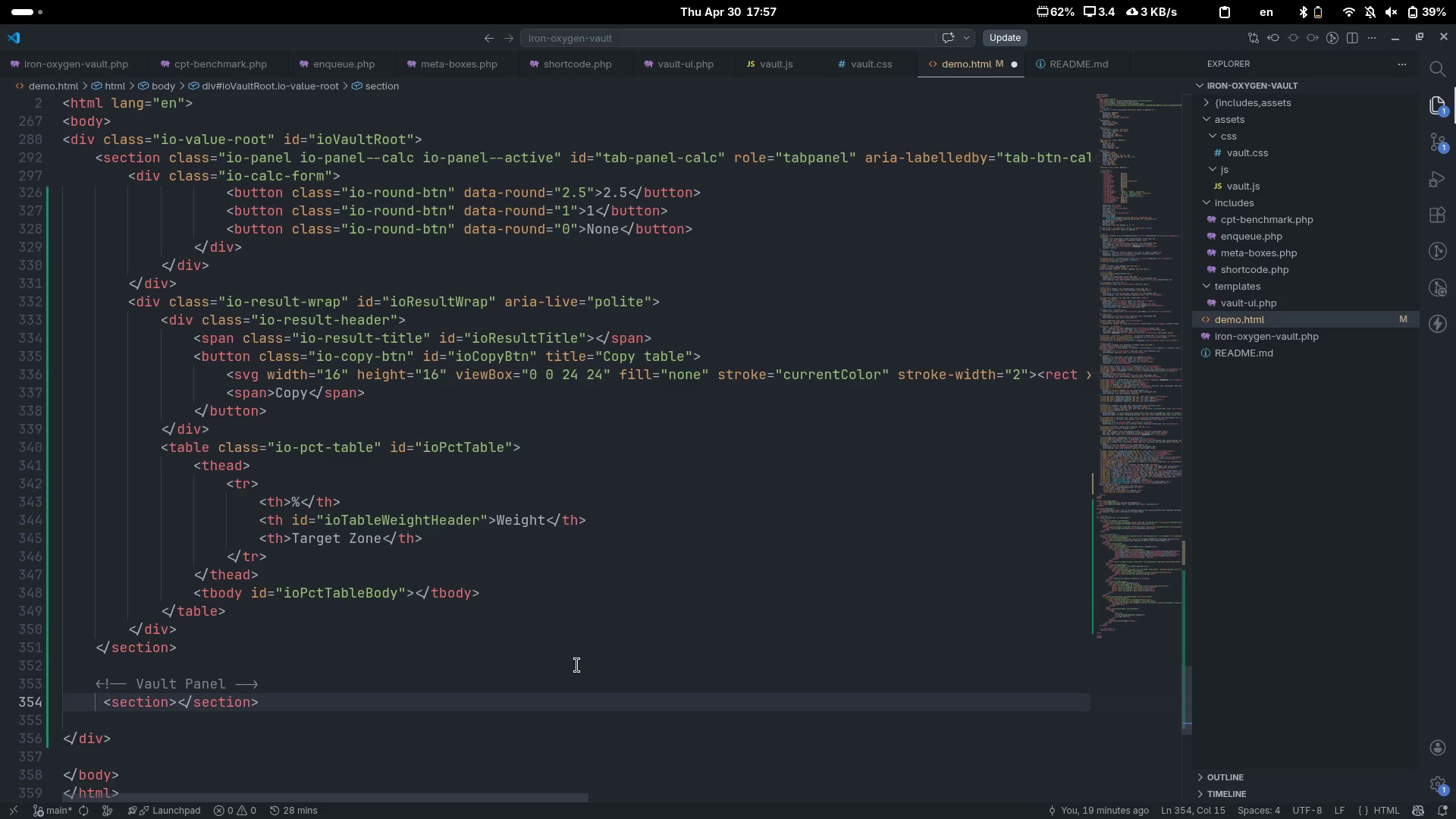 
key(Control+ArrowLeft)
 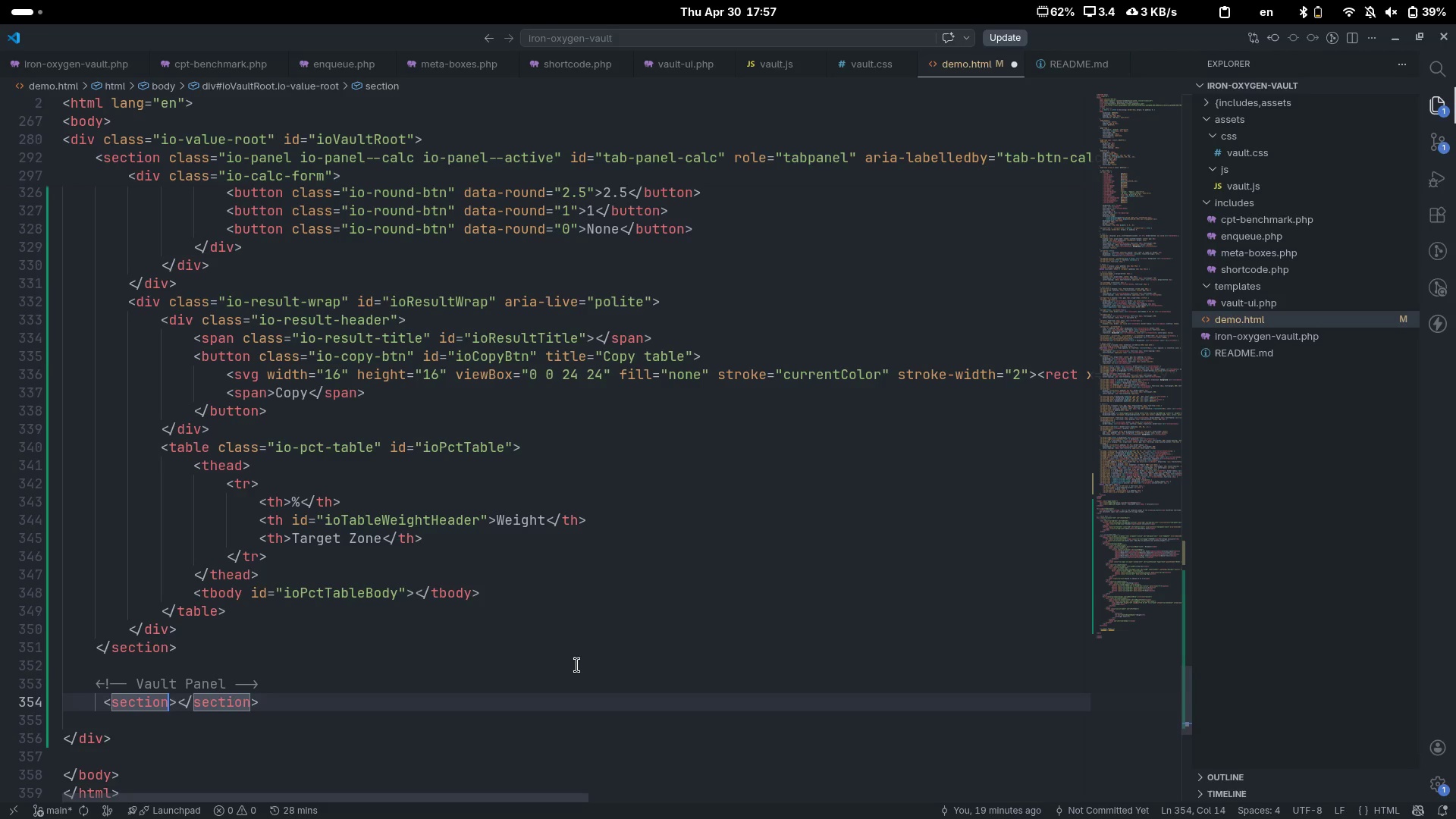 
key(Control+ArrowLeft)
 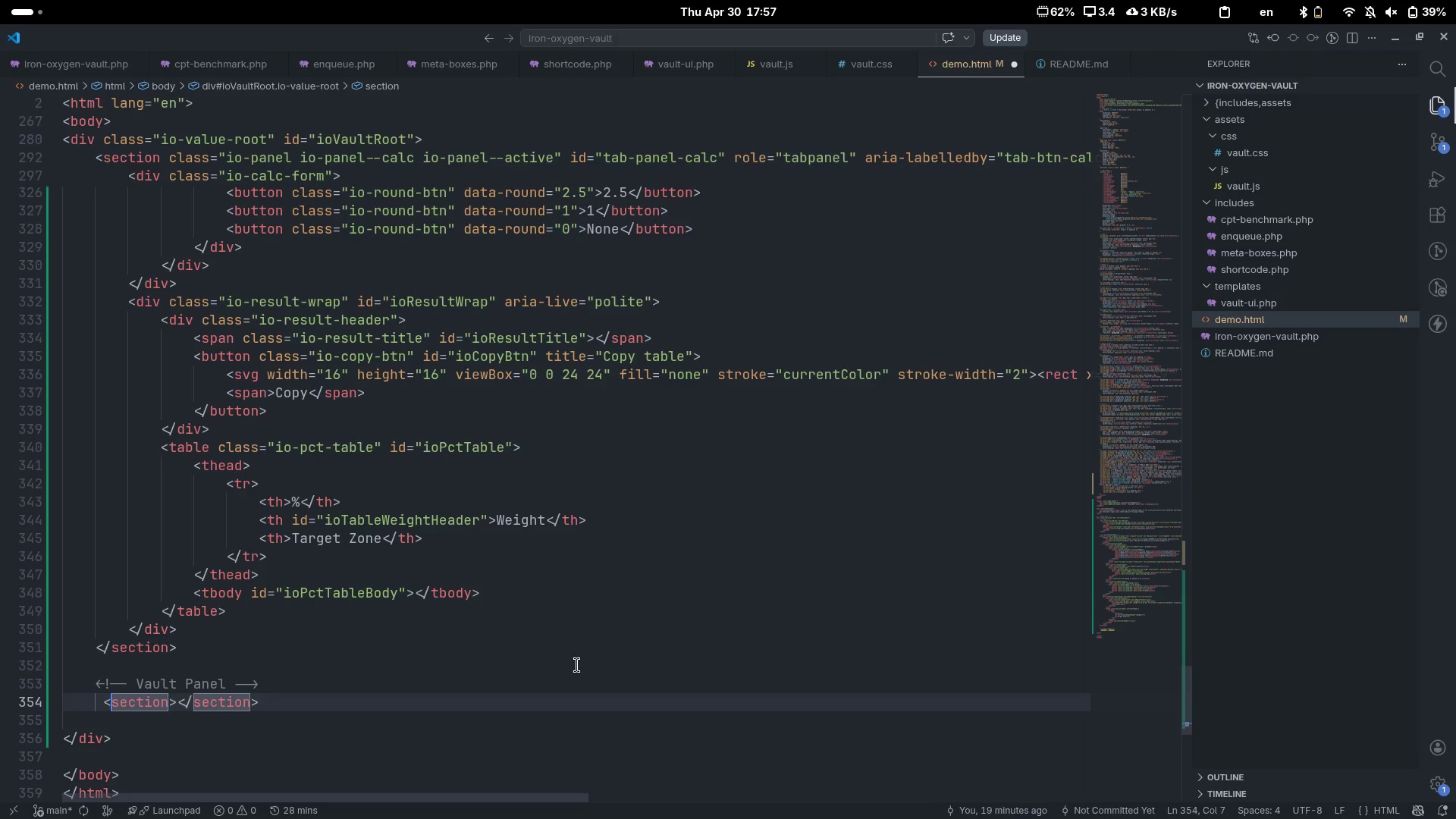 
key(Control+ArrowLeft)
 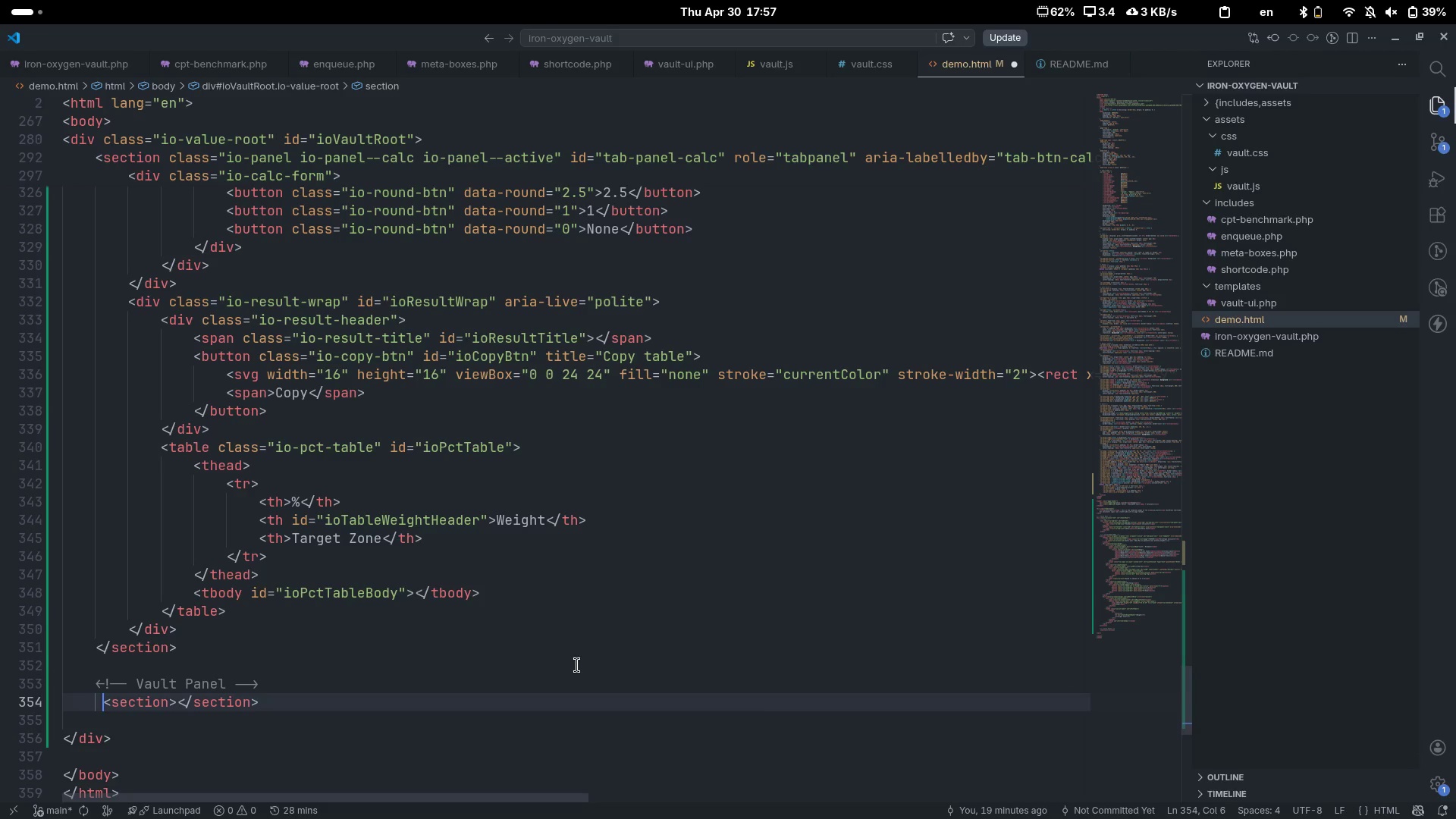 
key(Backspace)
 